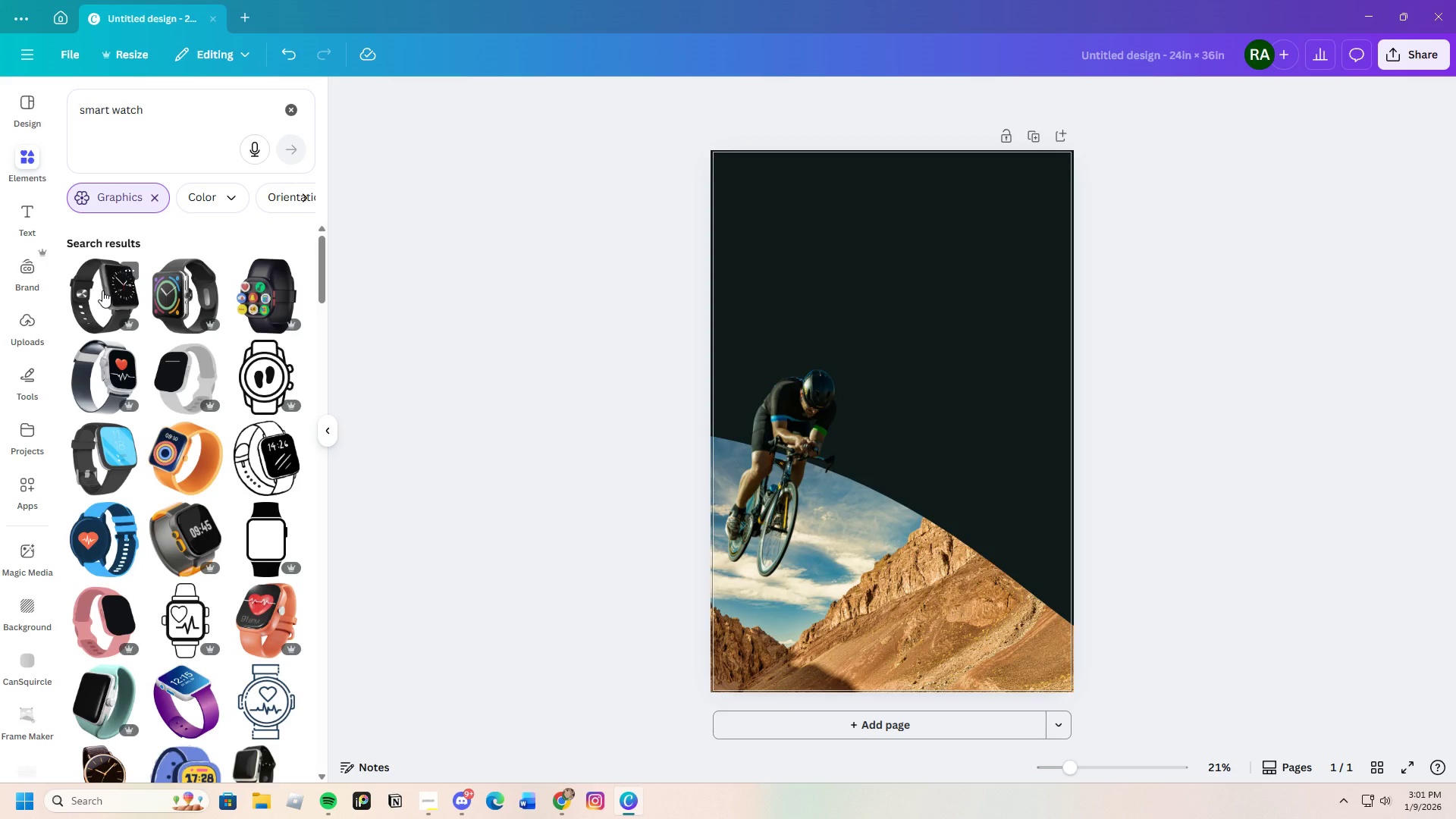 
left_click([102, 290])
 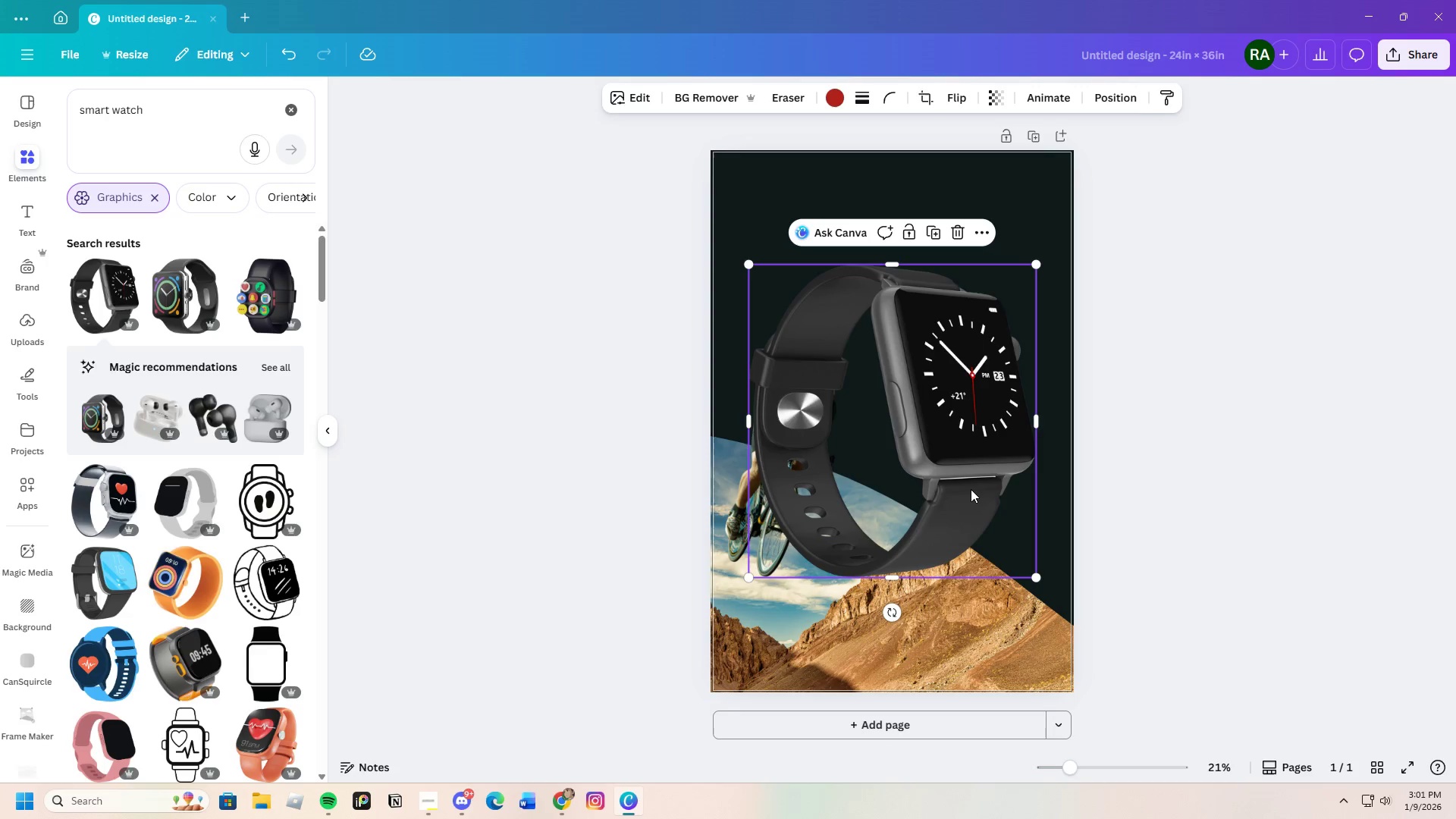 
left_click_drag(start_coordinate=[968, 466], to_coordinate=[981, 473])
 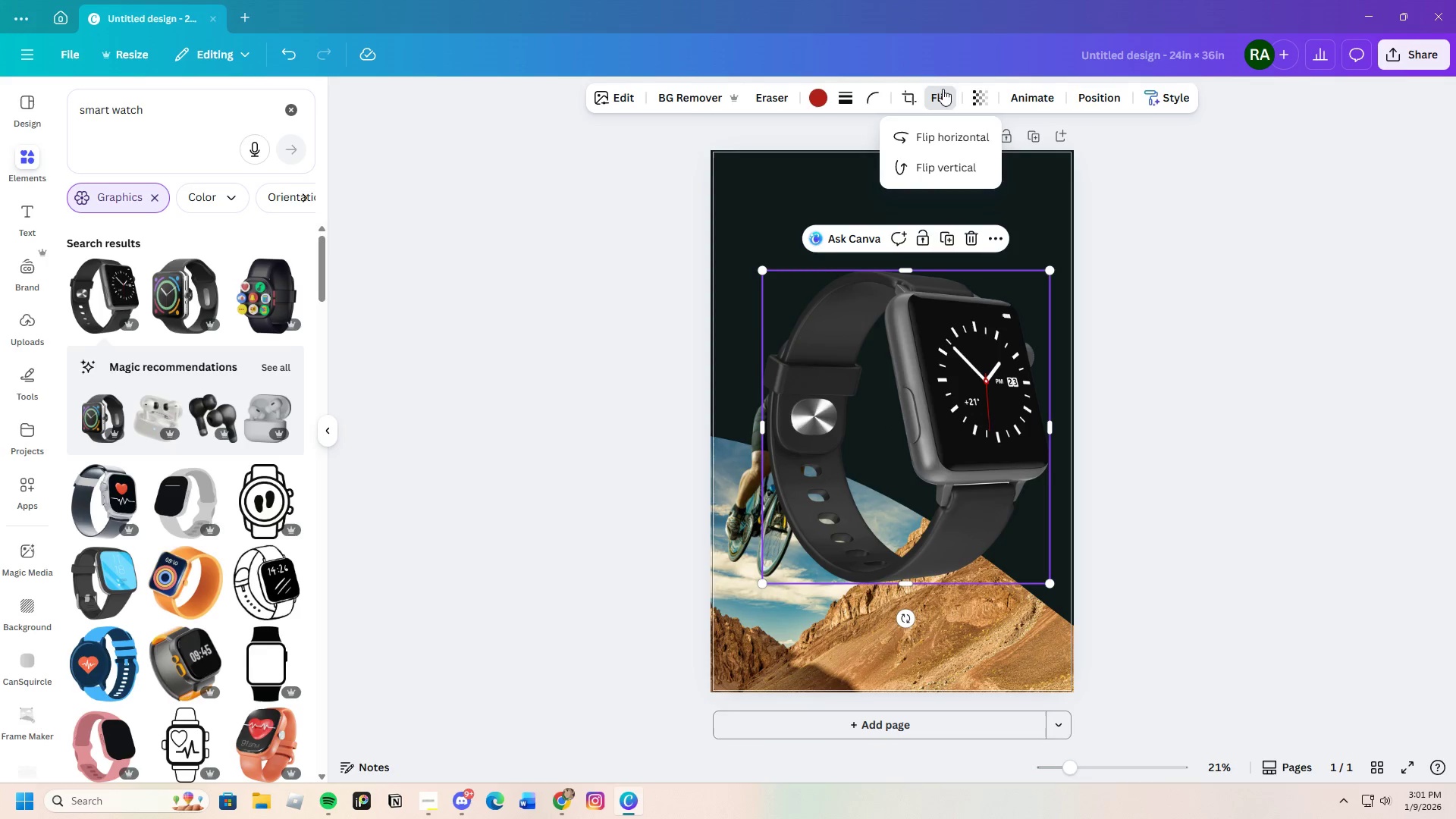 
left_click([948, 133])
 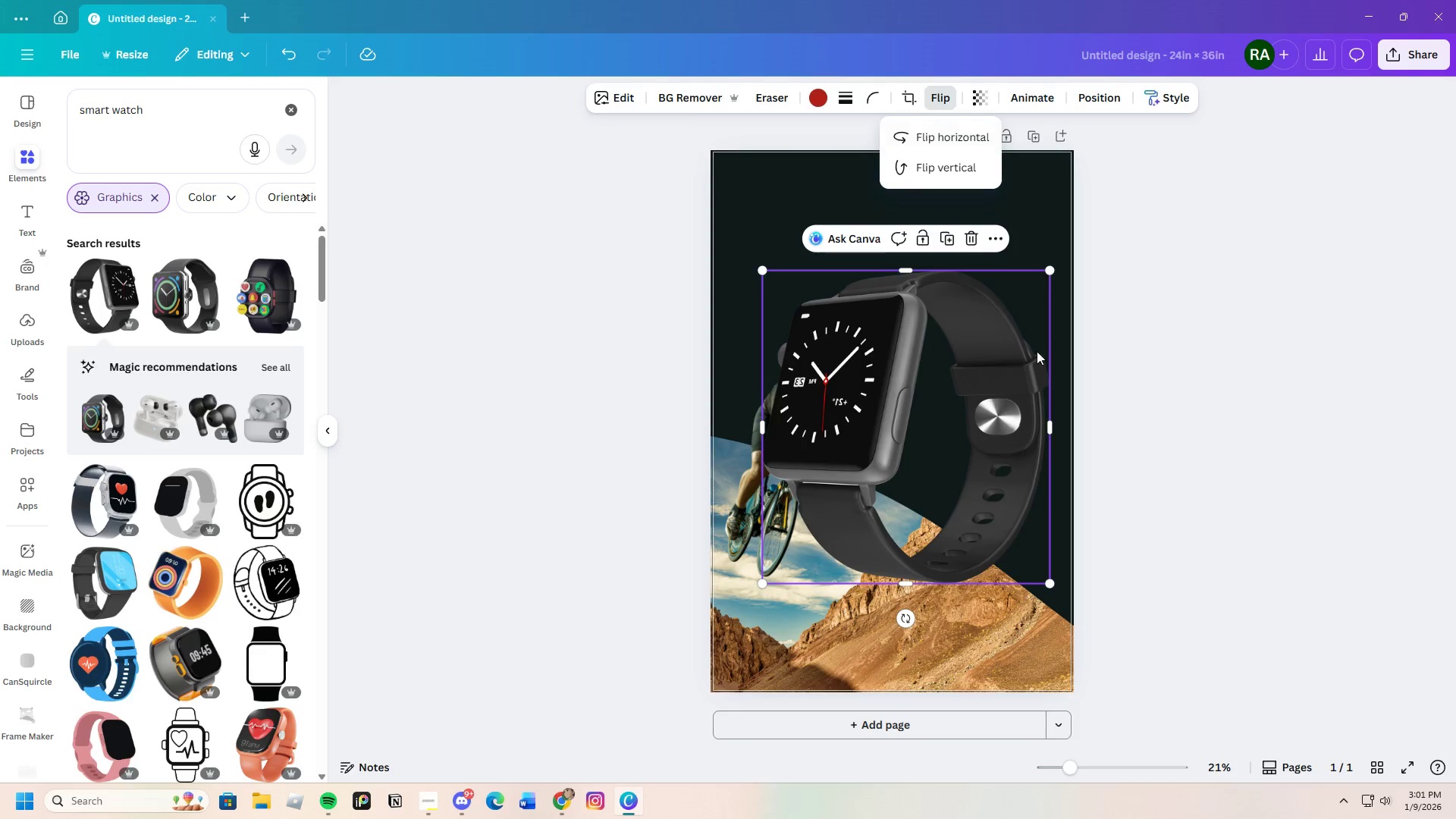 
left_click([1159, 364])
 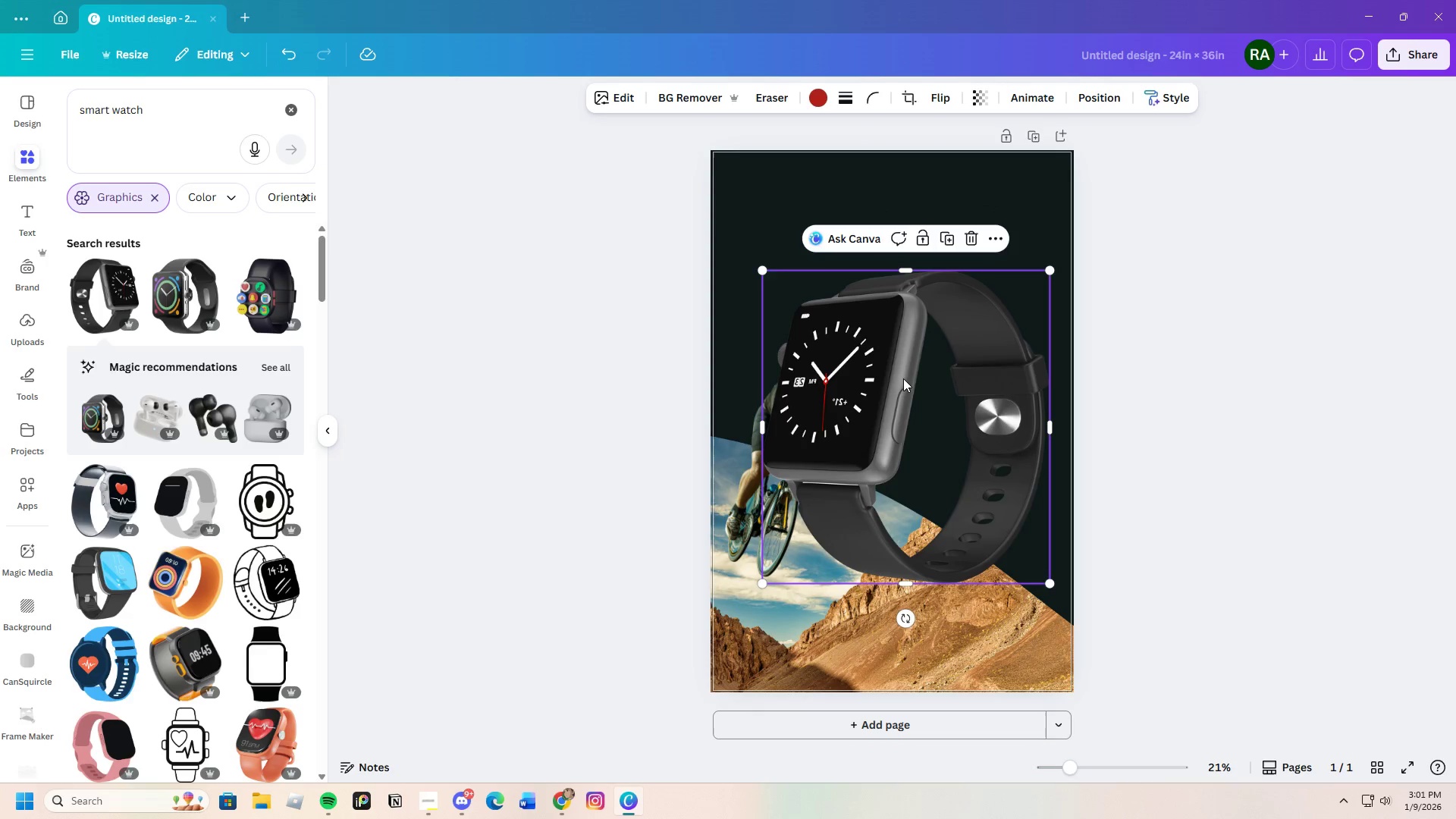 
left_click_drag(start_coordinate=[903, 379], to_coordinate=[972, 482])
 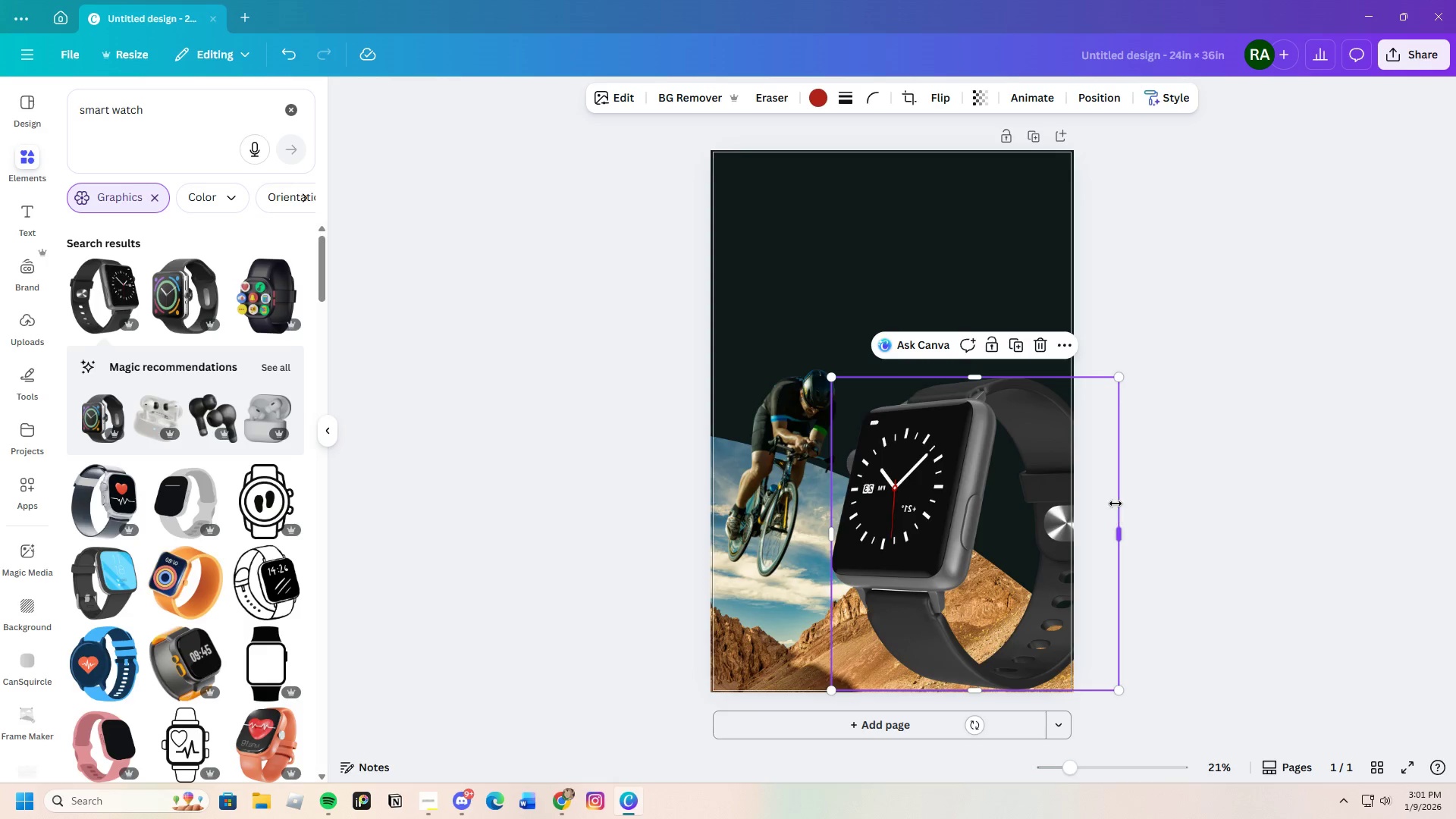 
left_click_drag(start_coordinate=[990, 514], to_coordinate=[941, 491])
 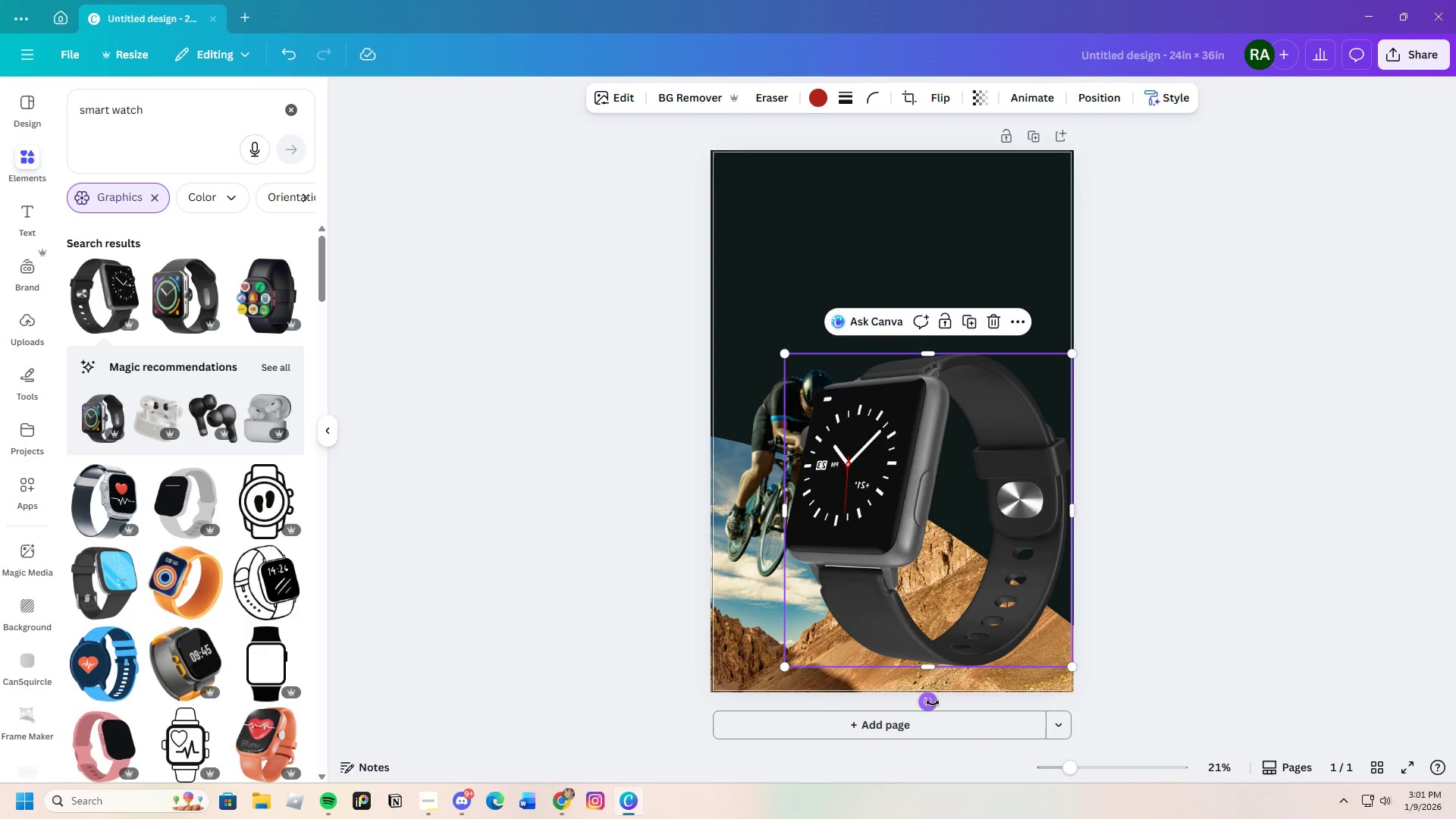 
left_click_drag(start_coordinate=[933, 707], to_coordinate=[818, 663])
 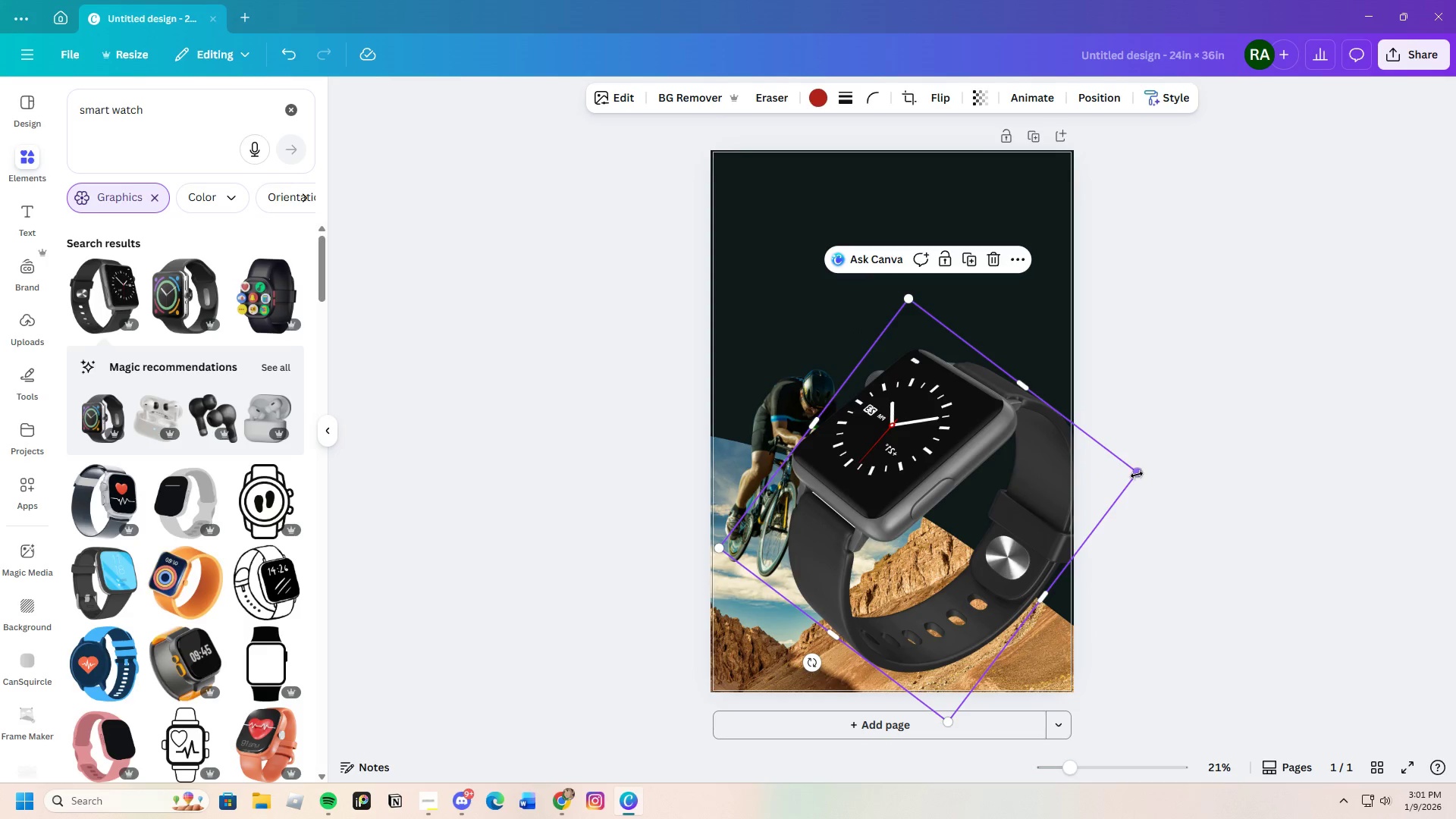 
left_click_drag(start_coordinate=[1137, 475], to_coordinate=[1116, 542])
 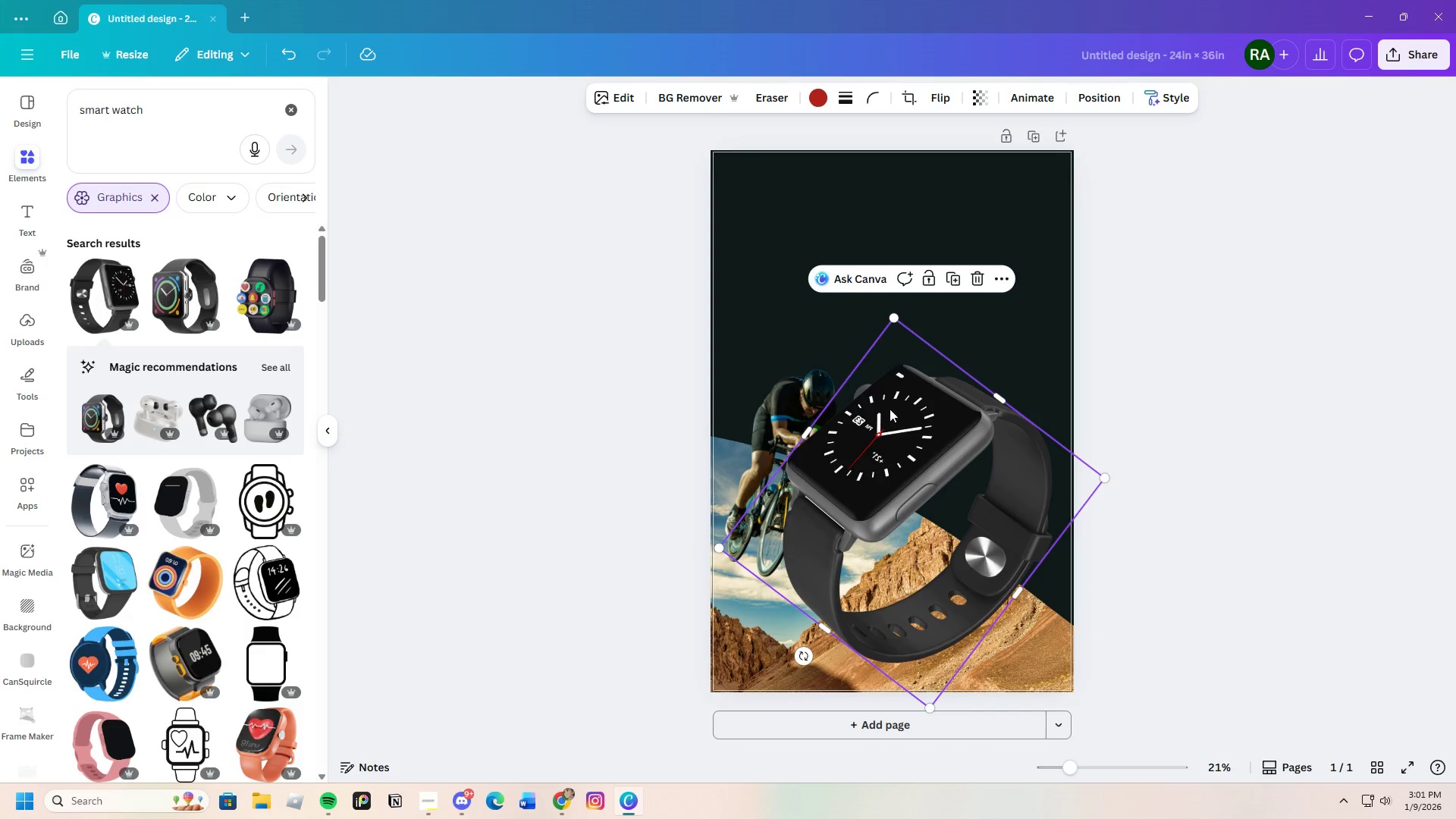 
left_click_drag(start_coordinate=[890, 409], to_coordinate=[816, 491])
 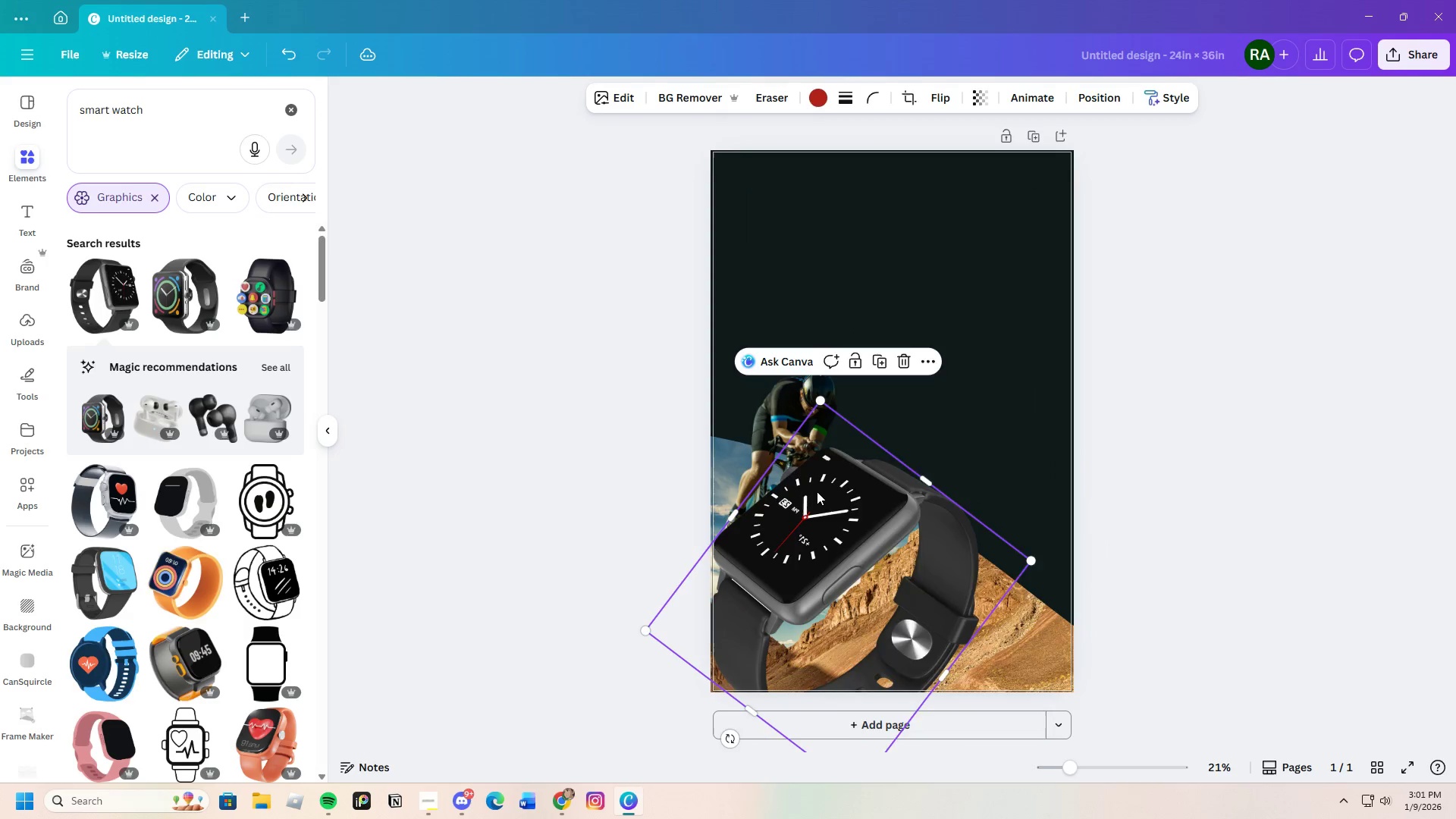 
right_click([817, 491])
 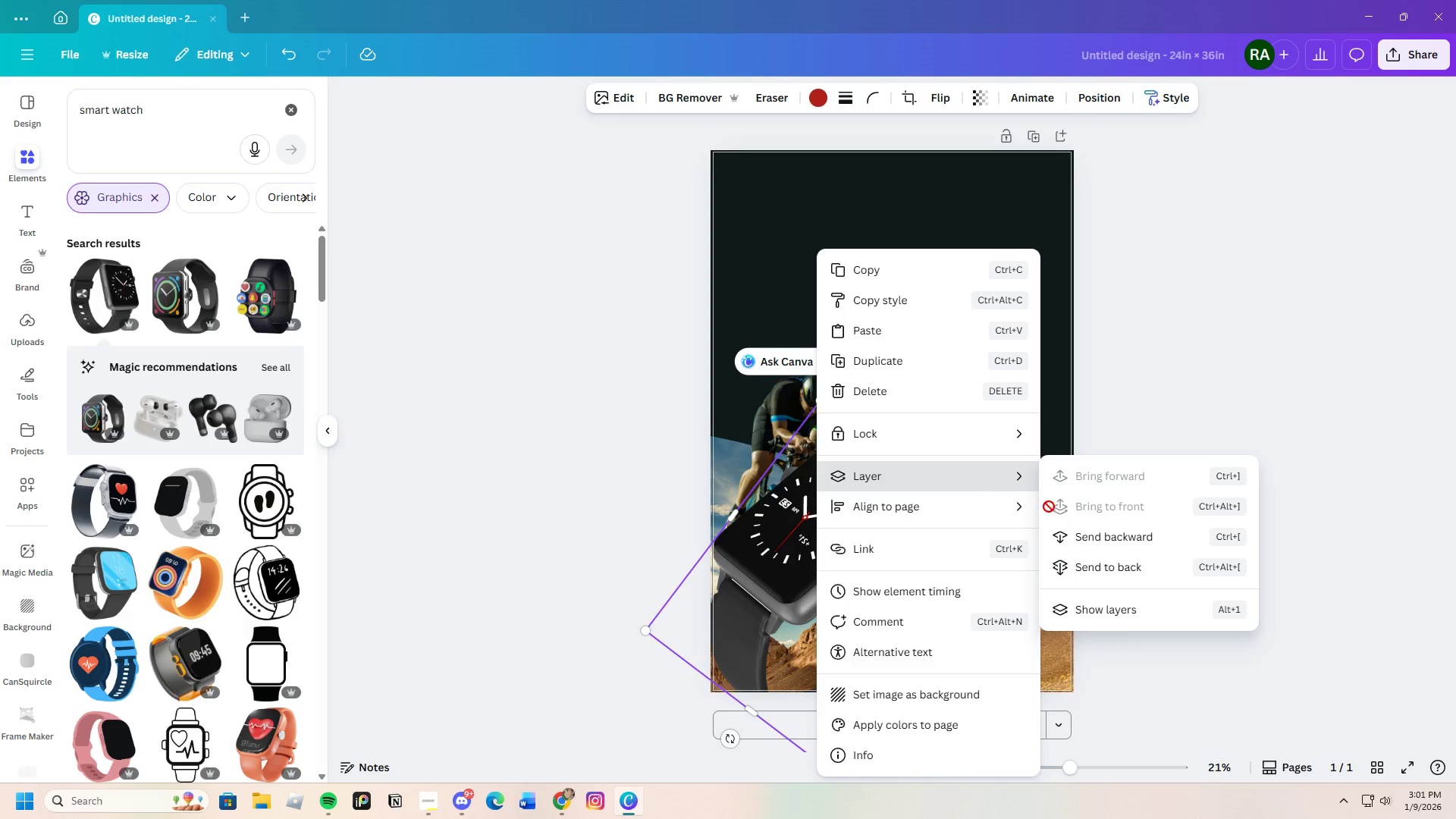 
left_click([1109, 538])
 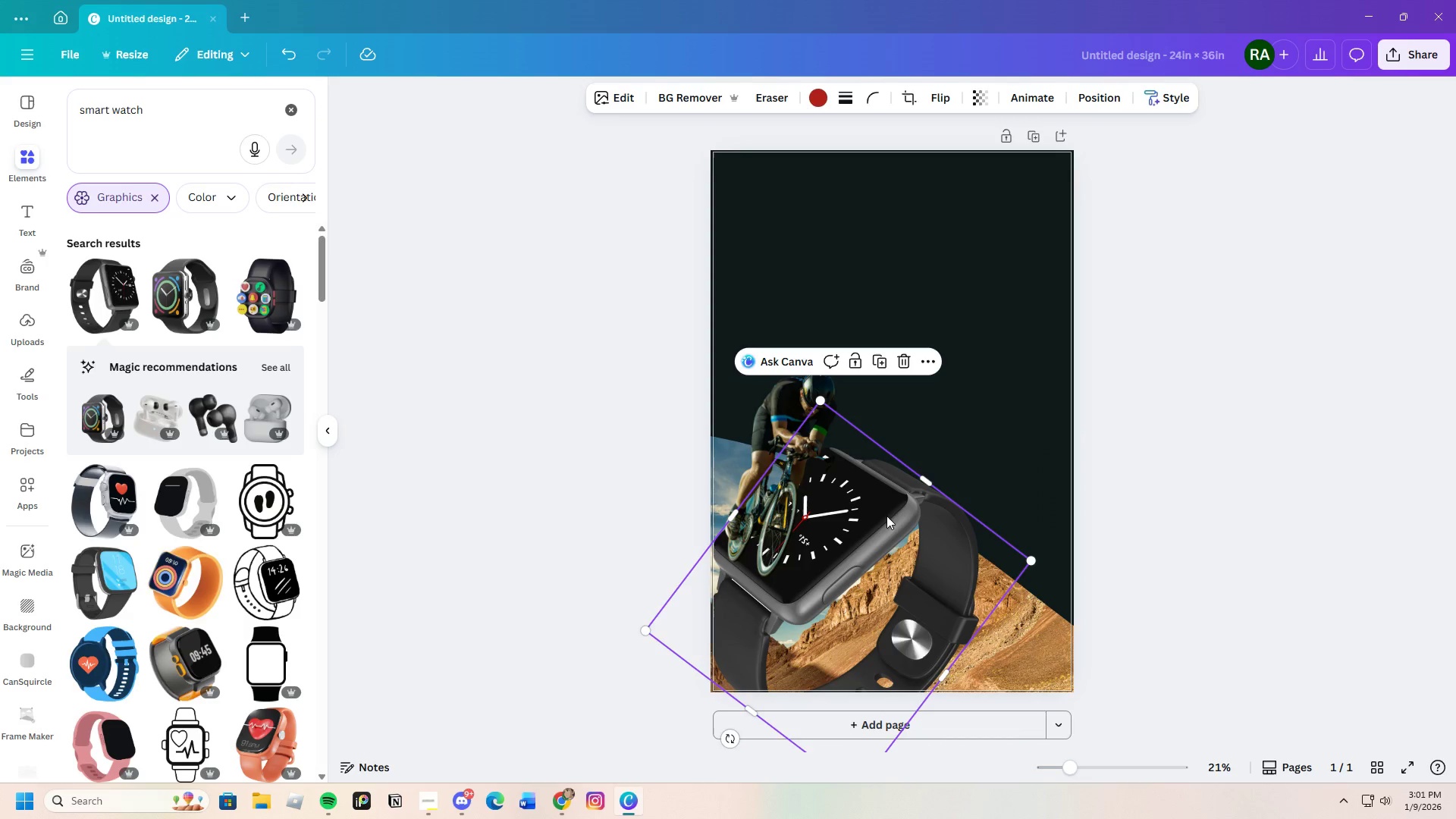 
left_click_drag(start_coordinate=[886, 515], to_coordinate=[859, 548])
 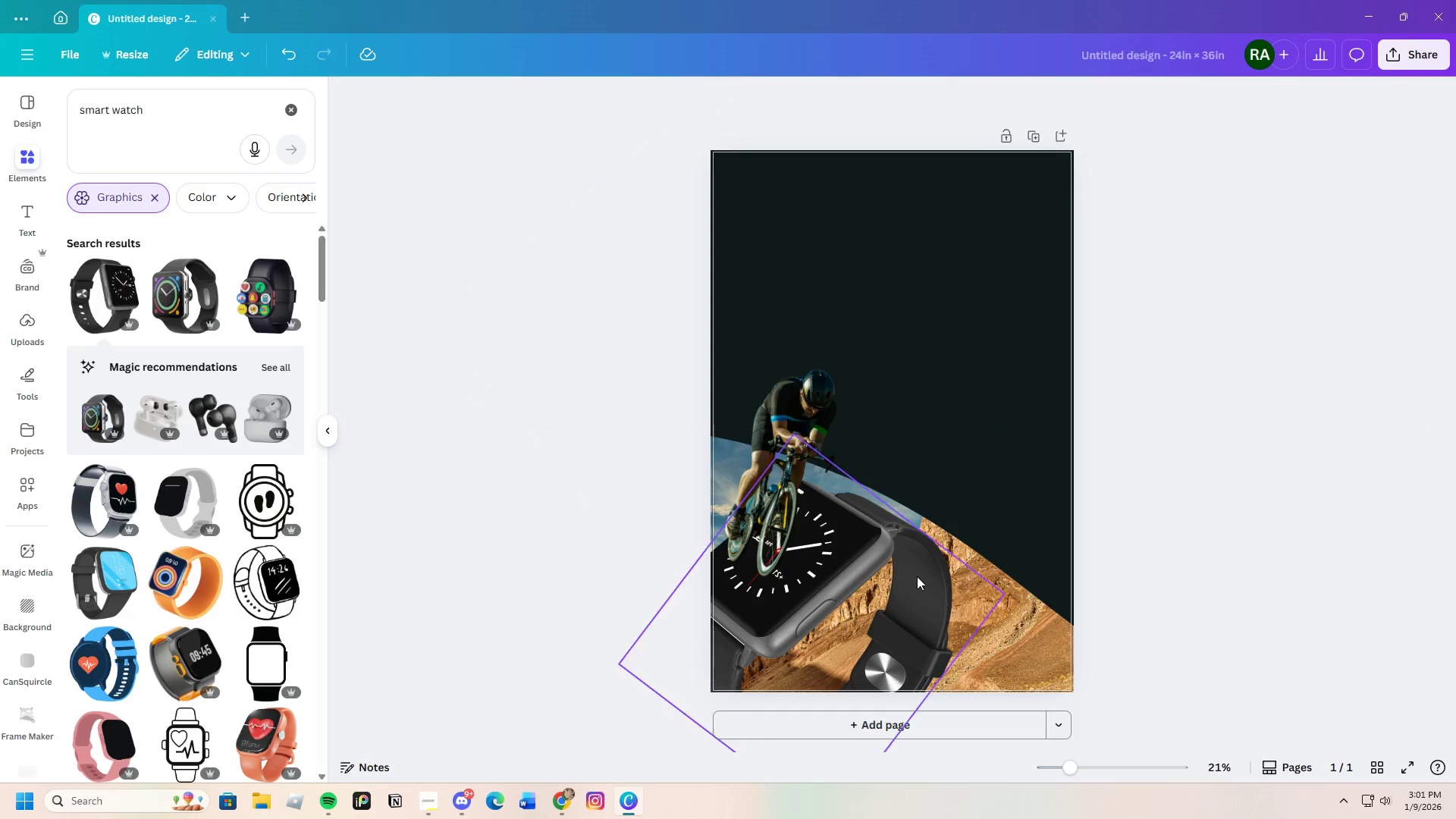 
left_click_drag(start_coordinate=[874, 568], to_coordinate=[1145, 466])
 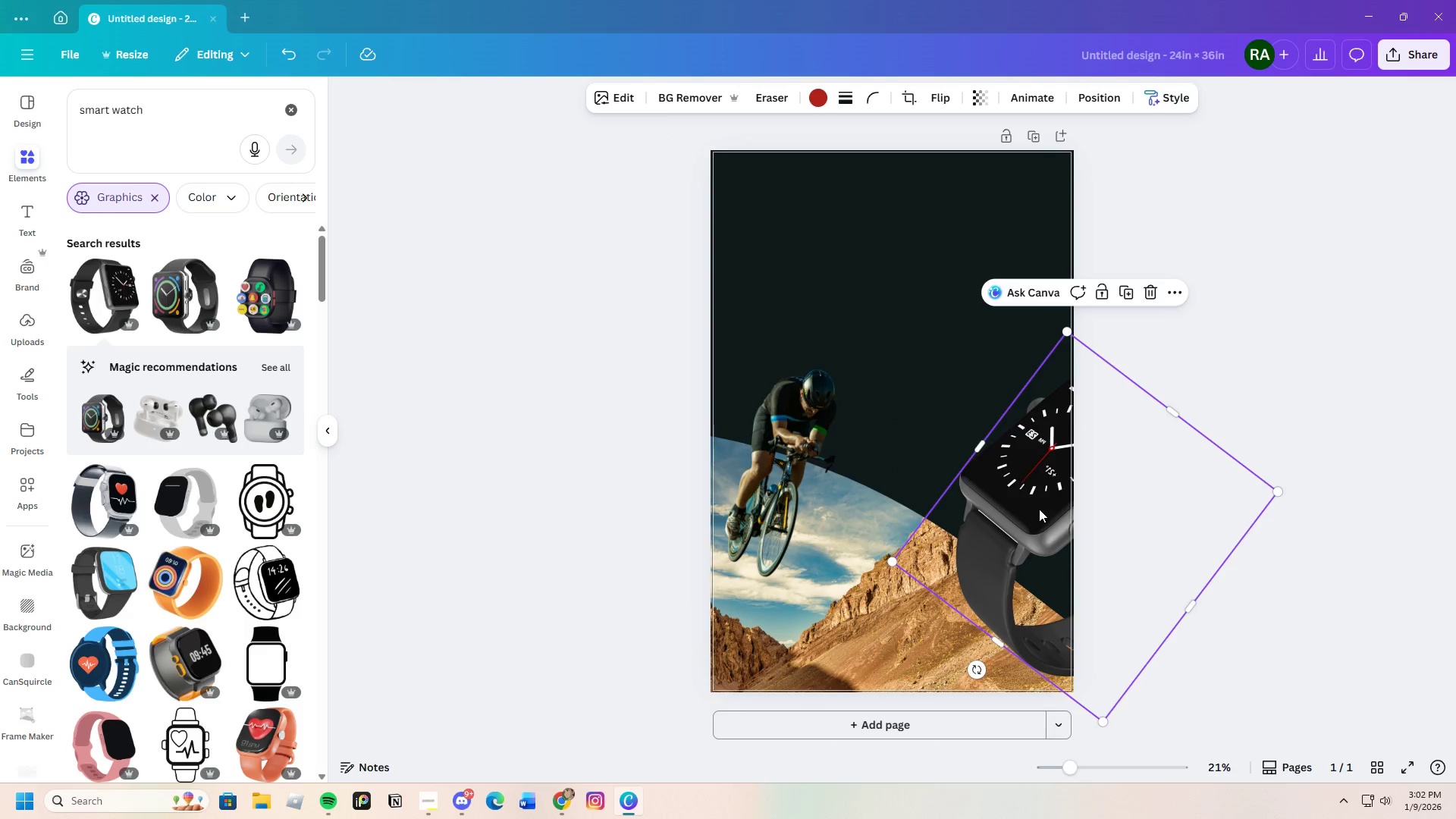 
left_click_drag(start_coordinate=[1039, 505], to_coordinate=[826, 570])
 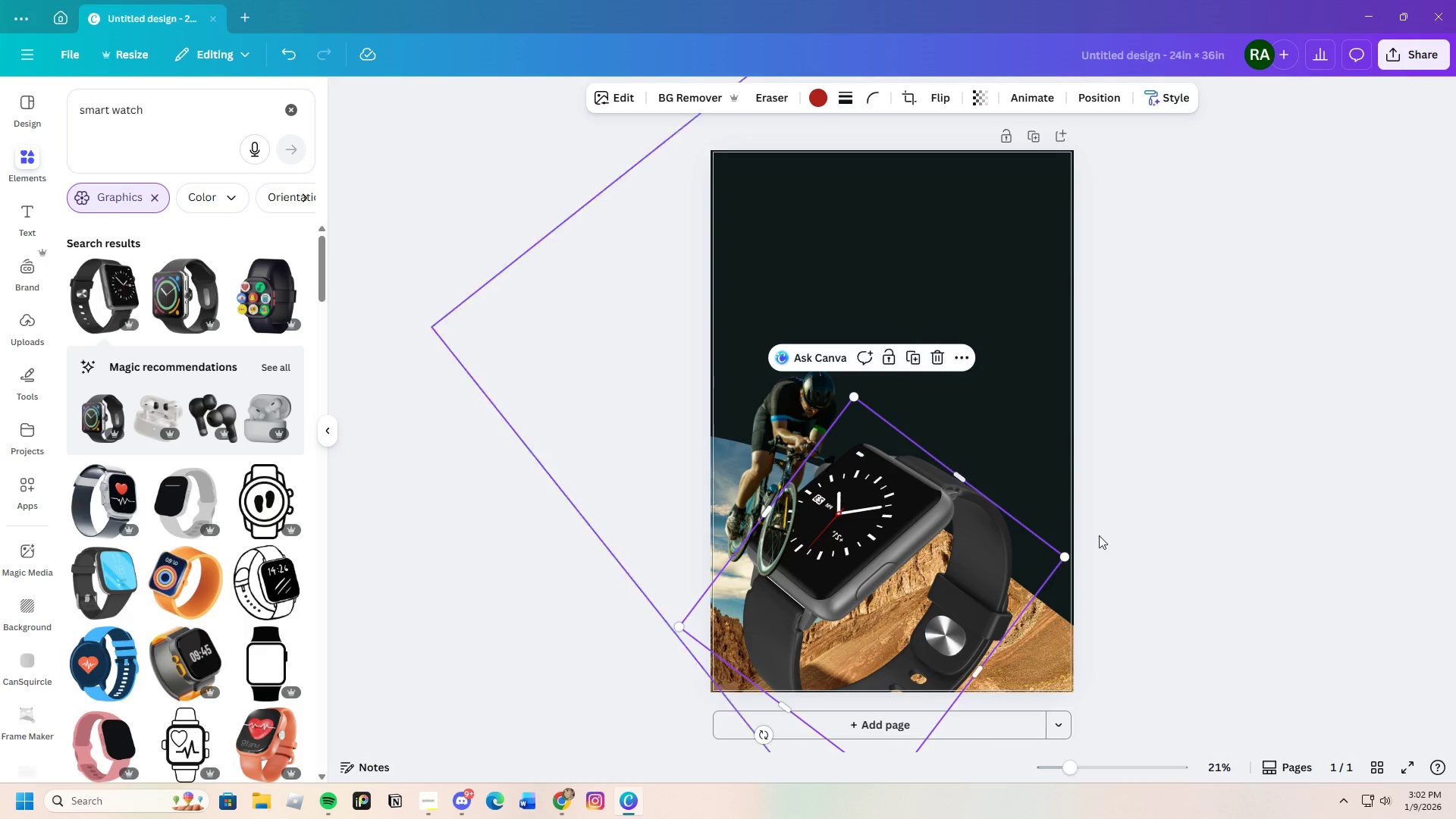 
left_click([1341, 544])
 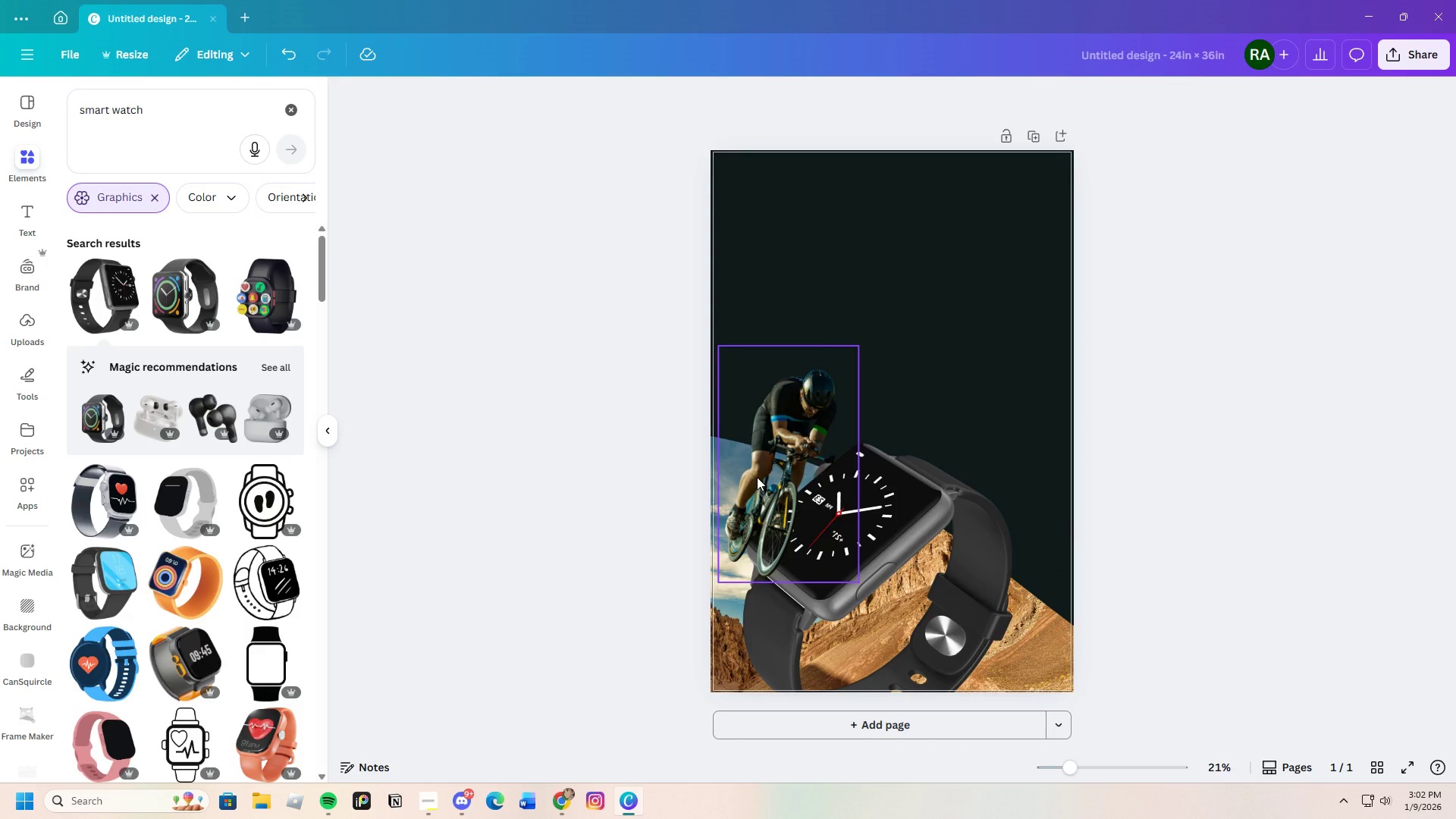 
left_click([764, 475])
 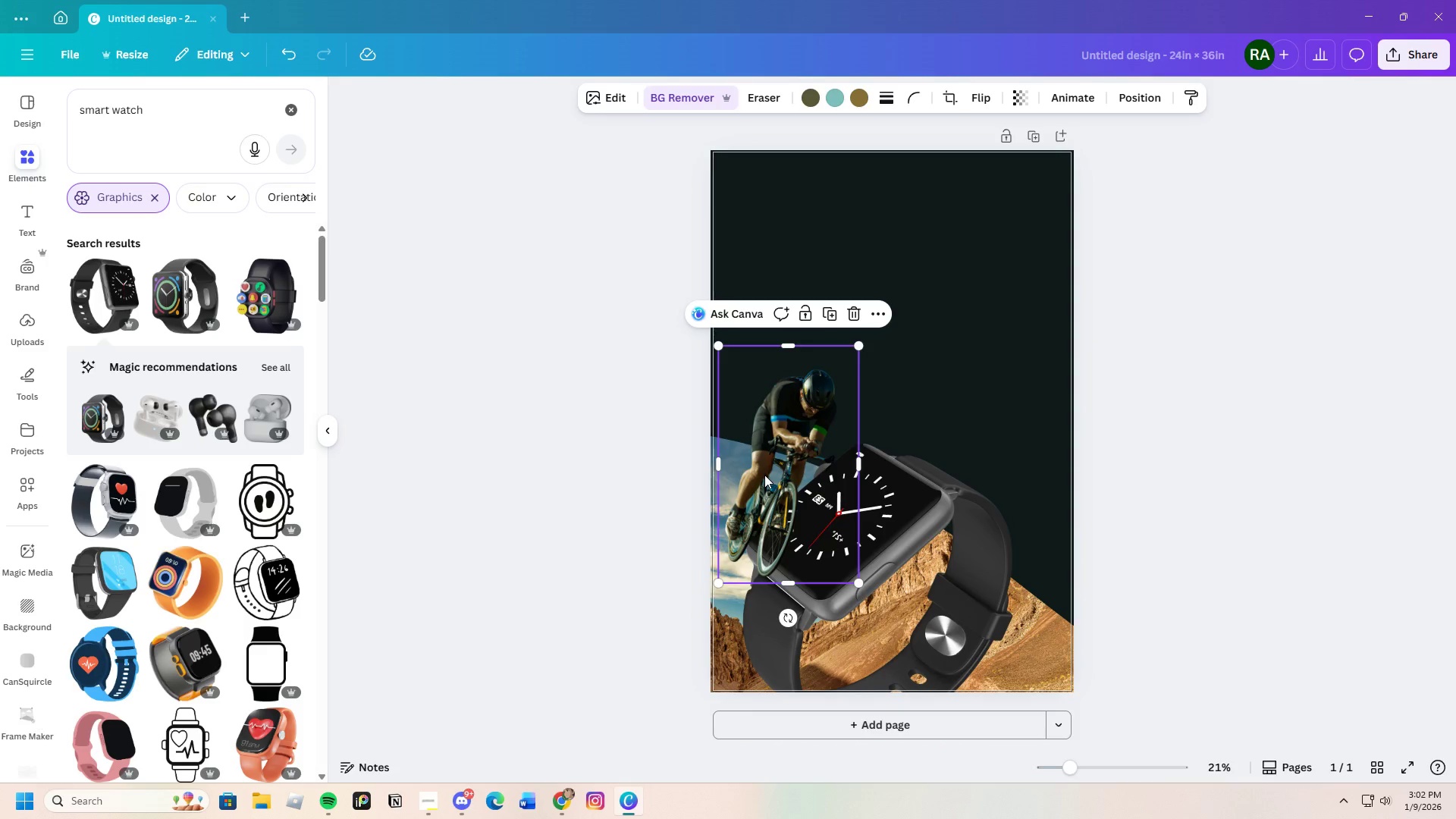 
left_click_drag(start_coordinate=[764, 475], to_coordinate=[785, 437])
 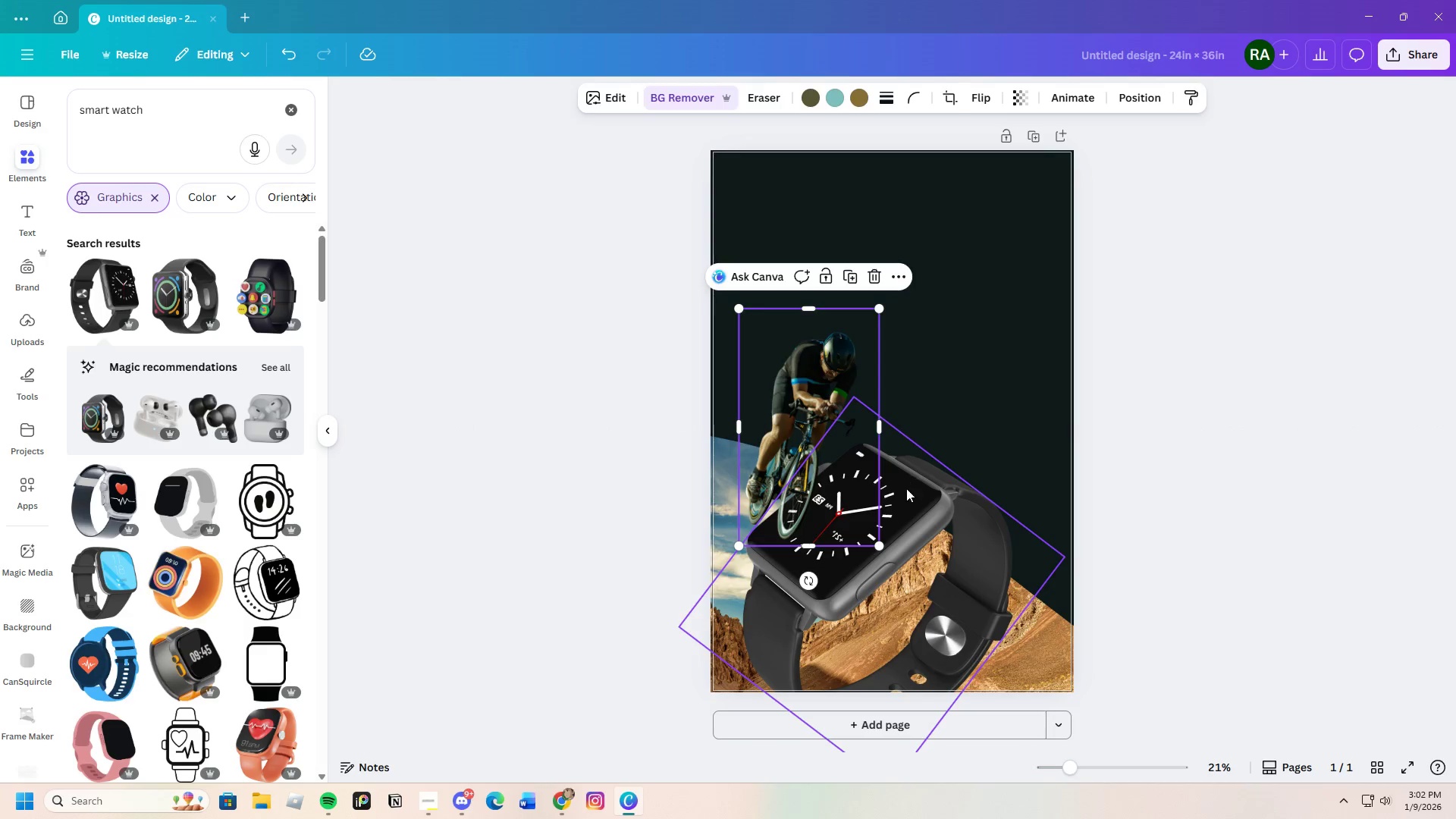 
left_click([906, 488])
 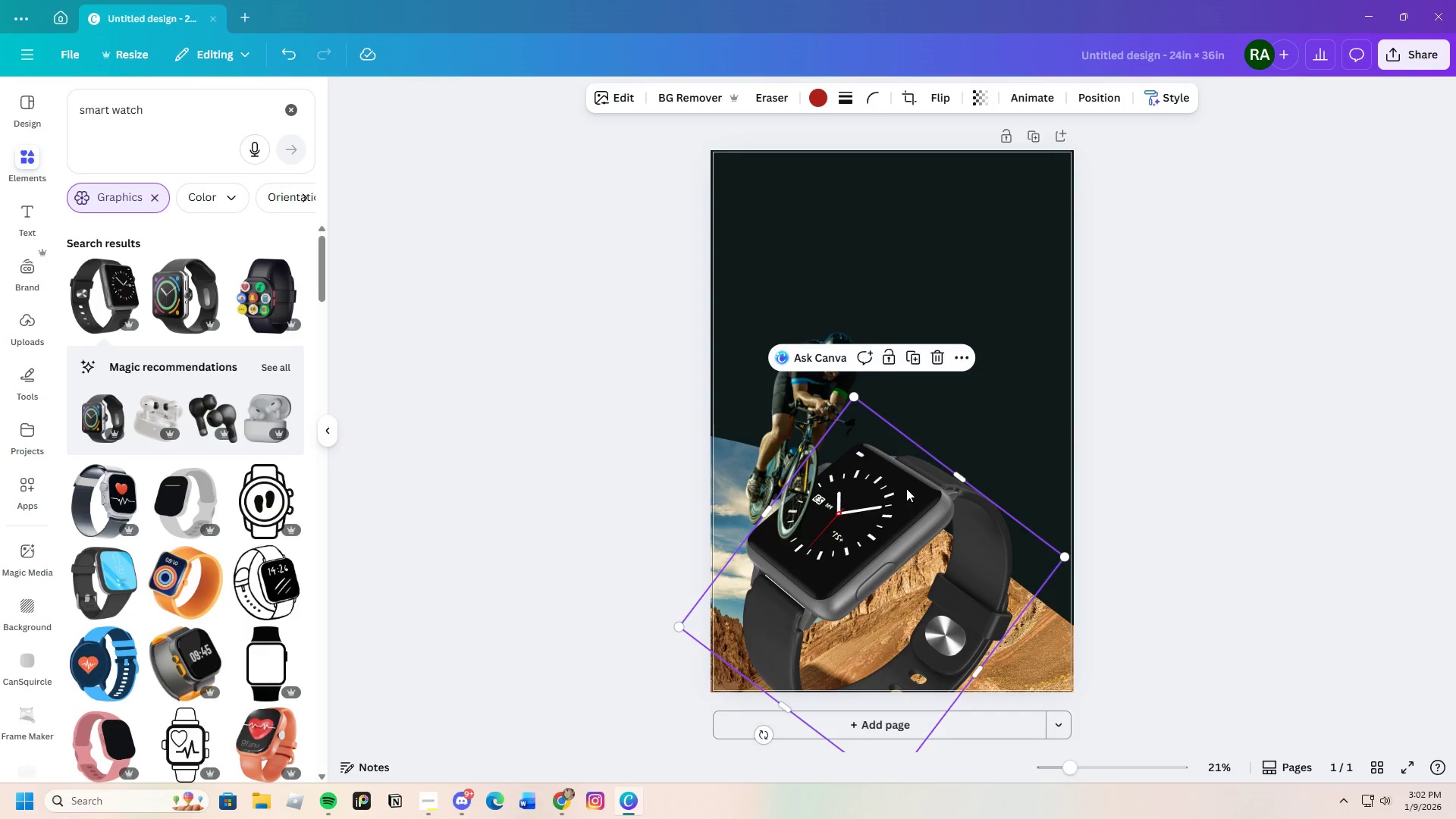 
left_click_drag(start_coordinate=[906, 489], to_coordinate=[1024, 518])
 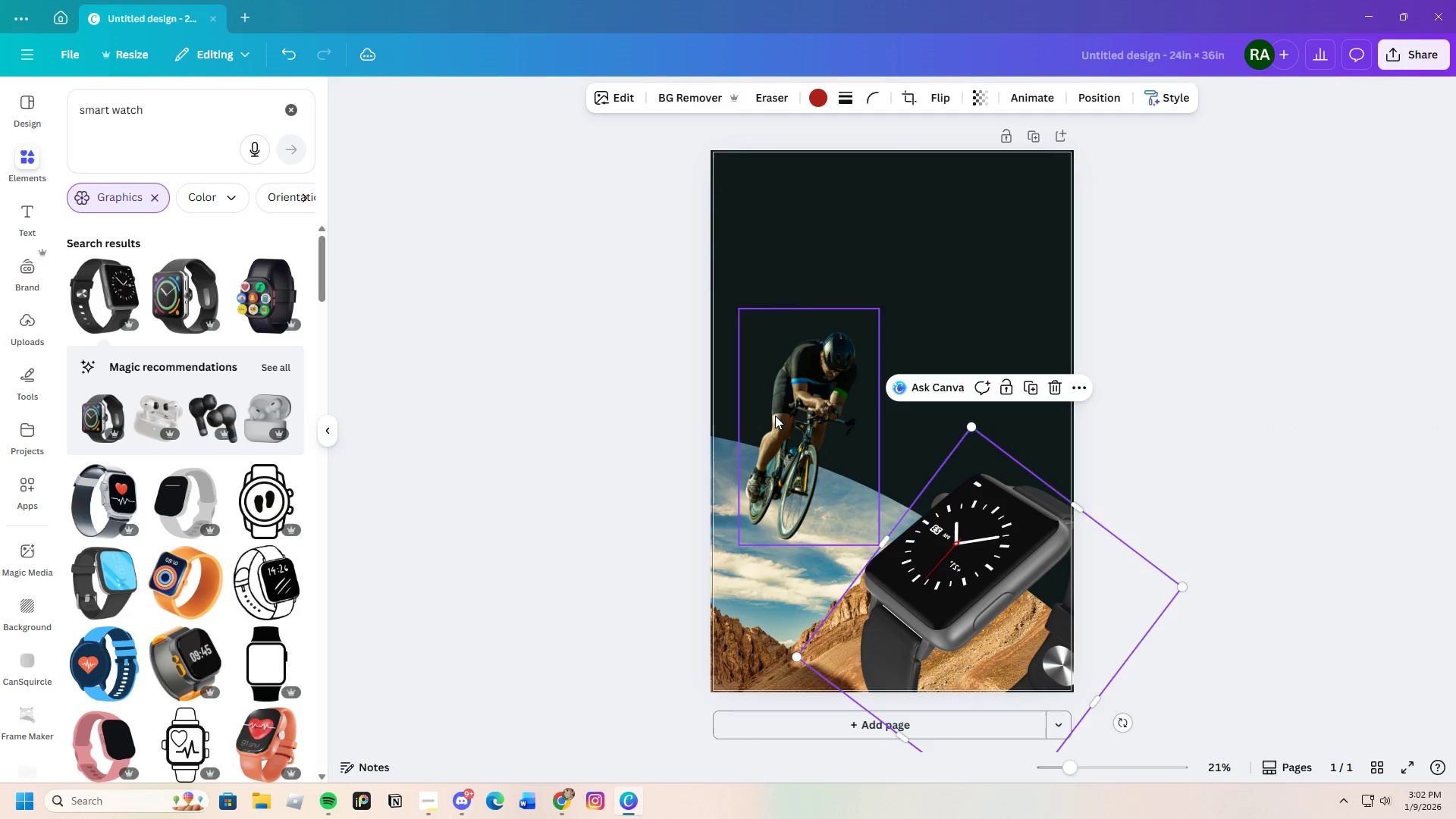 
left_click([776, 416])
 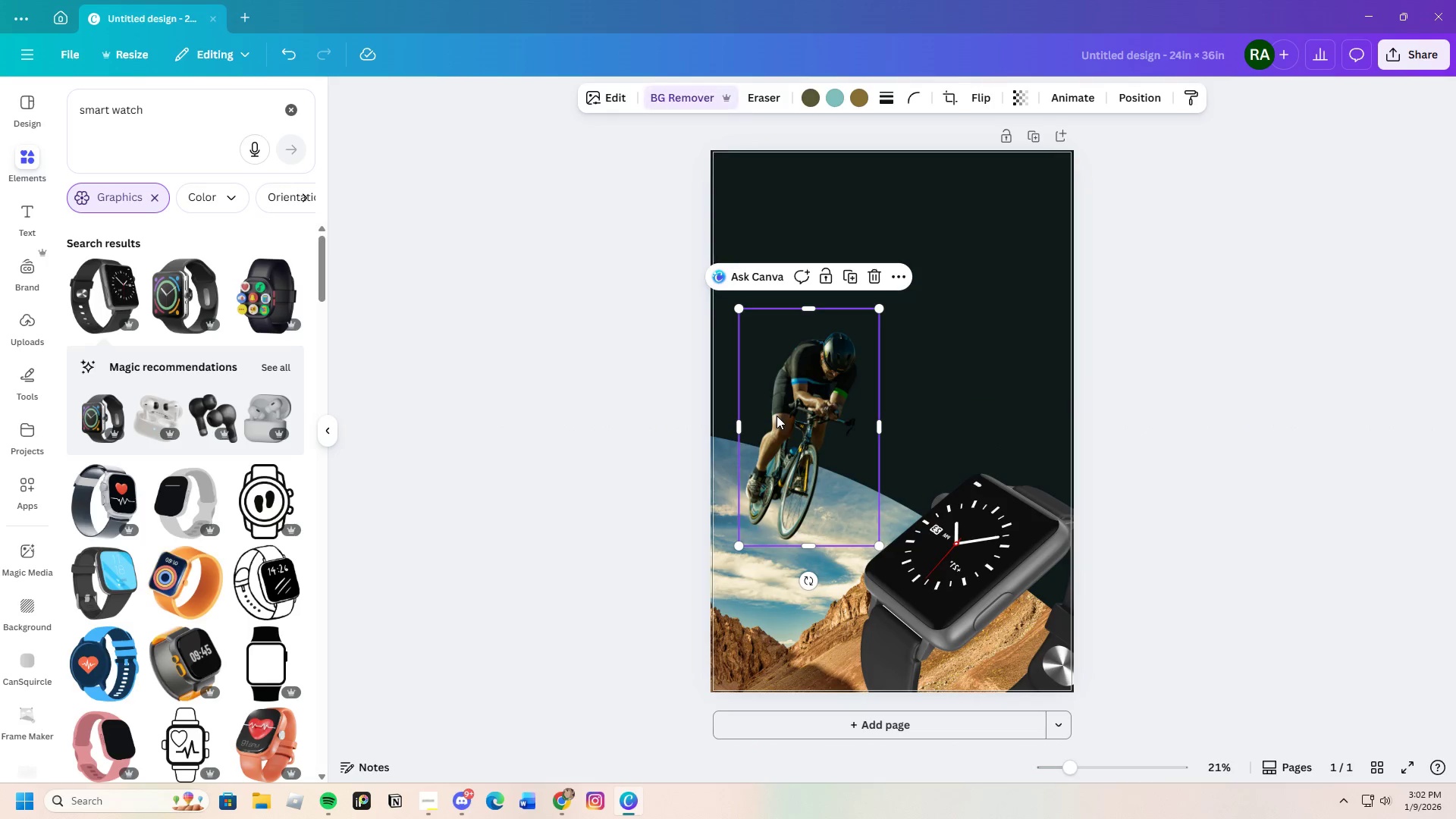 
left_click_drag(start_coordinate=[780, 419], to_coordinate=[901, 438])
 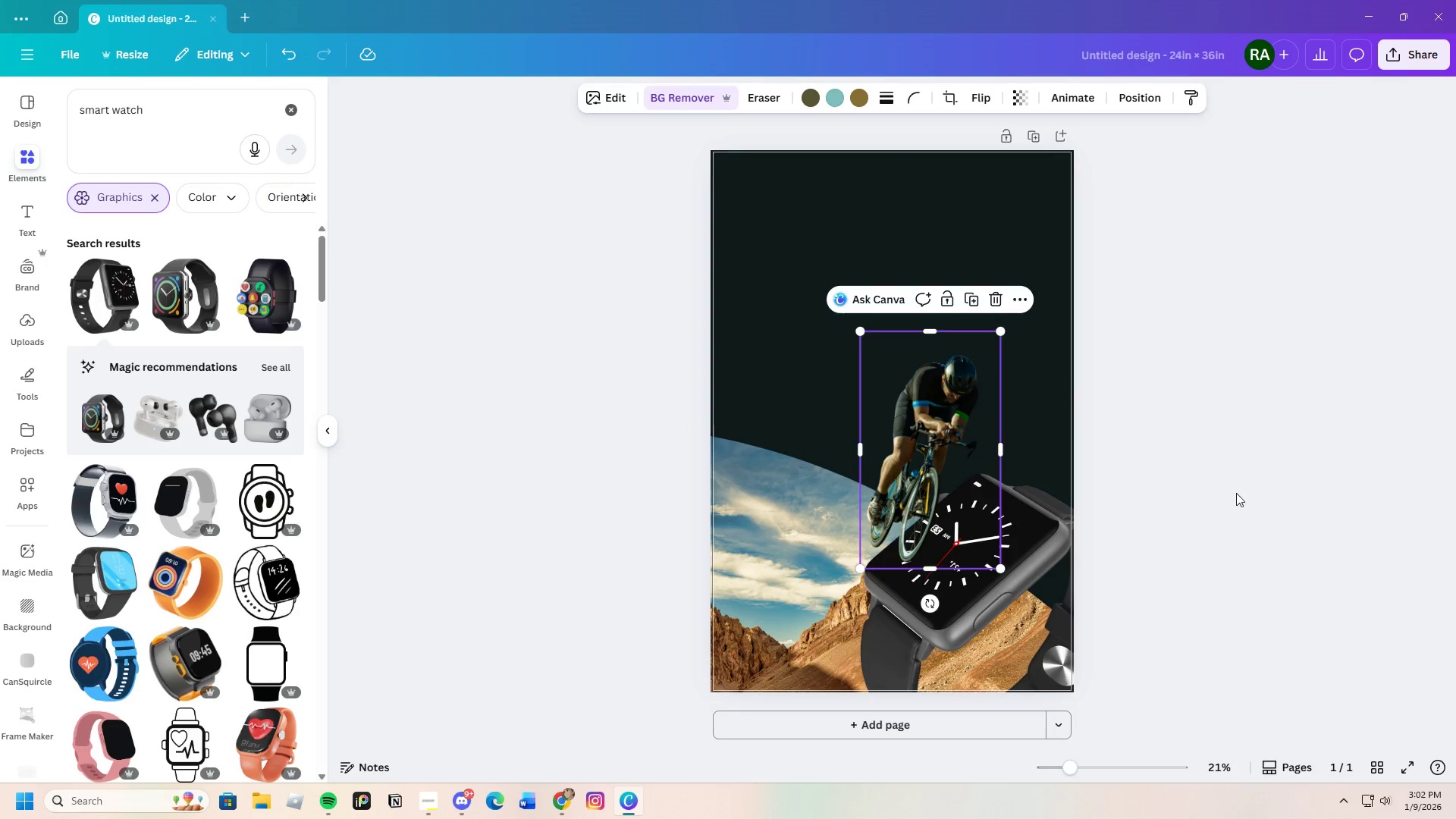 
left_click([1260, 496])
 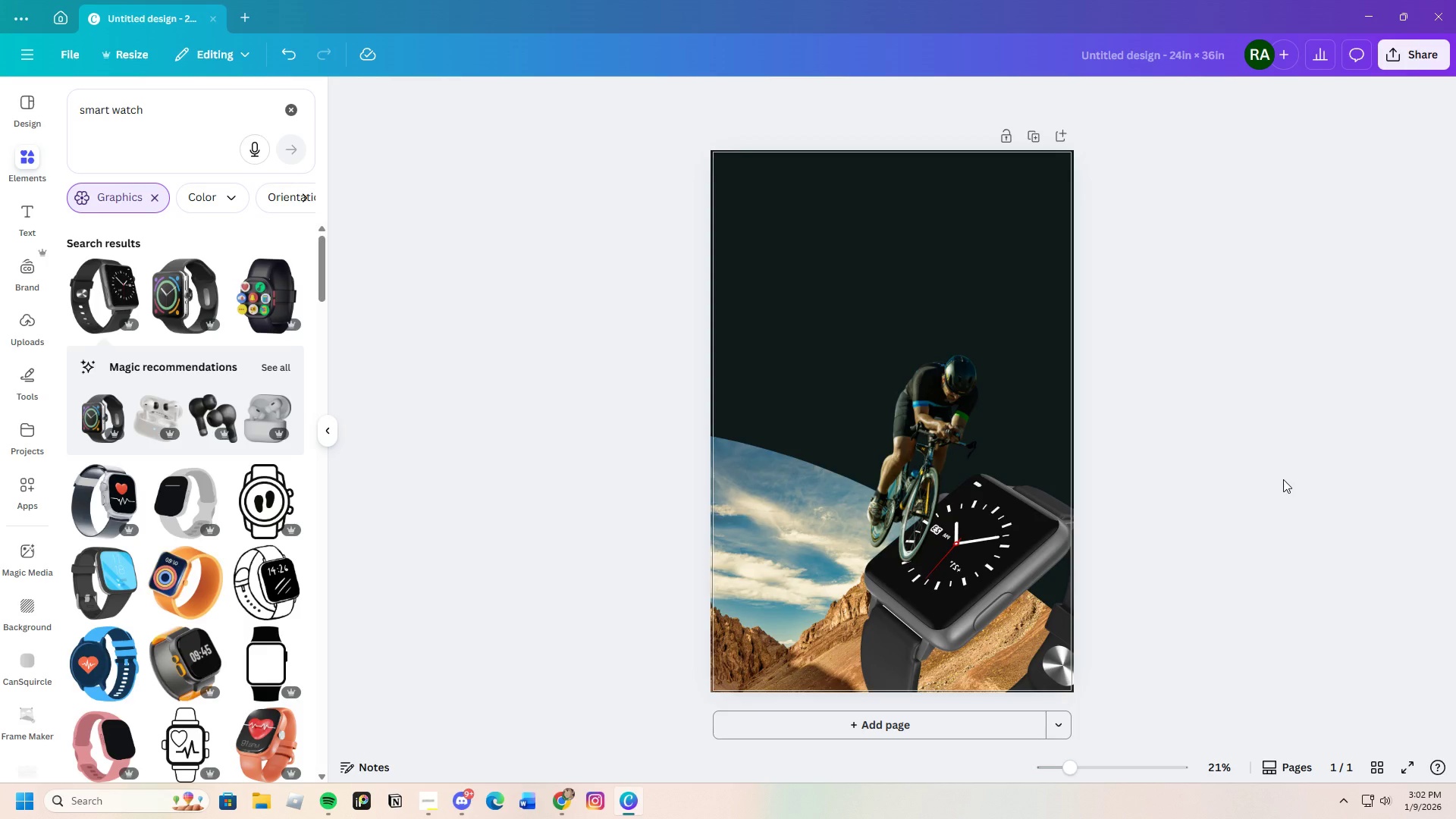 
wait(10.09)
 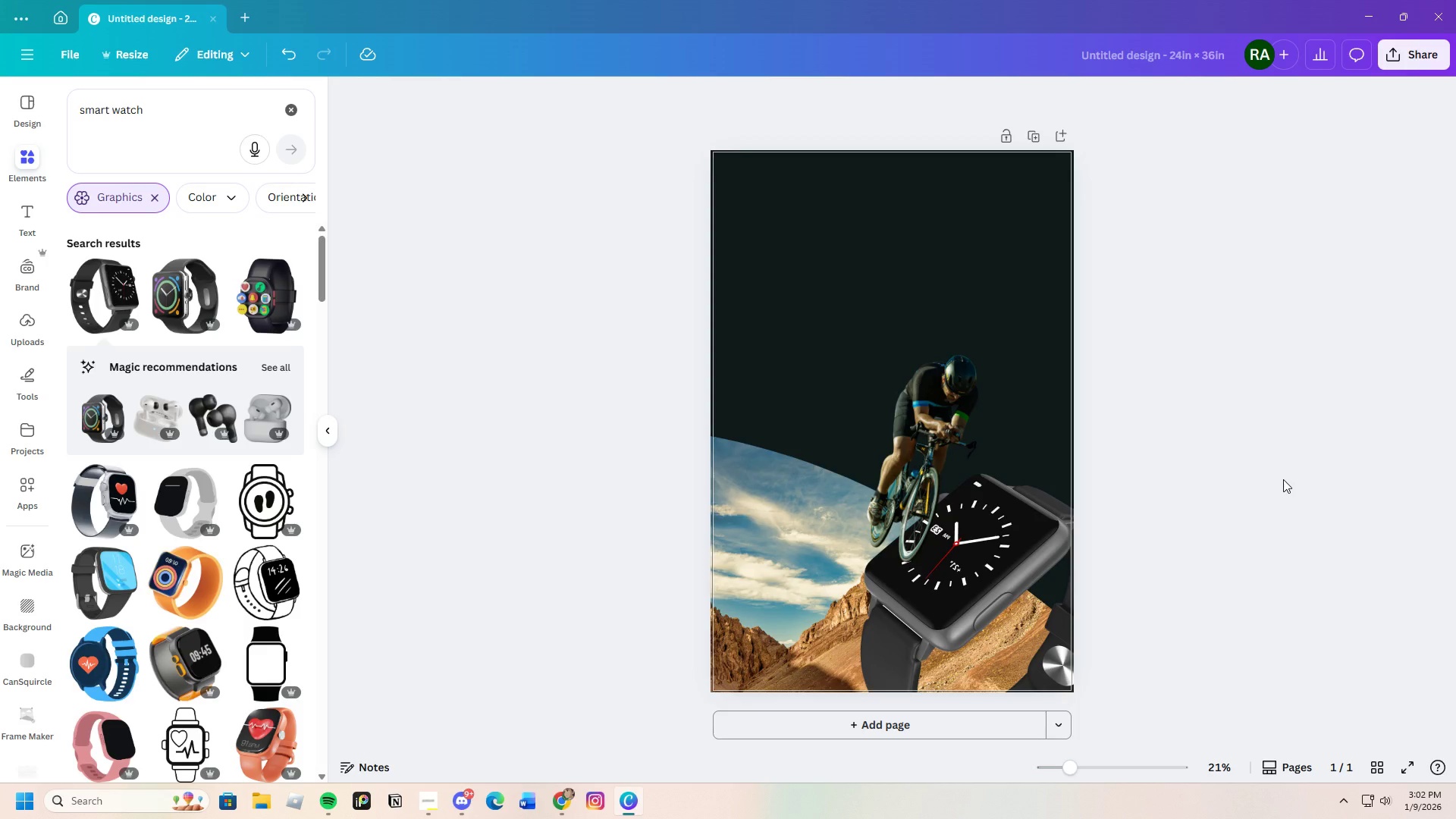 
scroll: coordinate [205, 560], scroll_direction: down, amount: 4.0
 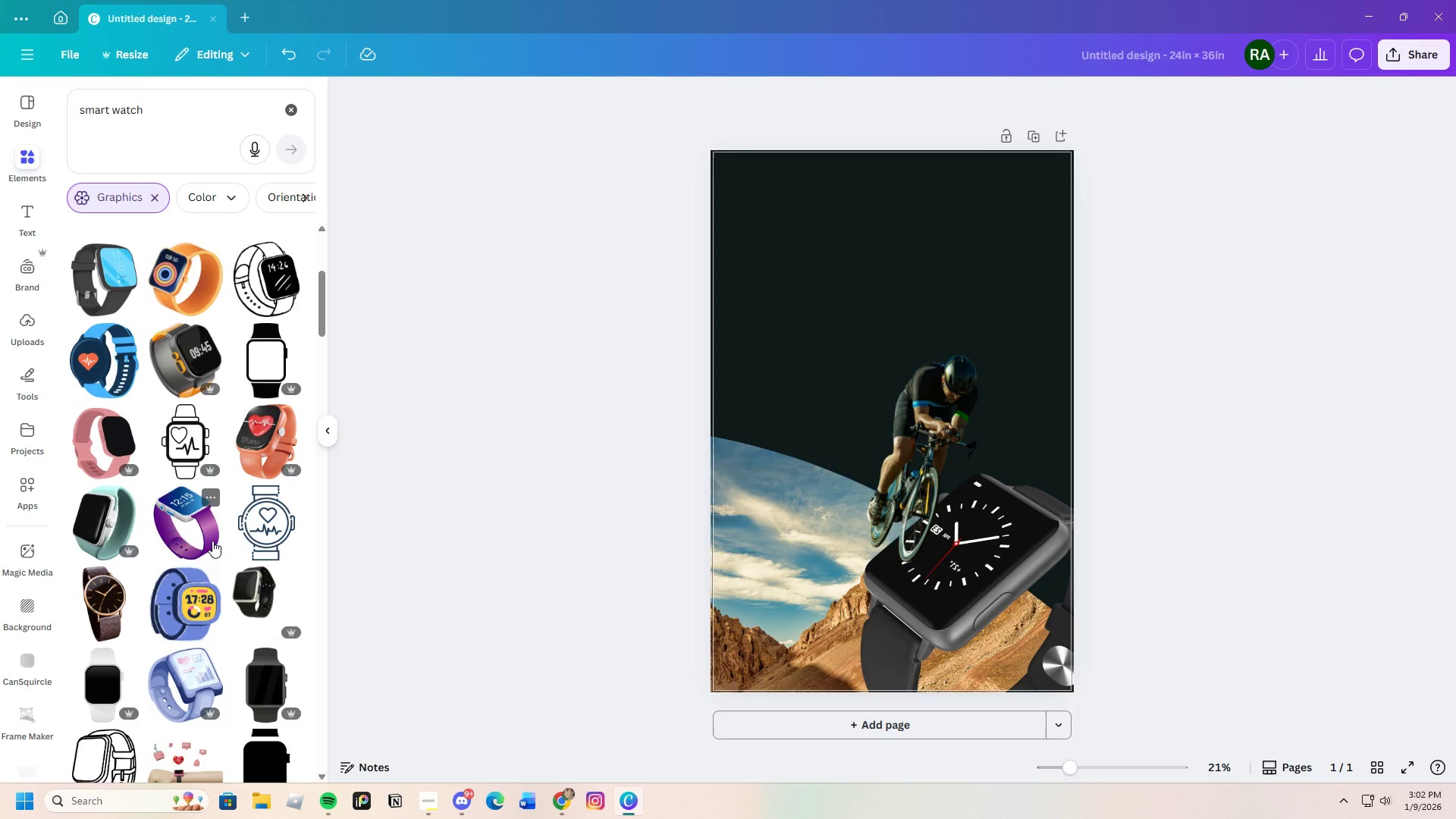 
wait(6.98)
 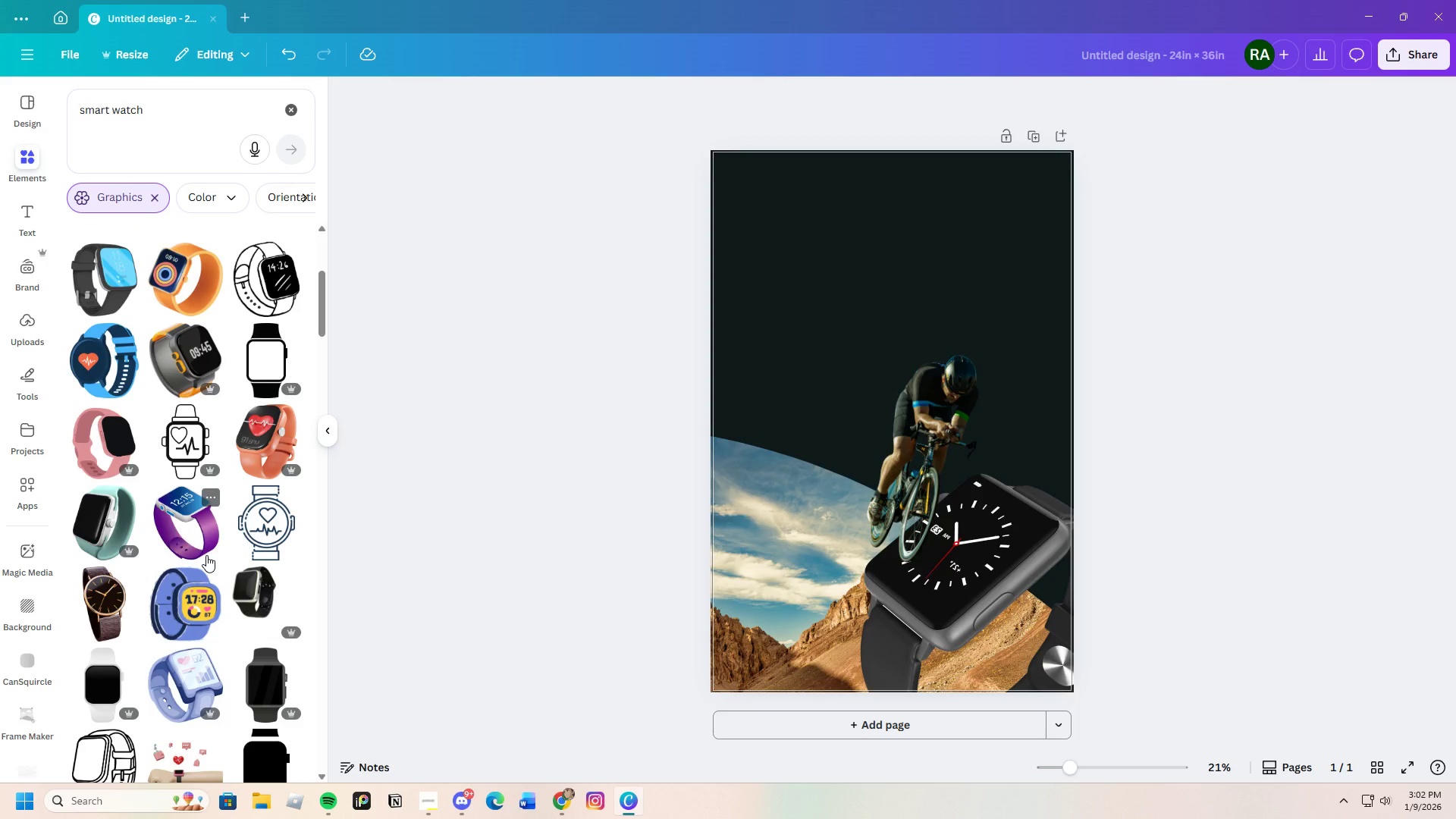 
scroll: coordinate [210, 530], scroll_direction: down, amount: 19.0
 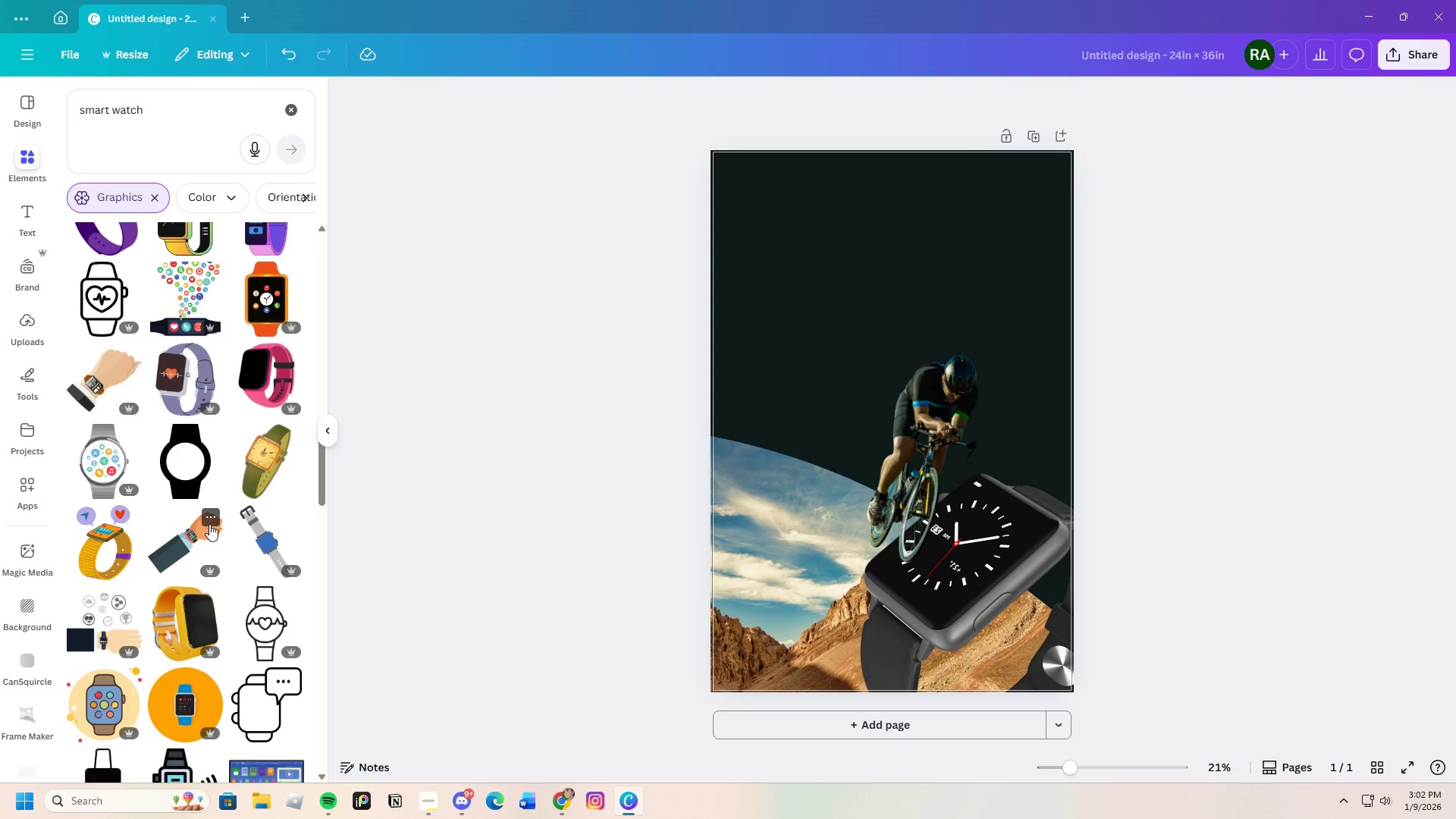 
scroll: coordinate [221, 570], scroll_direction: down, amount: 19.0
 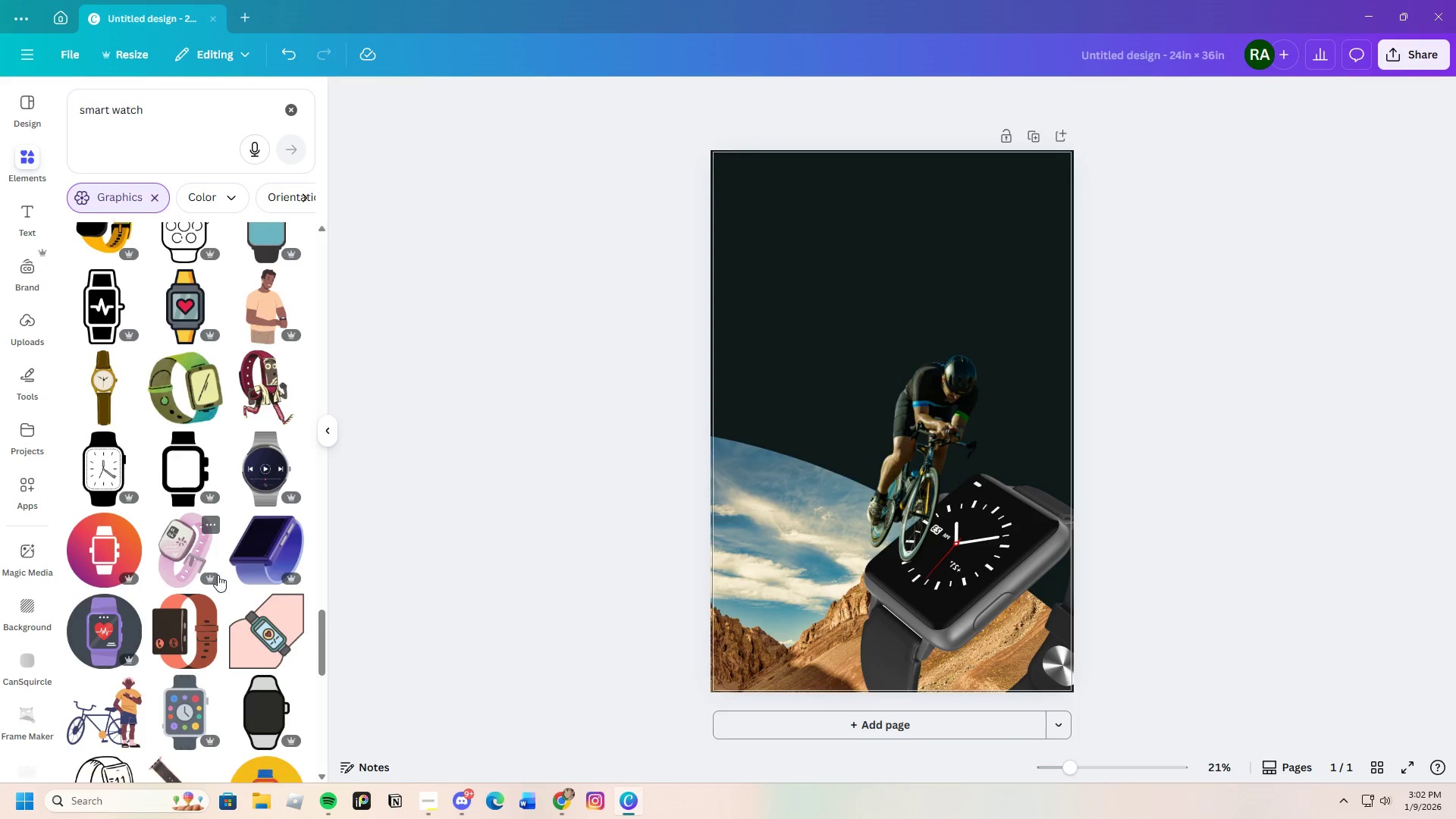 
scroll: coordinate [192, 617], scroll_direction: down, amount: 20.0
 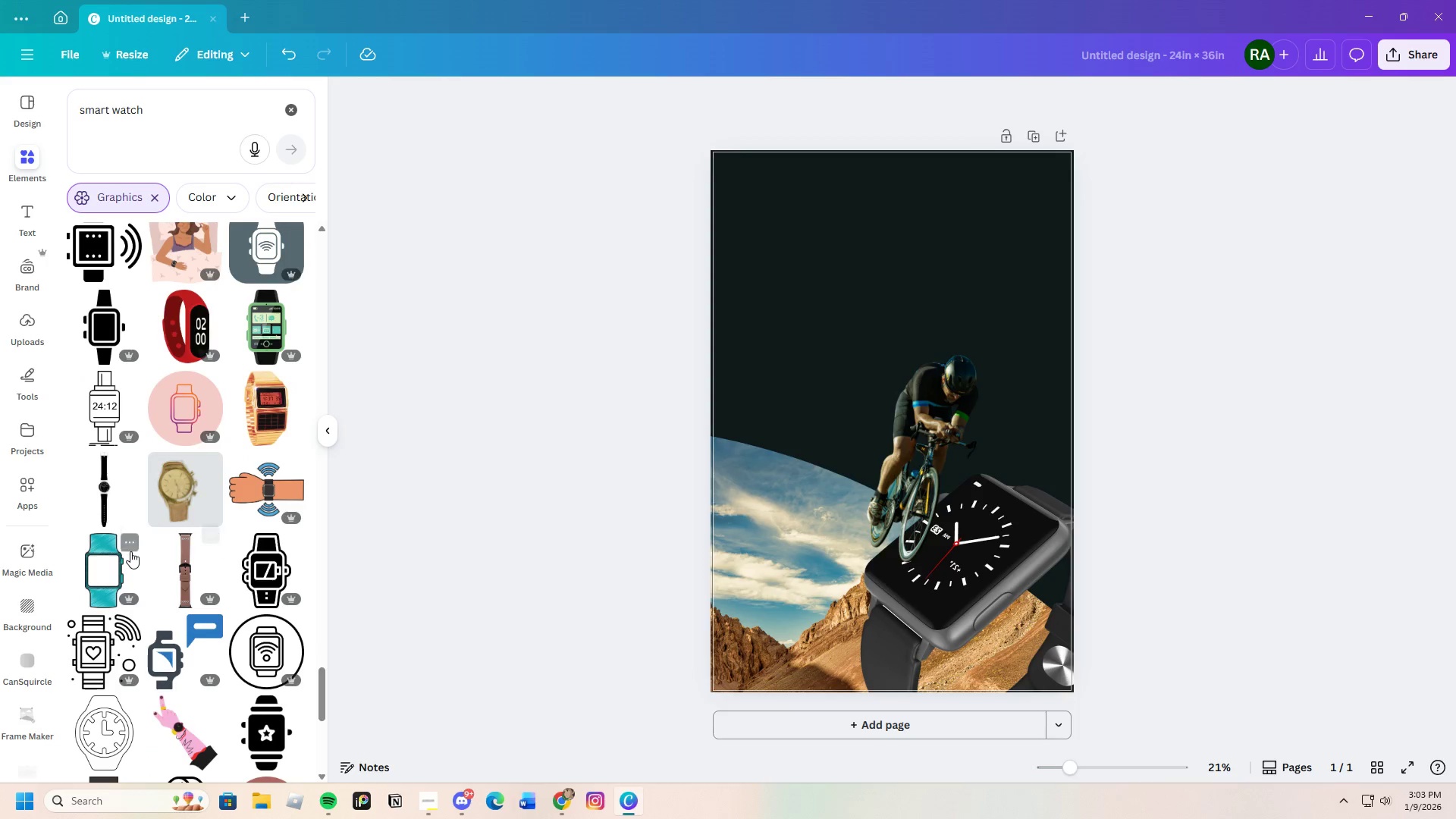 
scroll: coordinate [118, 577], scroll_direction: down, amount: 19.0
 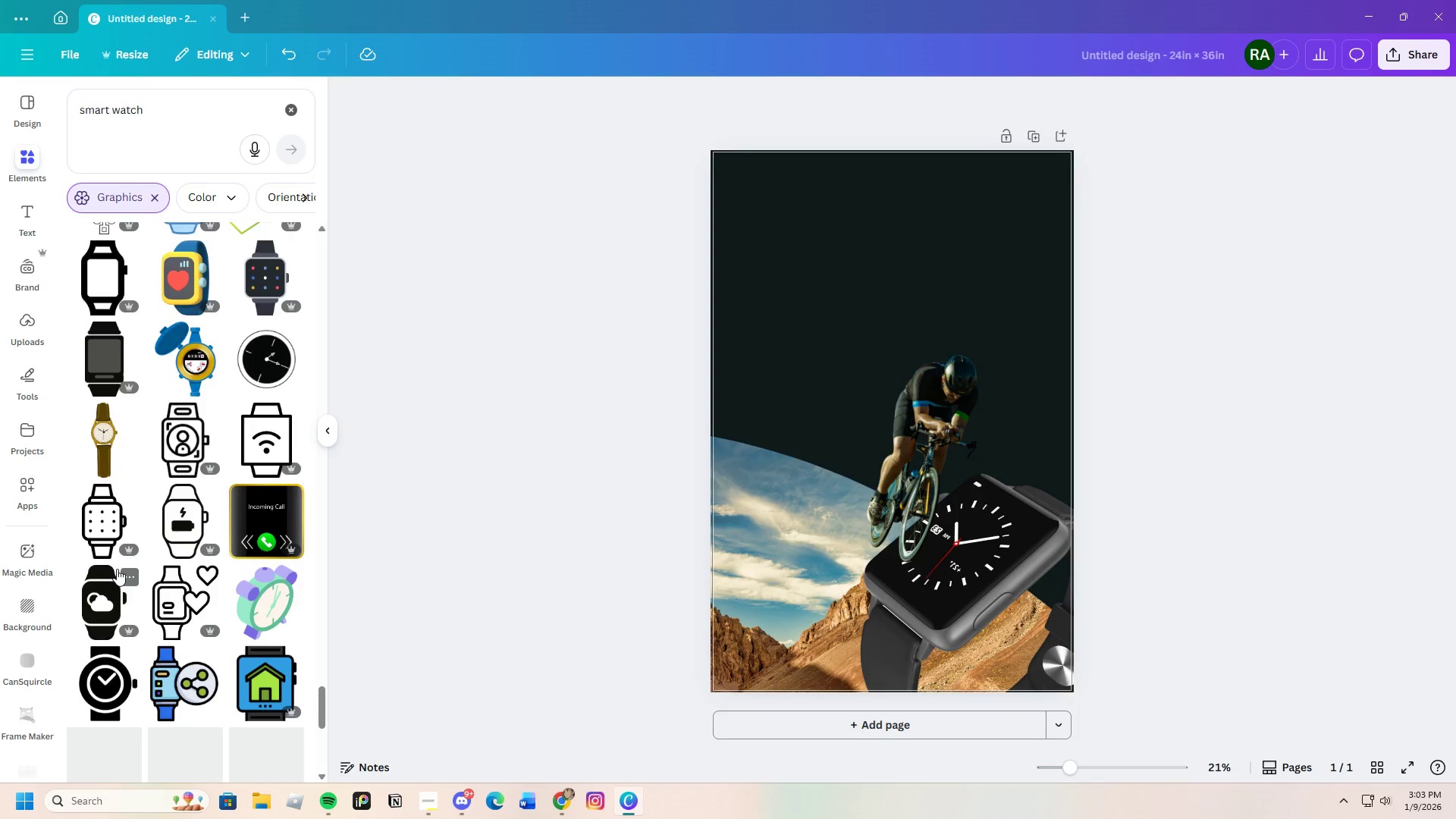 
scroll: coordinate [14, 606], scroll_direction: down, amount: 15.0
 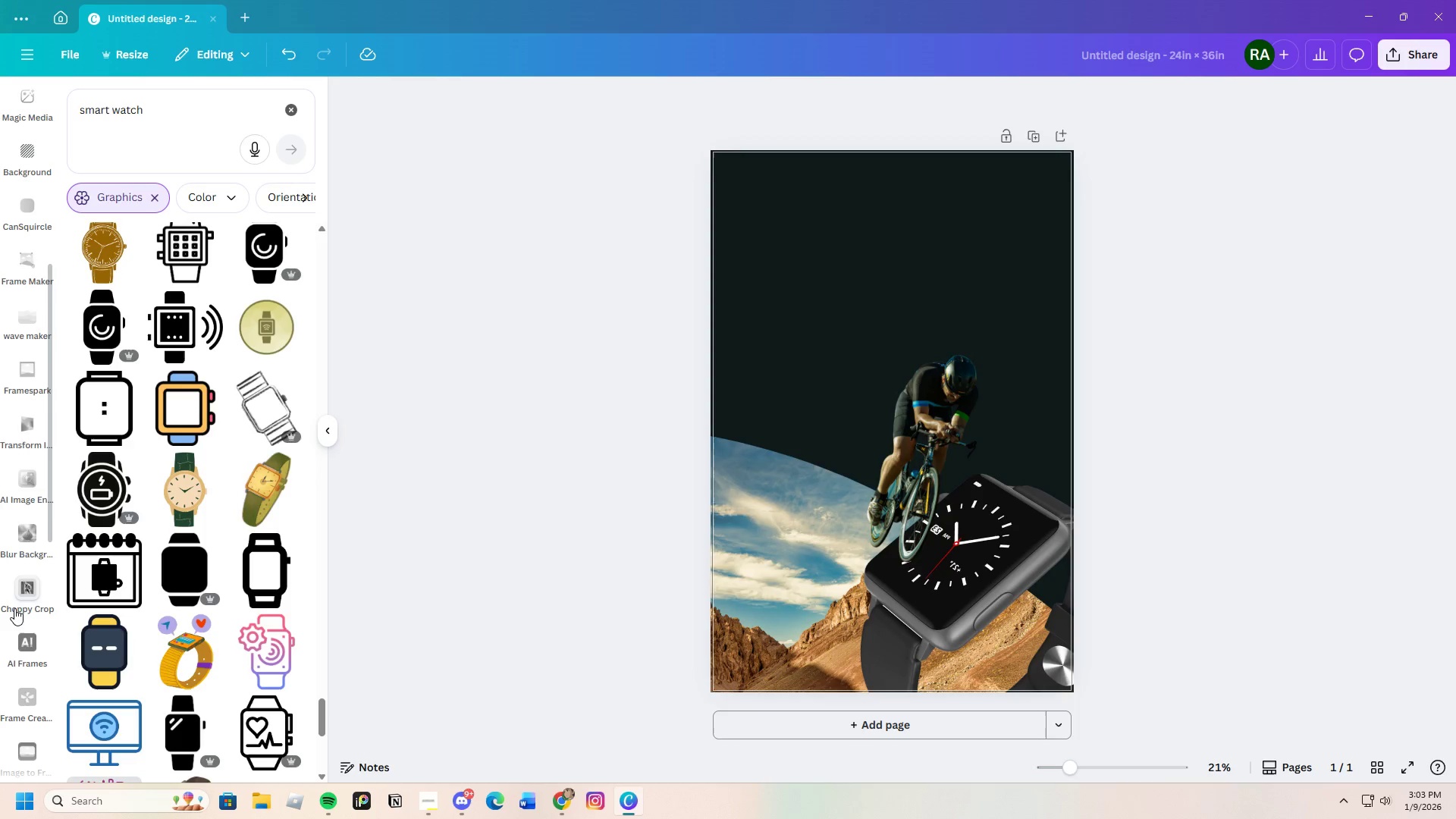 
scroll: coordinate [27, 607], scroll_direction: down, amount: 11.0
 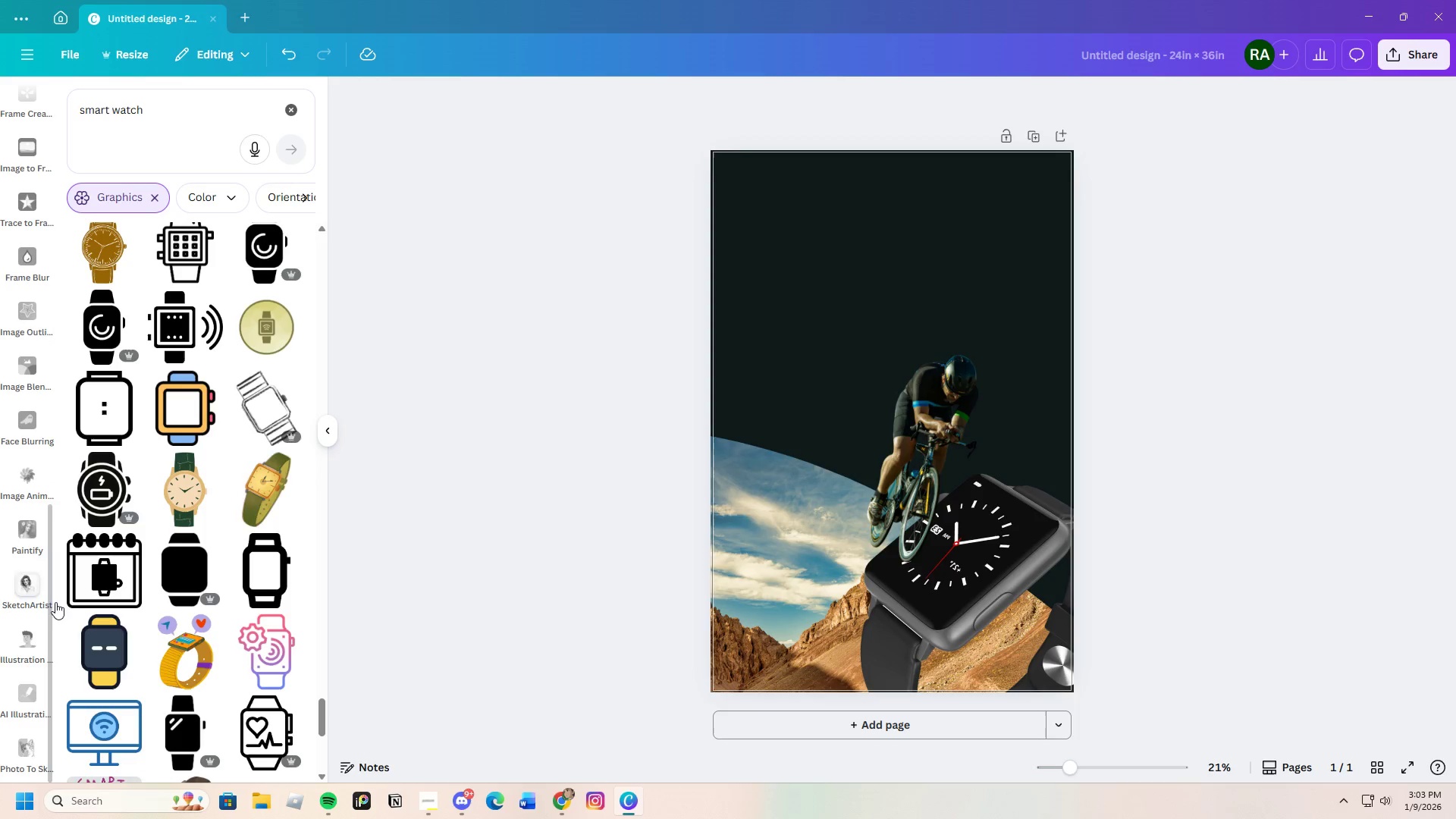 
scroll: coordinate [192, 494], scroll_direction: down, amount: 16.0
 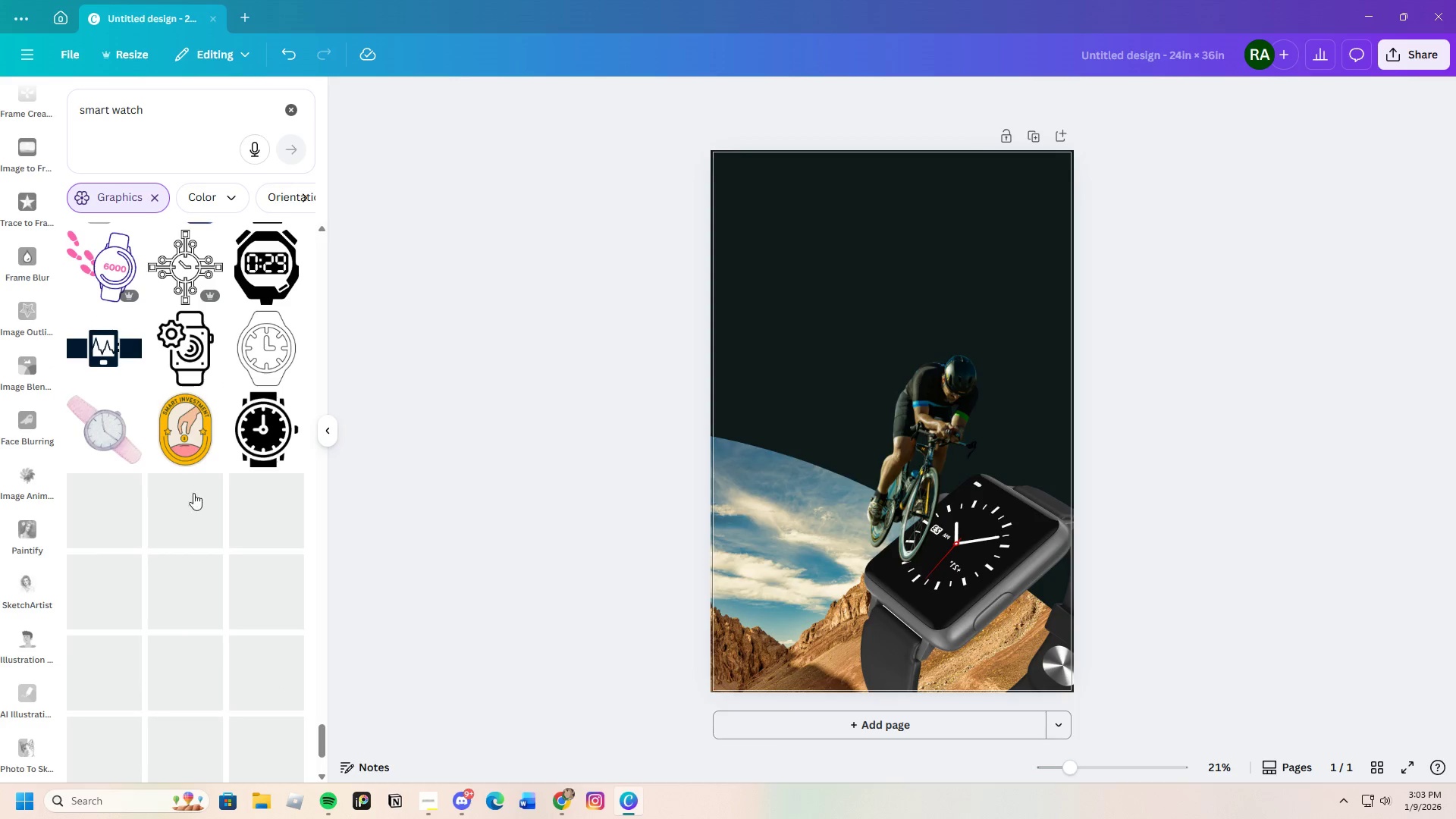 
scroll: coordinate [193, 493], scroll_direction: up, amount: 3.0
 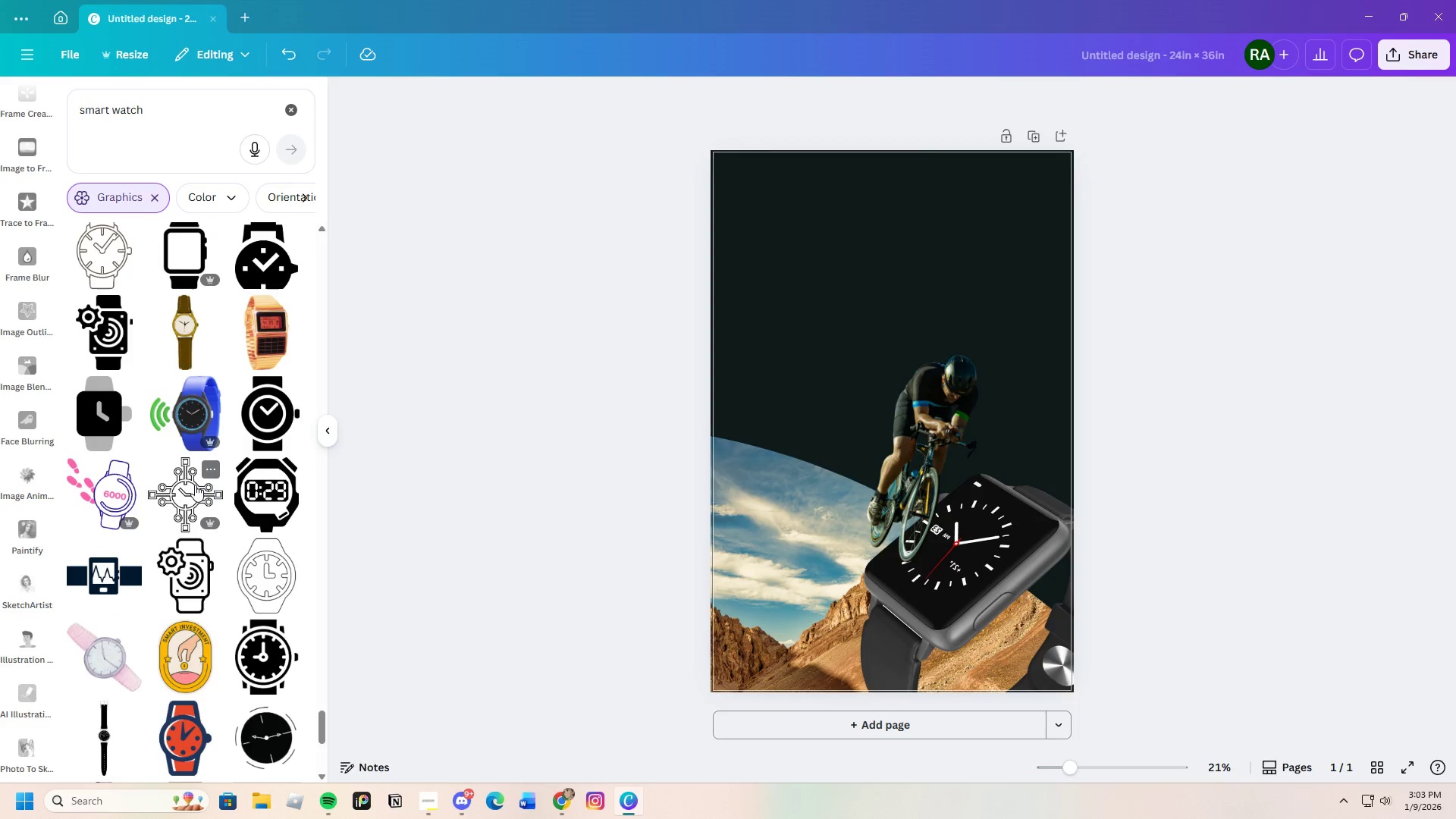 
scroll: coordinate [189, 484], scroll_direction: down, amount: 13.0
 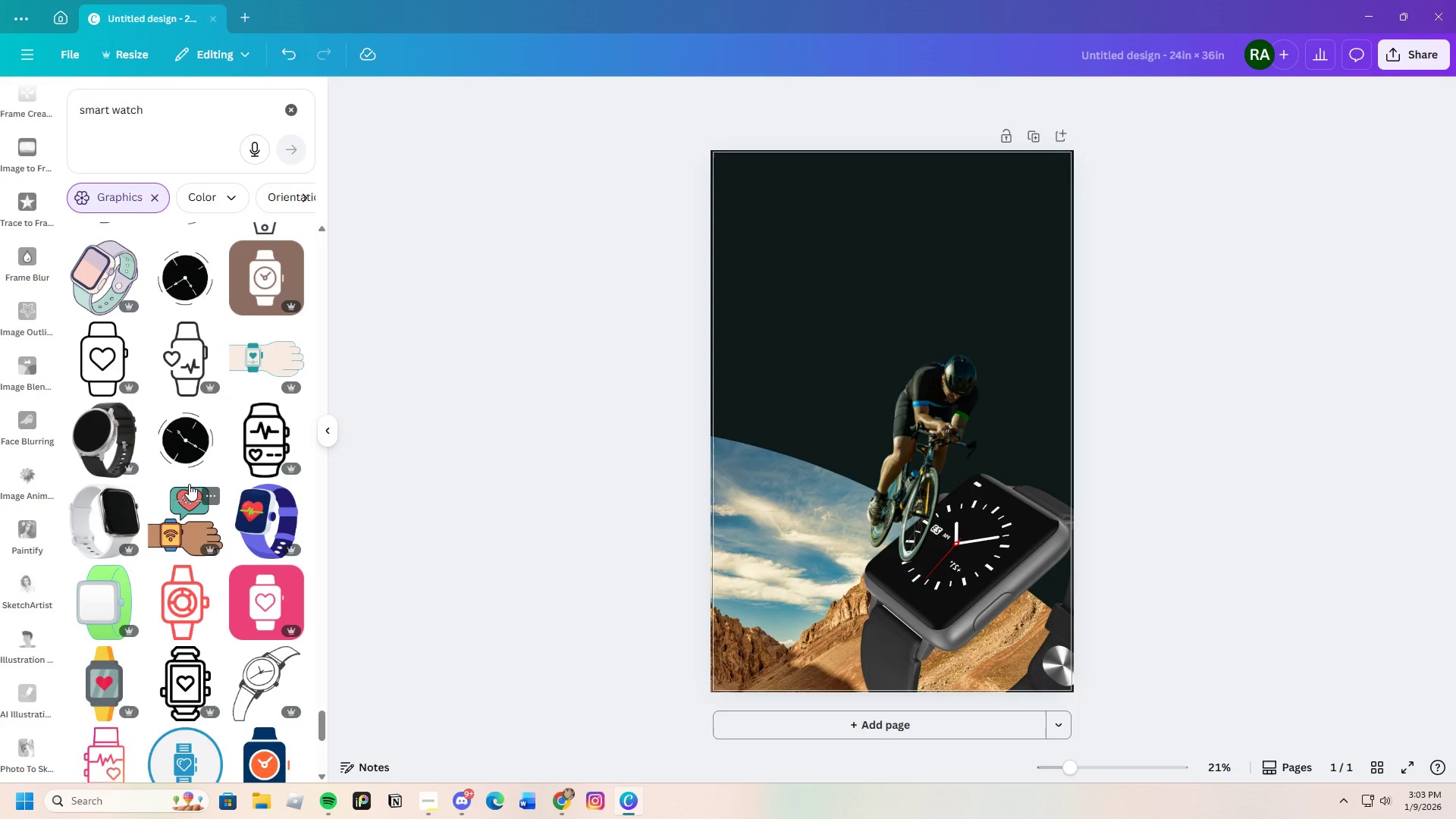 
scroll: coordinate [189, 484], scroll_direction: up, amount: 1.0
 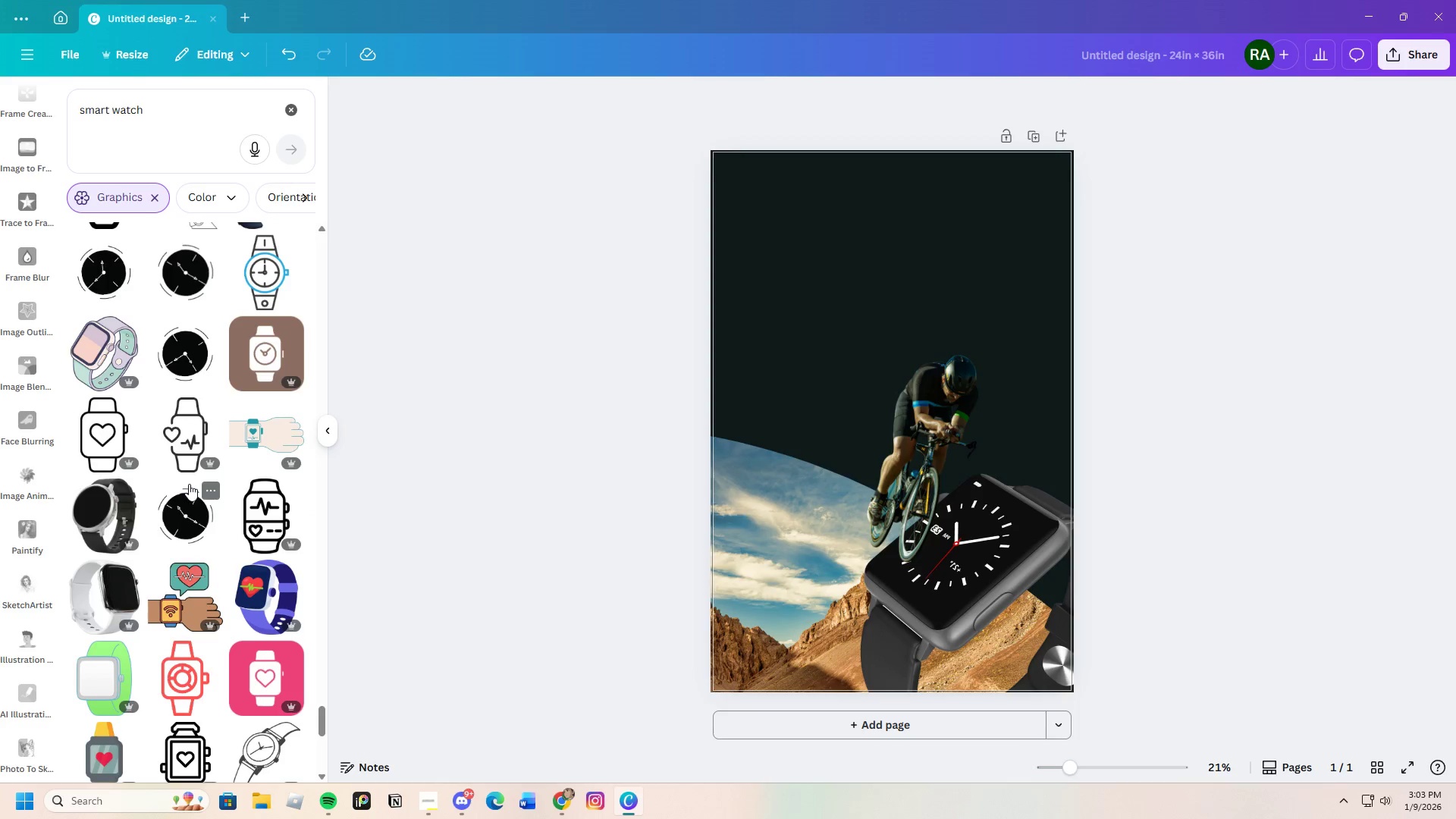 
scroll: coordinate [186, 485], scroll_direction: down, amount: 10.0
 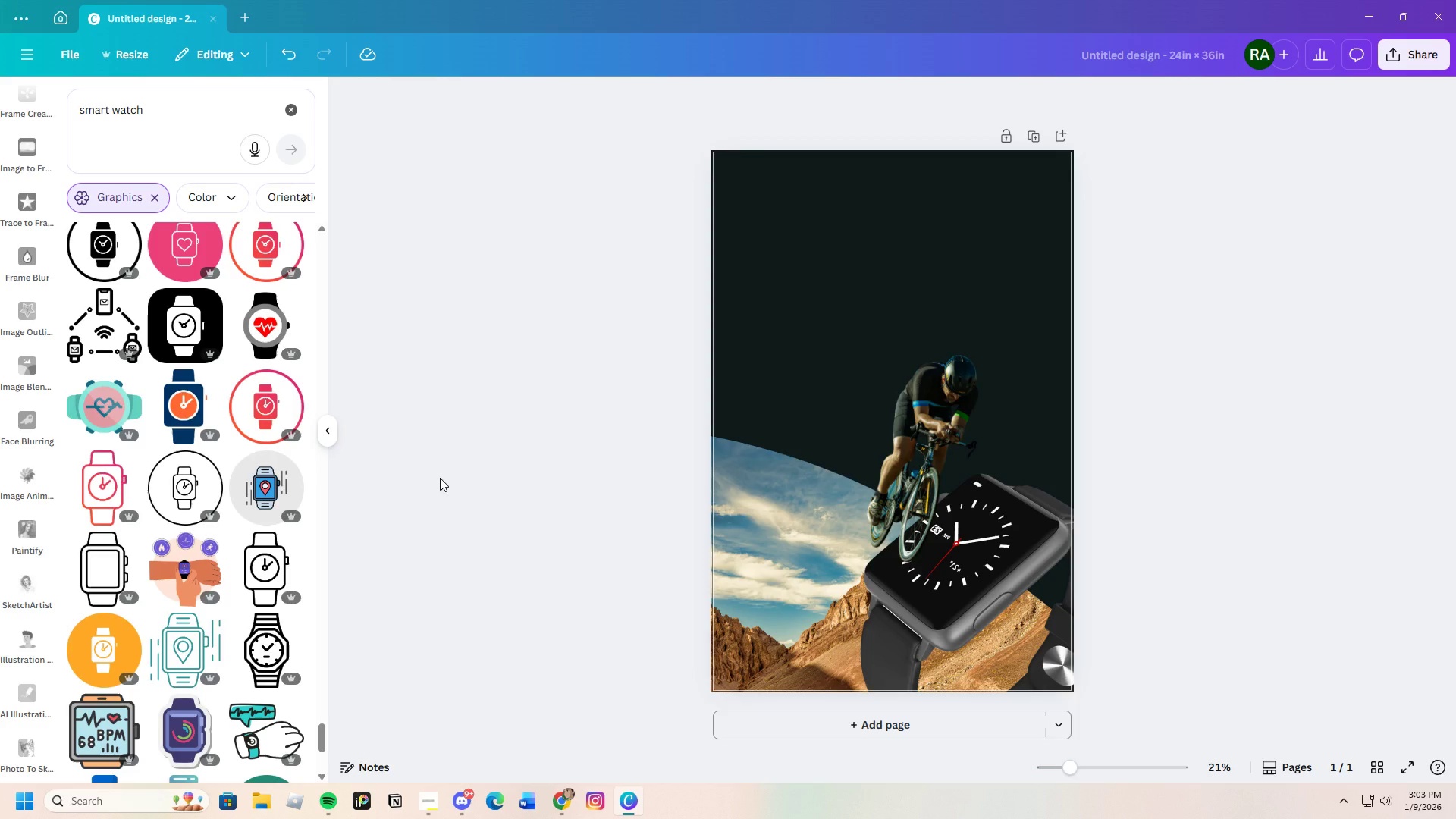 
wait(6.92)
 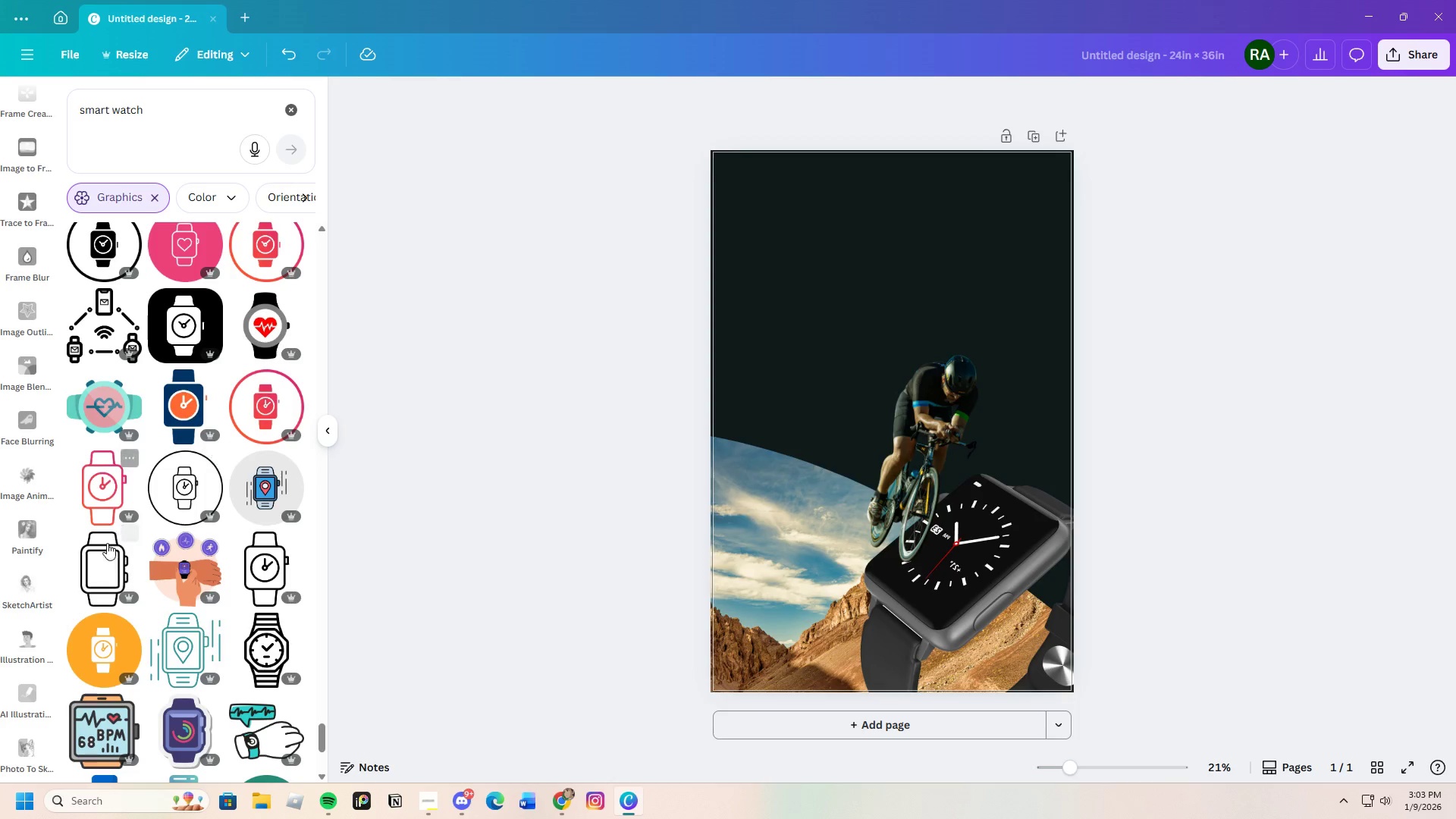 
mouse_move([206, 399])
 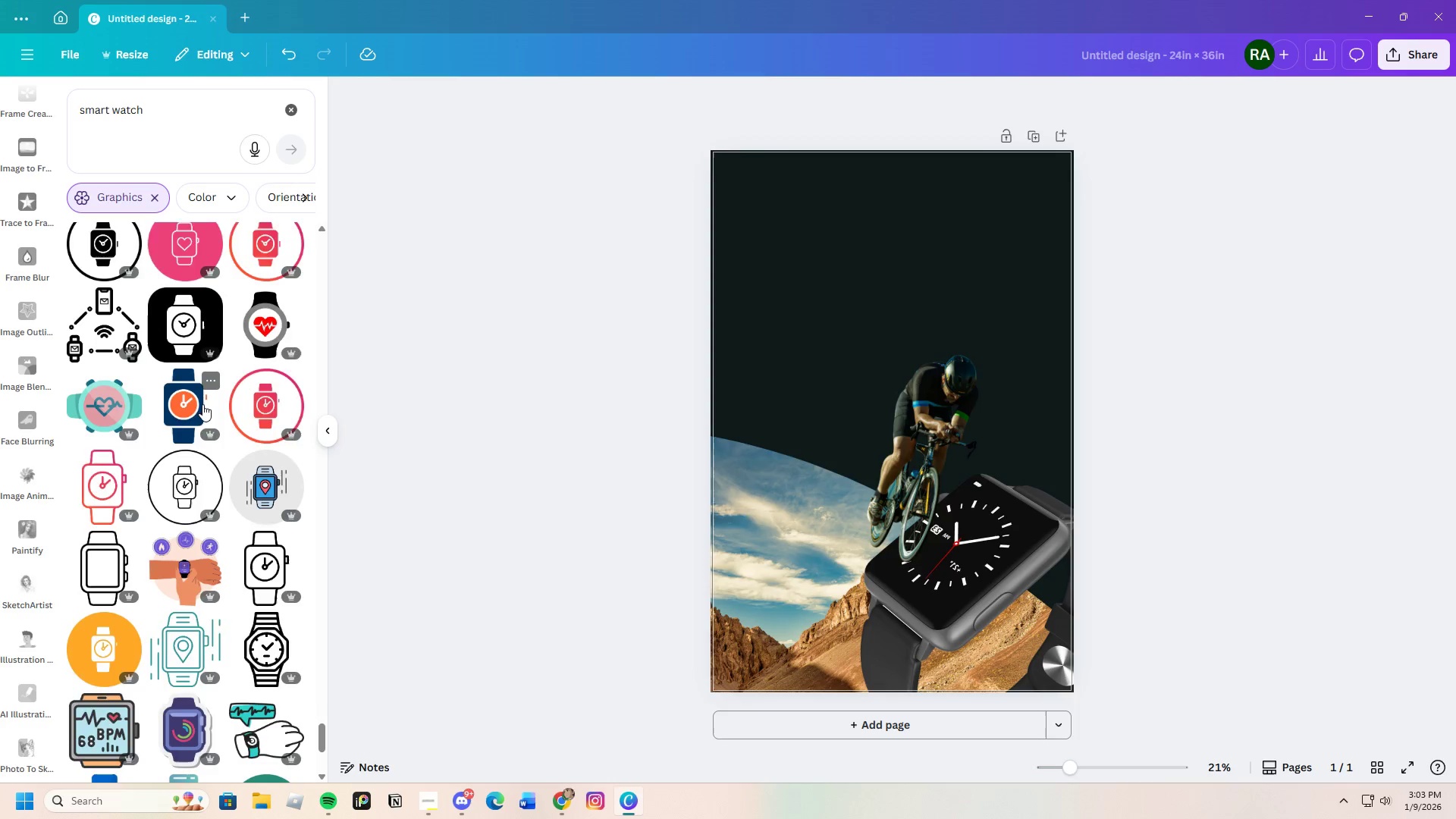 
scroll: coordinate [186, 498], scroll_direction: down, amount: 14.0
 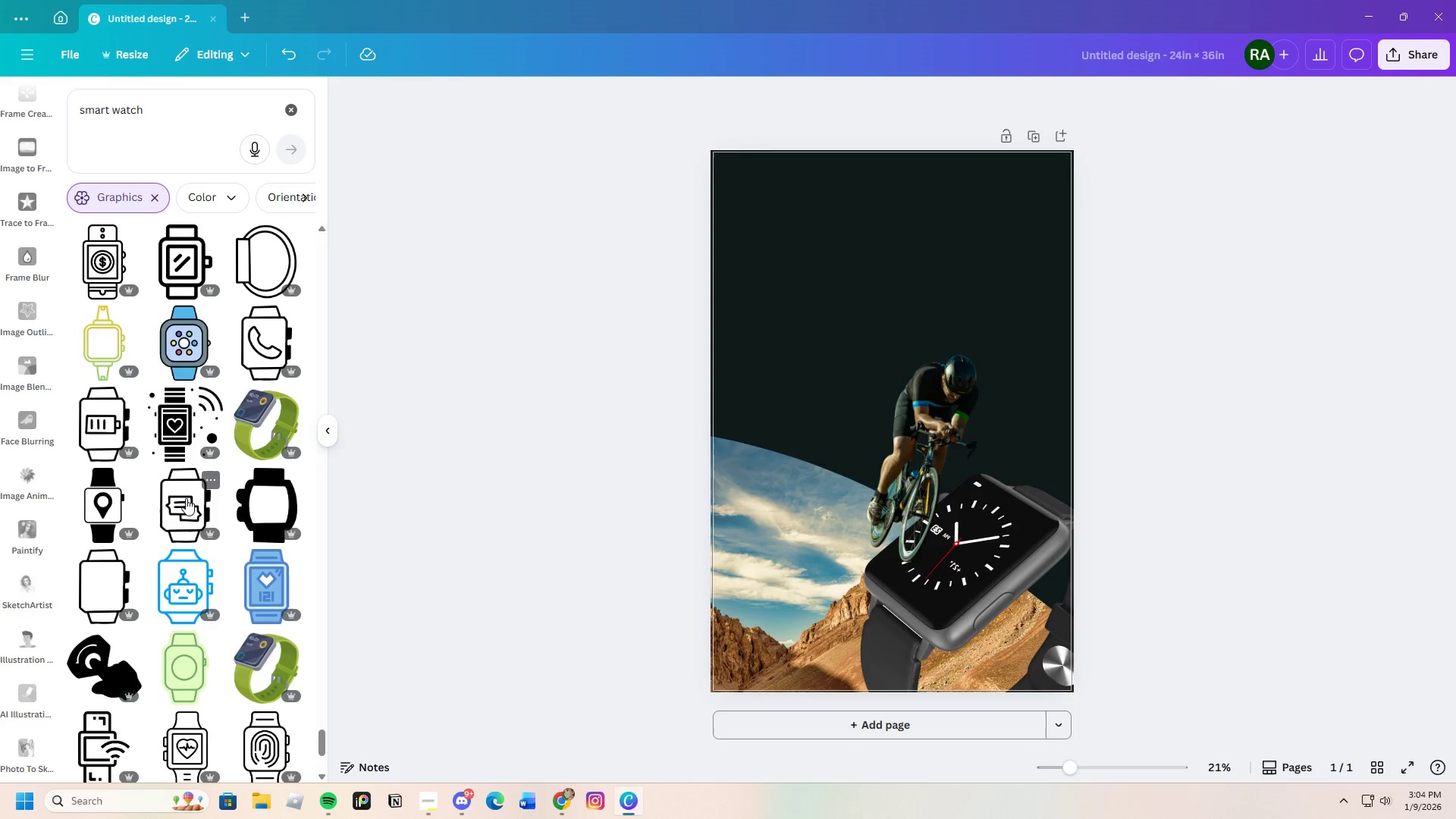 
scroll: coordinate [168, 519], scroll_direction: up, amount: 44.0
 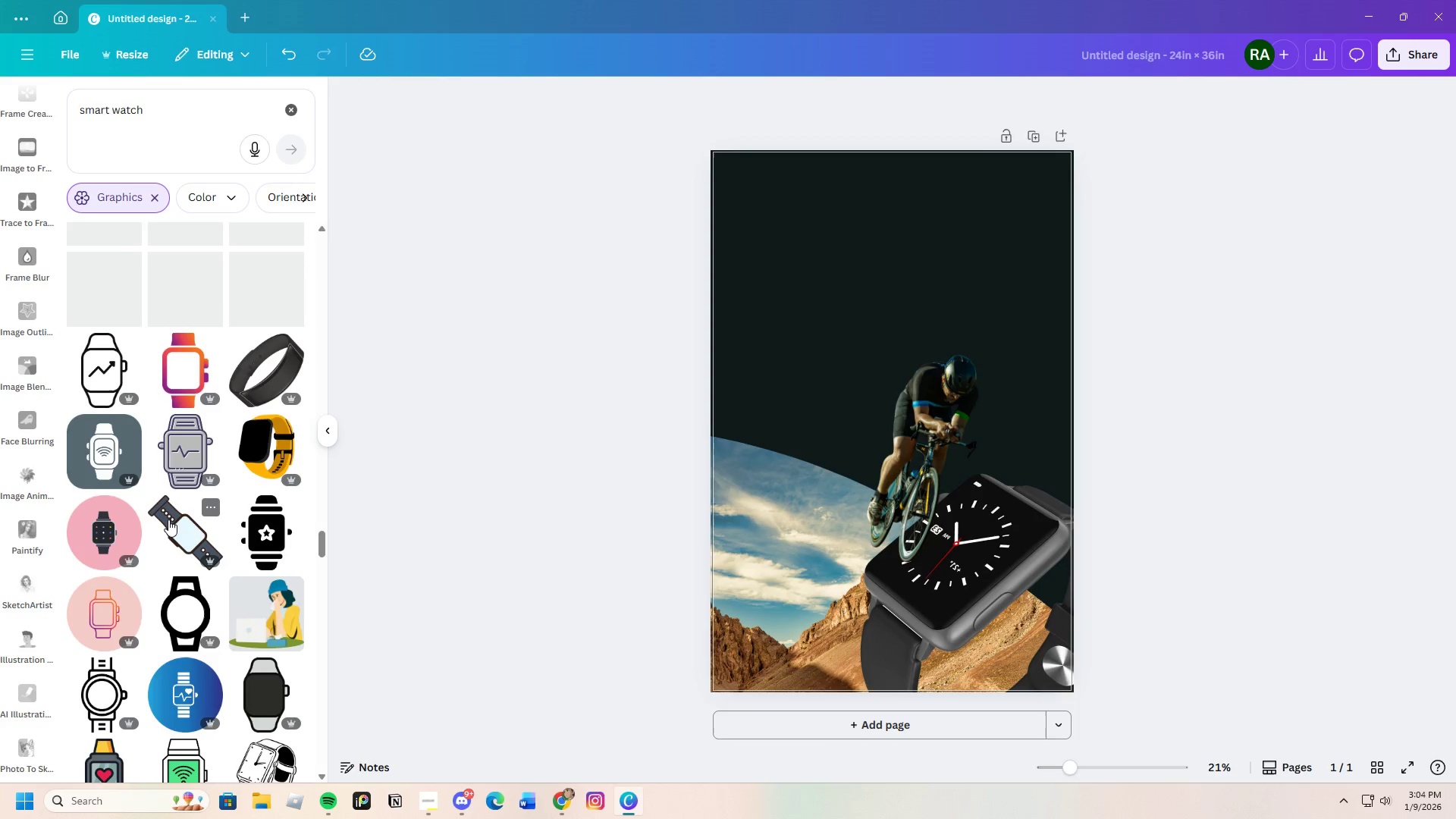 
scroll: coordinate [170, 518], scroll_direction: up, amount: 18.0
 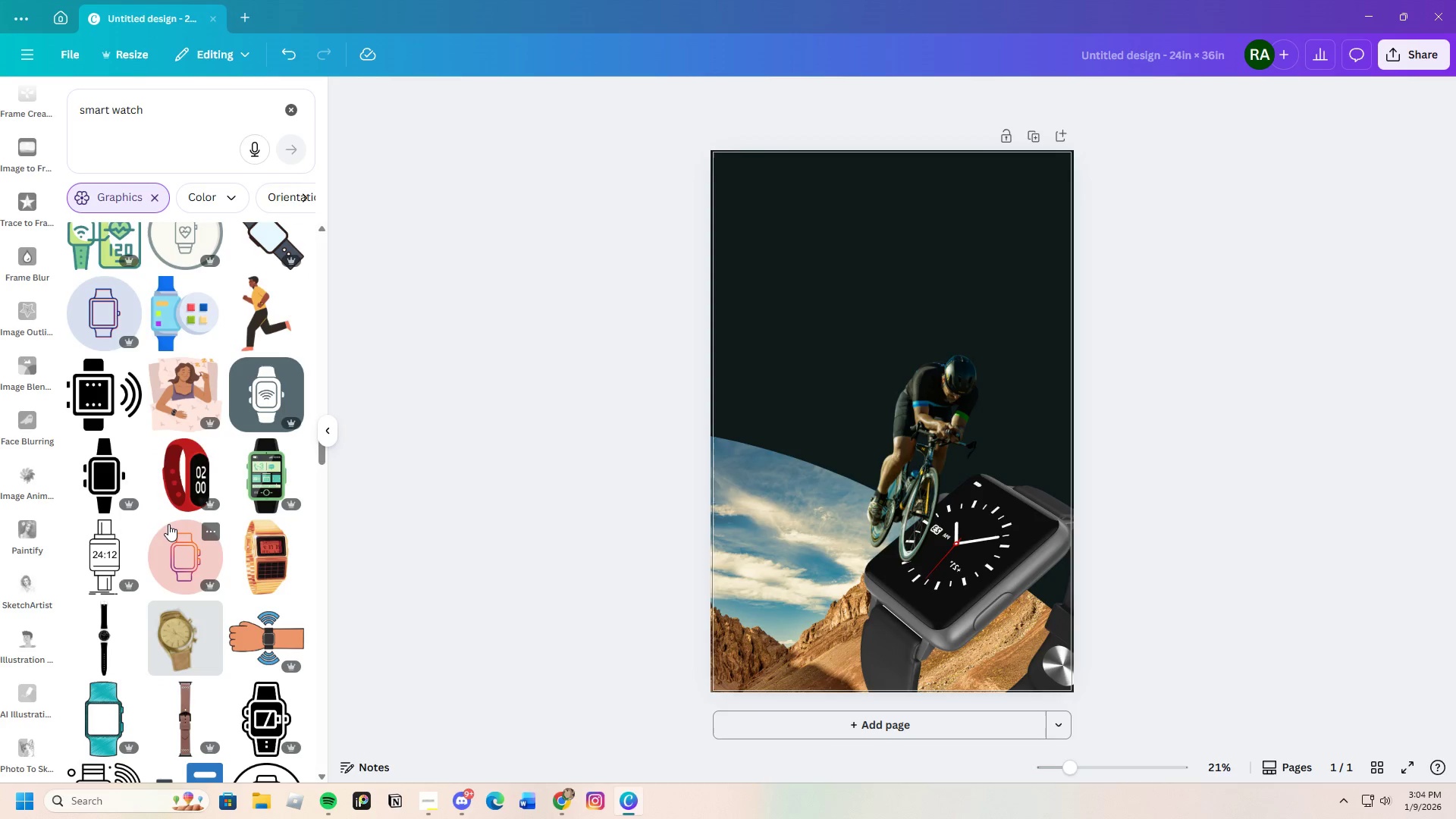 
scroll: coordinate [166, 526], scroll_direction: up, amount: 11.0
 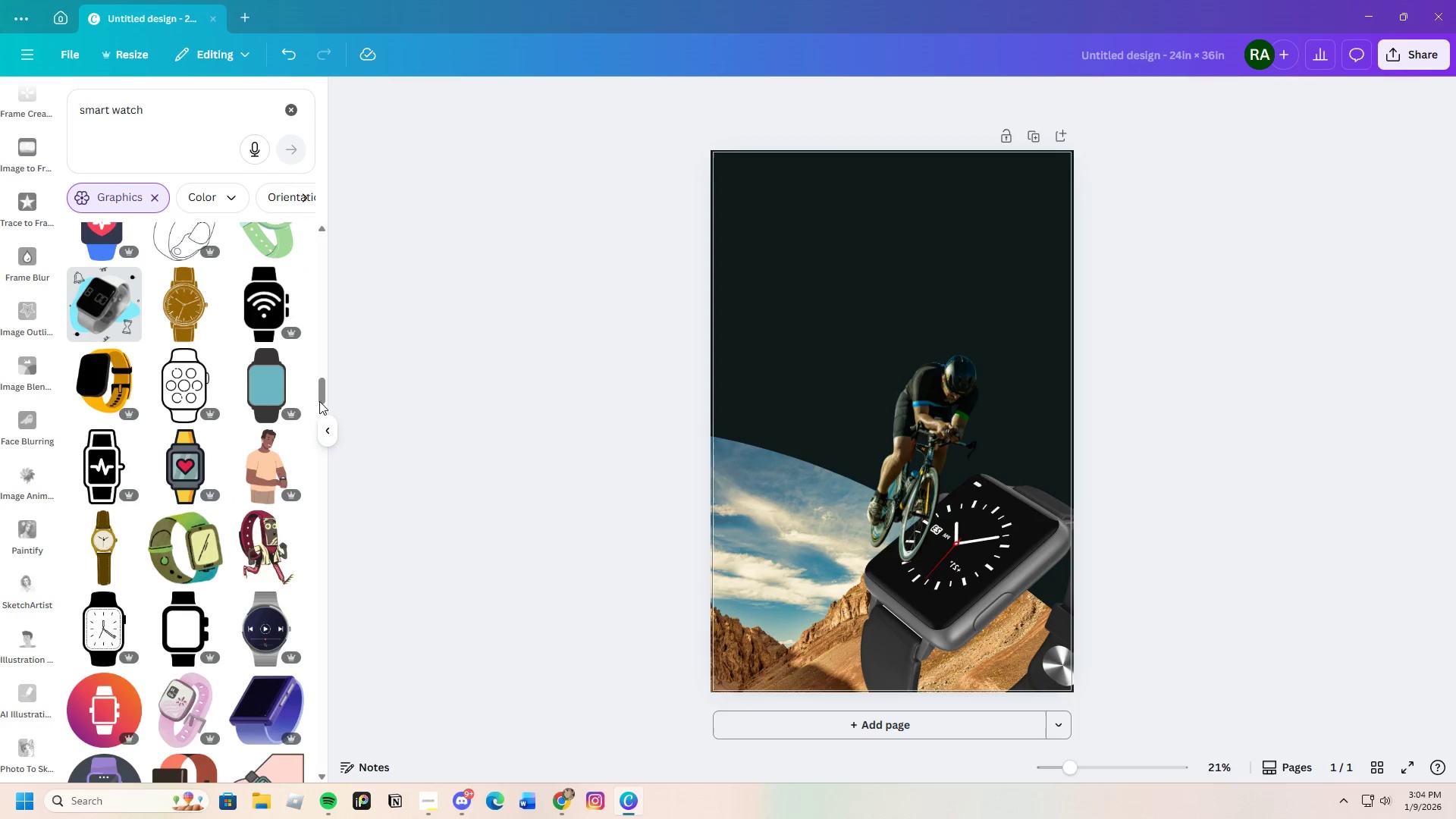 
left_click_drag(start_coordinate=[319, 394], to_coordinate=[324, 242])
 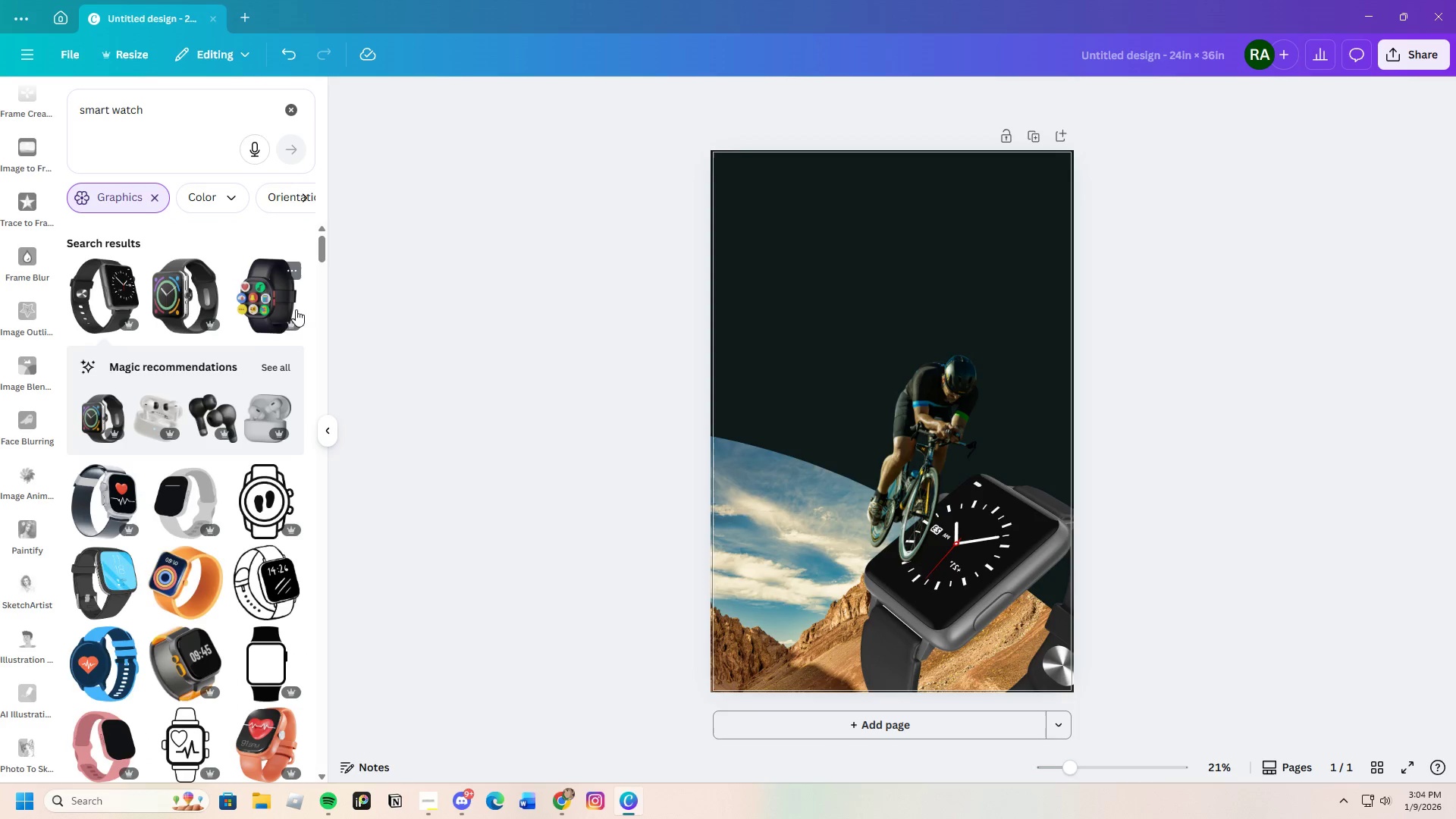 
left_click([277, 367])
 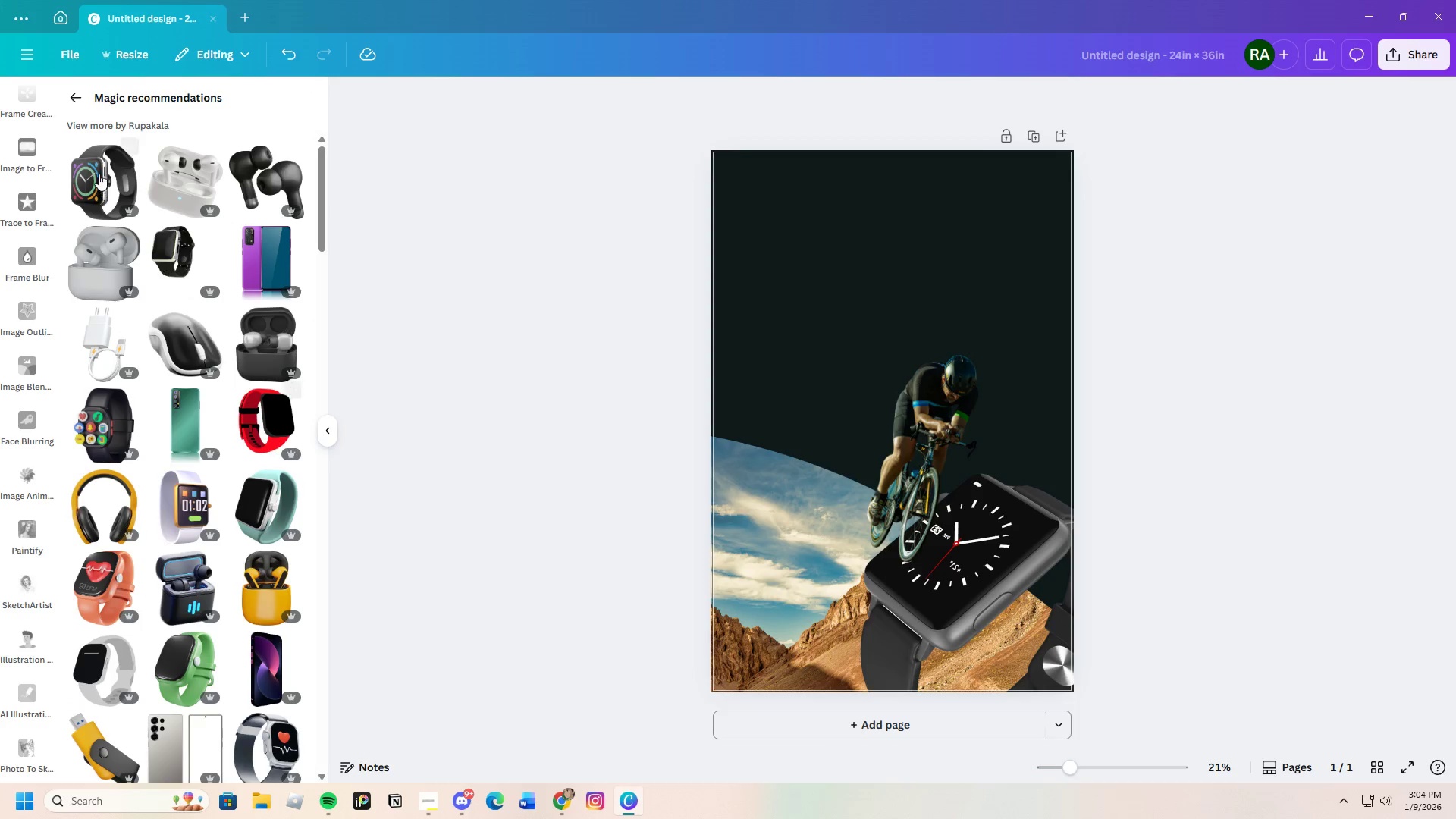 
left_click([74, 88])
 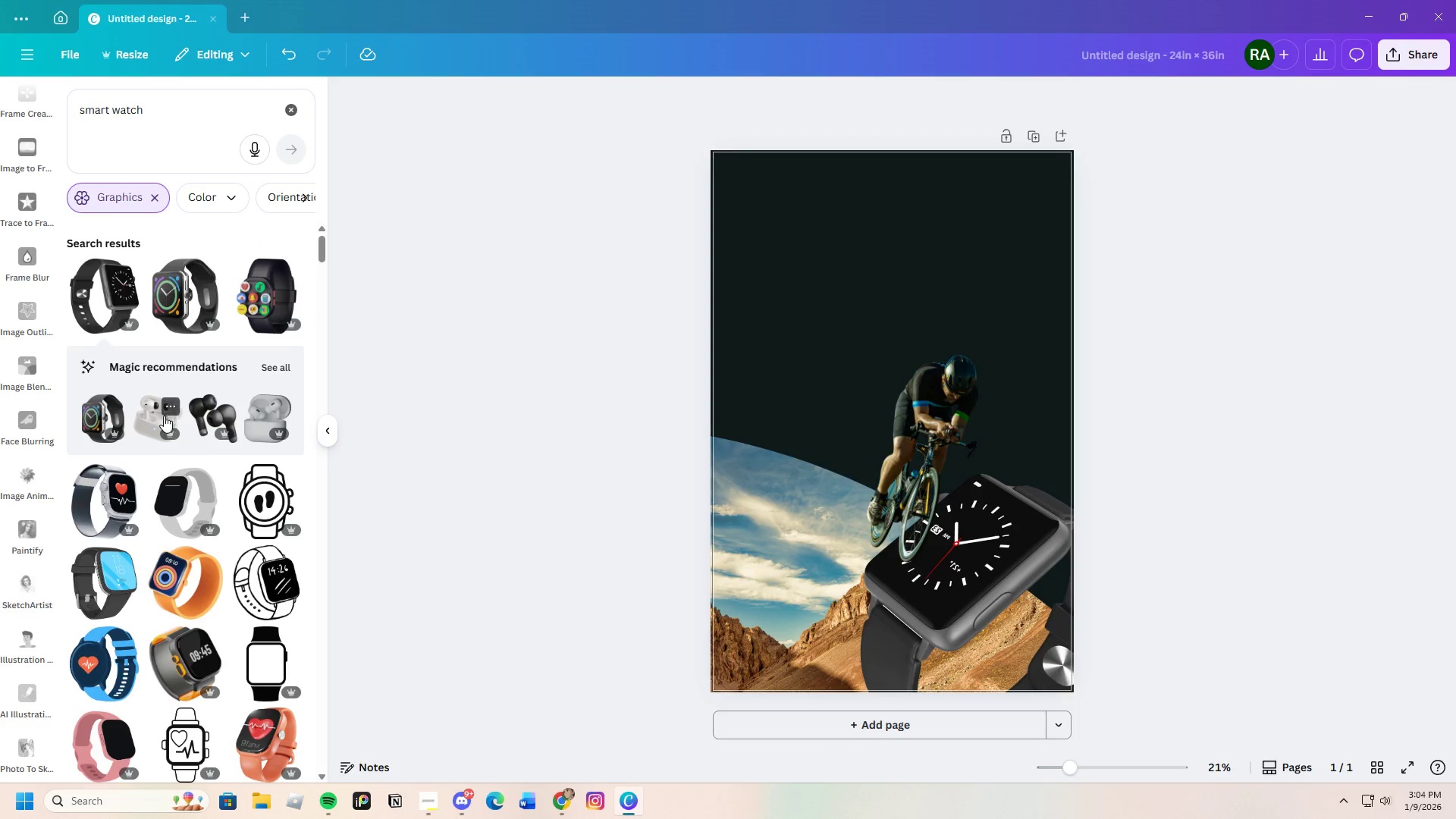 
scroll: coordinate [179, 444], scroll_direction: down, amount: 12.0
 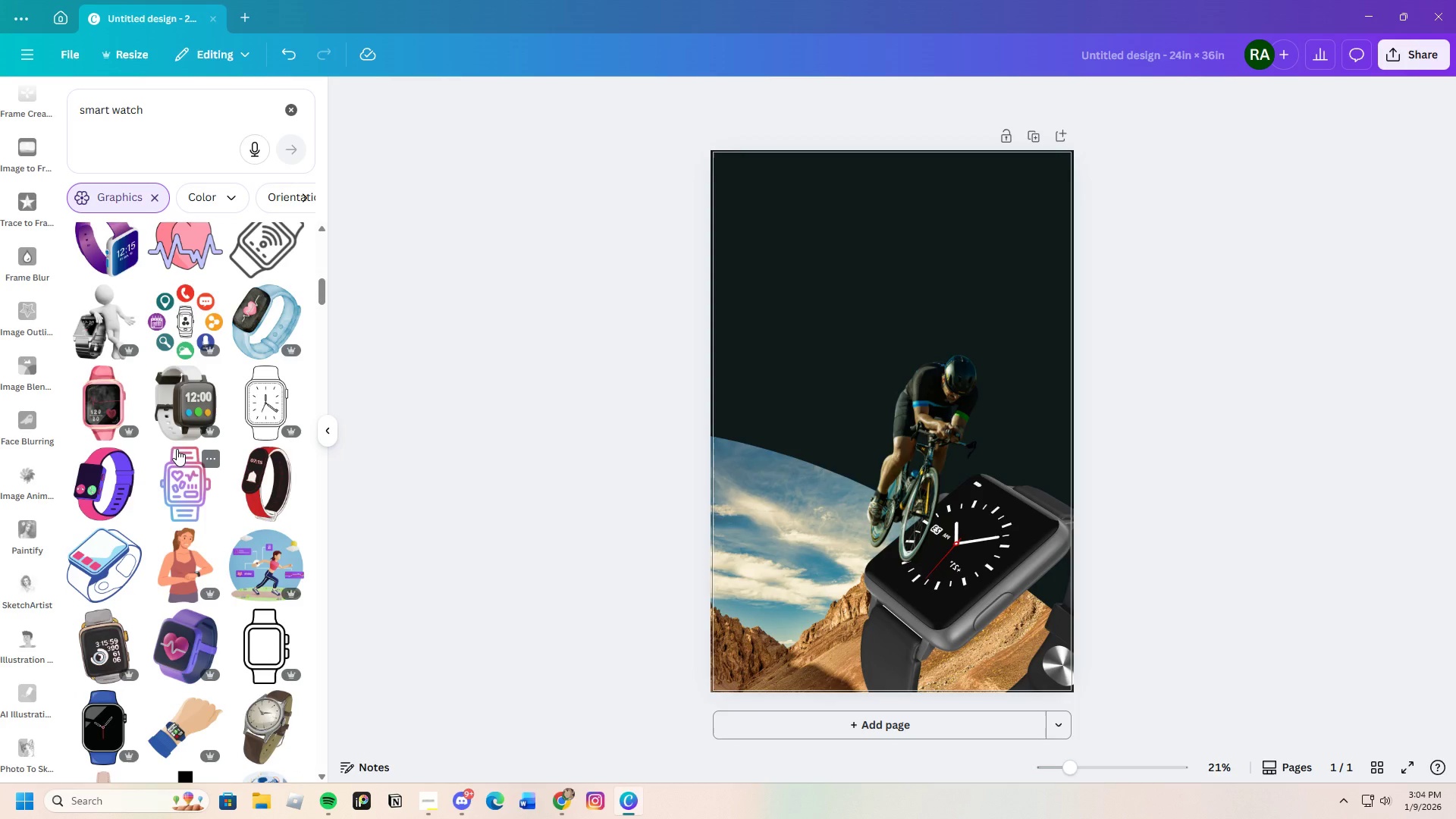 
wait(15.17)
 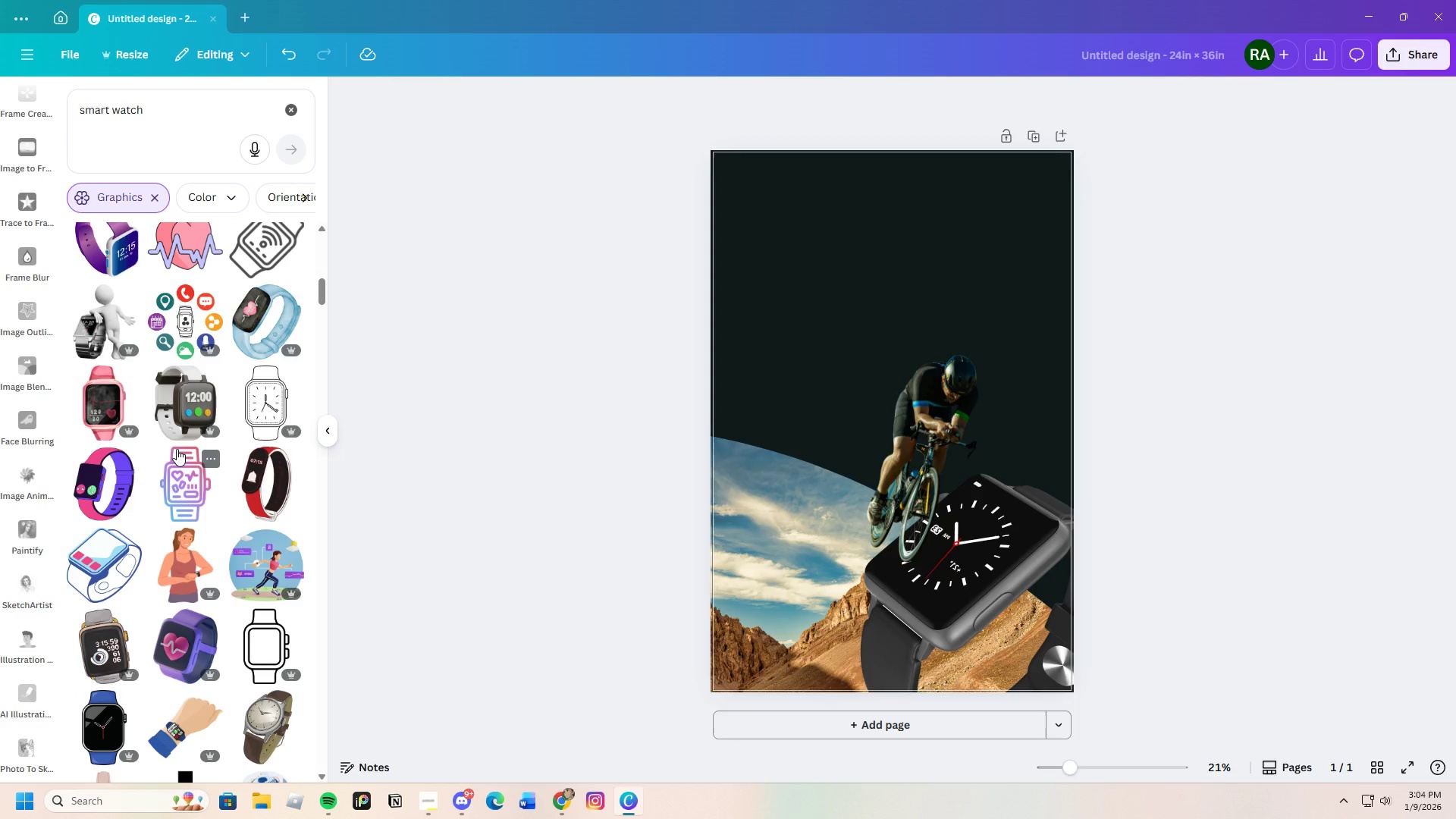 
scroll: coordinate [219, 463], scroll_direction: down, amount: 4.0
 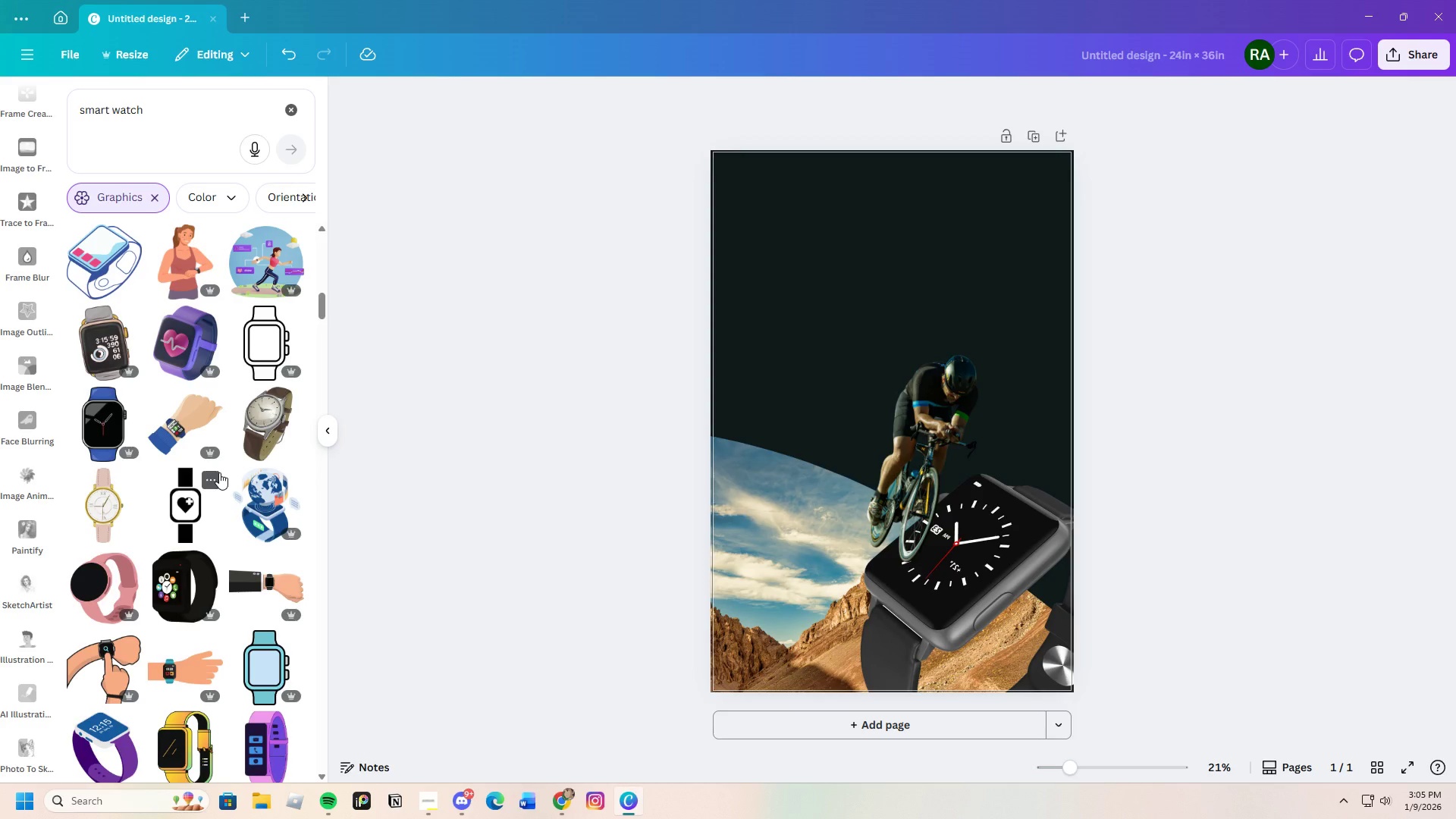 
wait(6.67)
 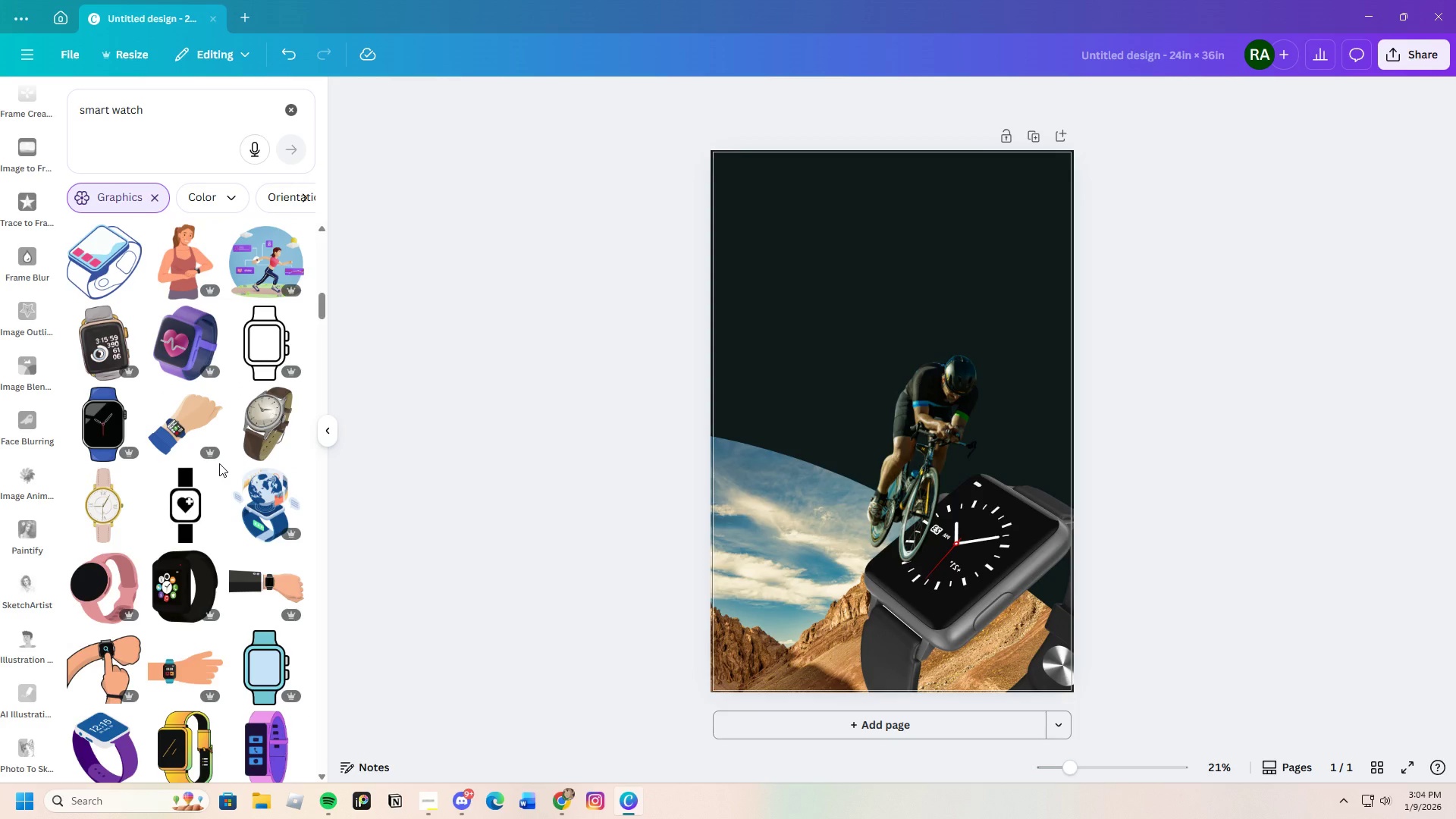 
scroll: coordinate [219, 493], scroll_direction: down, amount: 5.0
 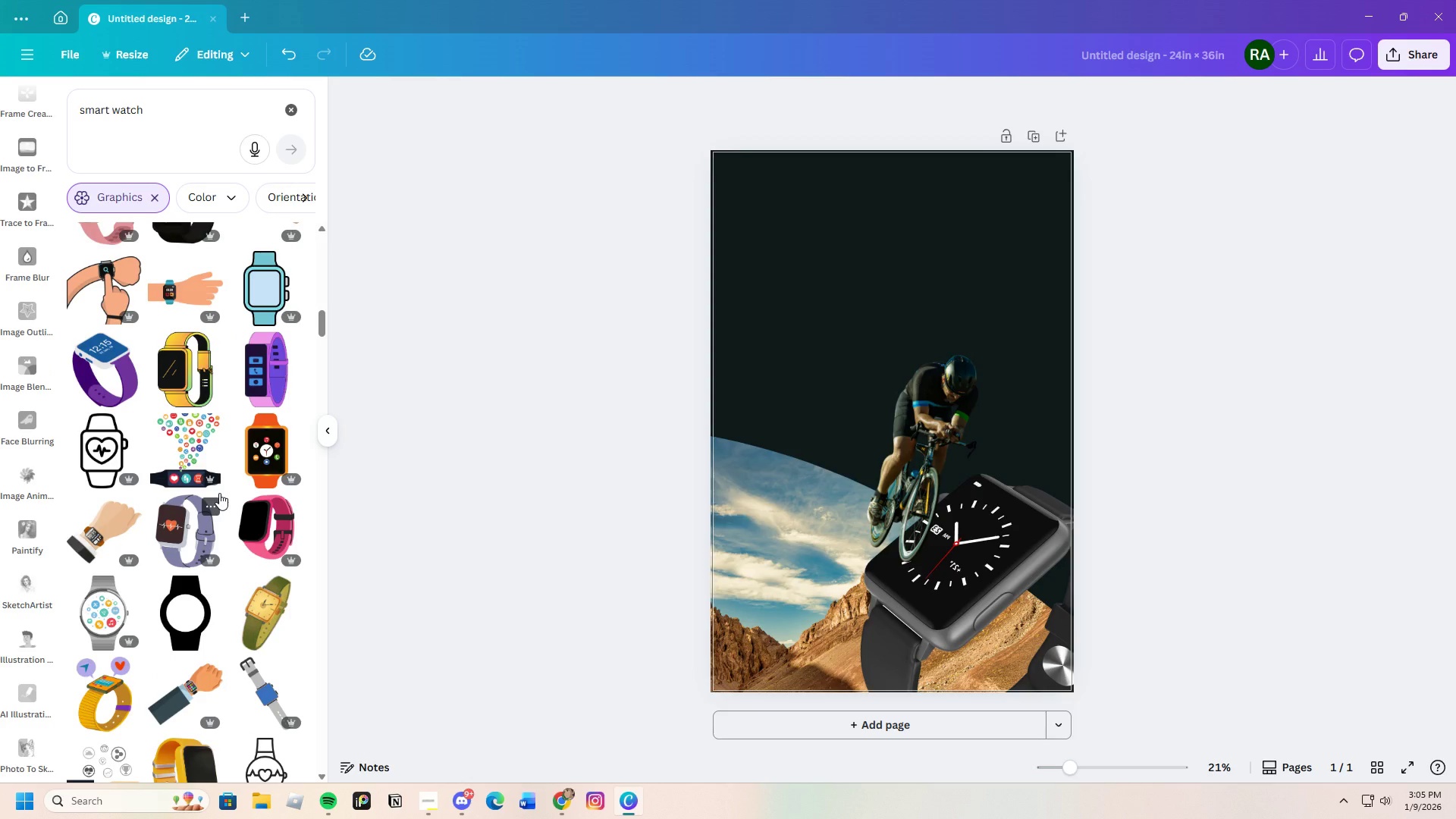 
mouse_move([219, 510])
 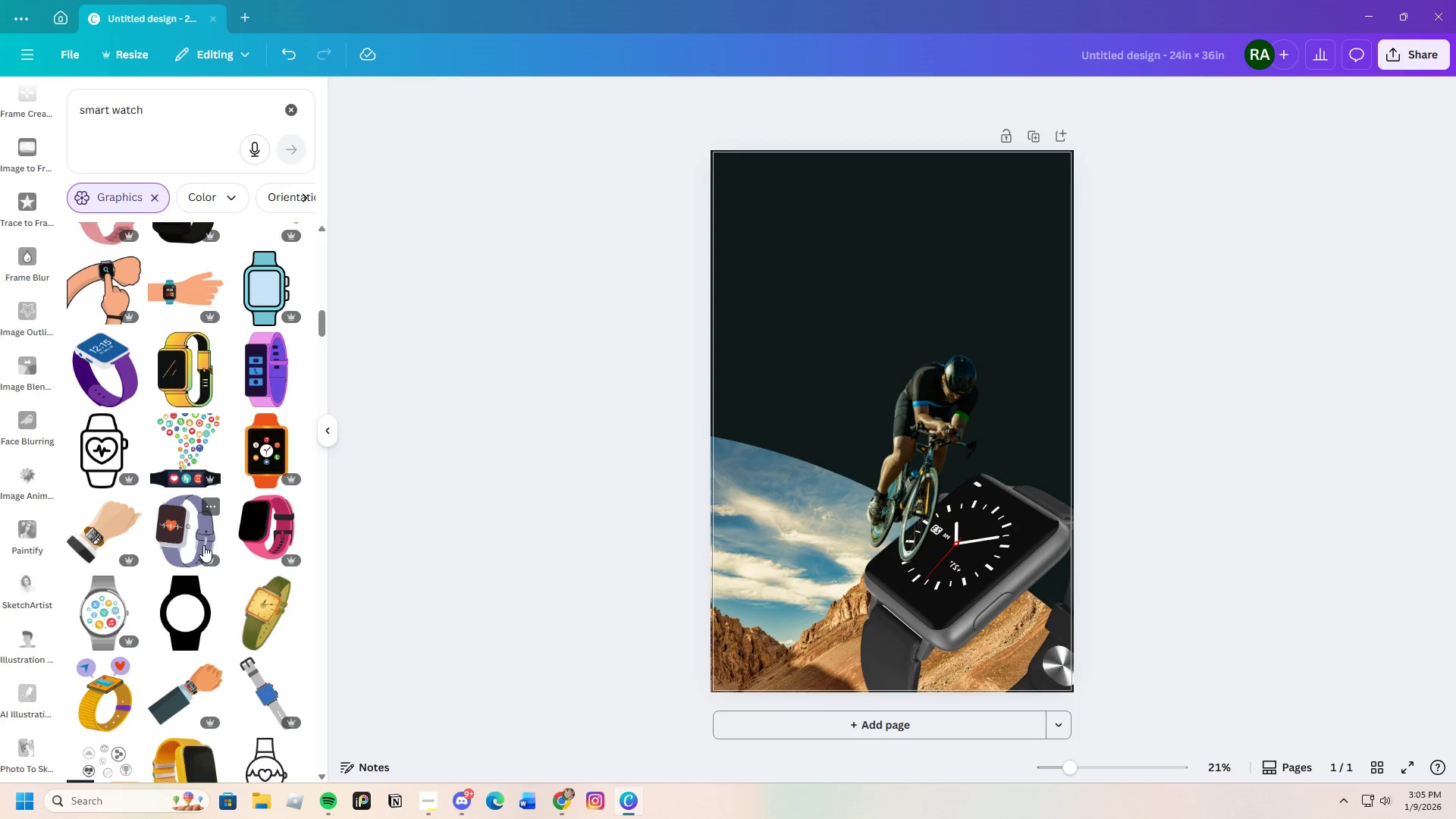 
wait(11.1)
 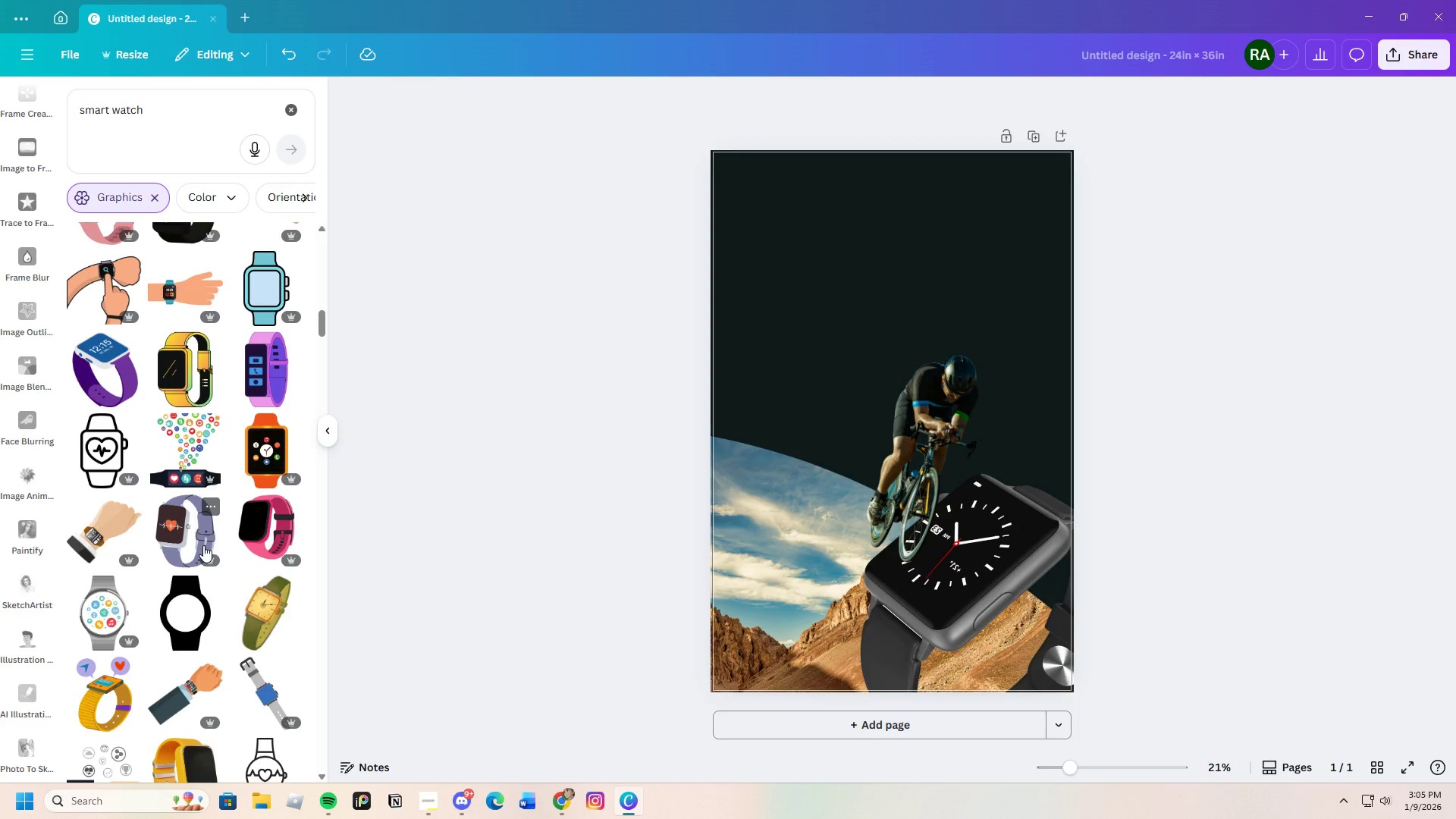 
left_click([717, 689])
 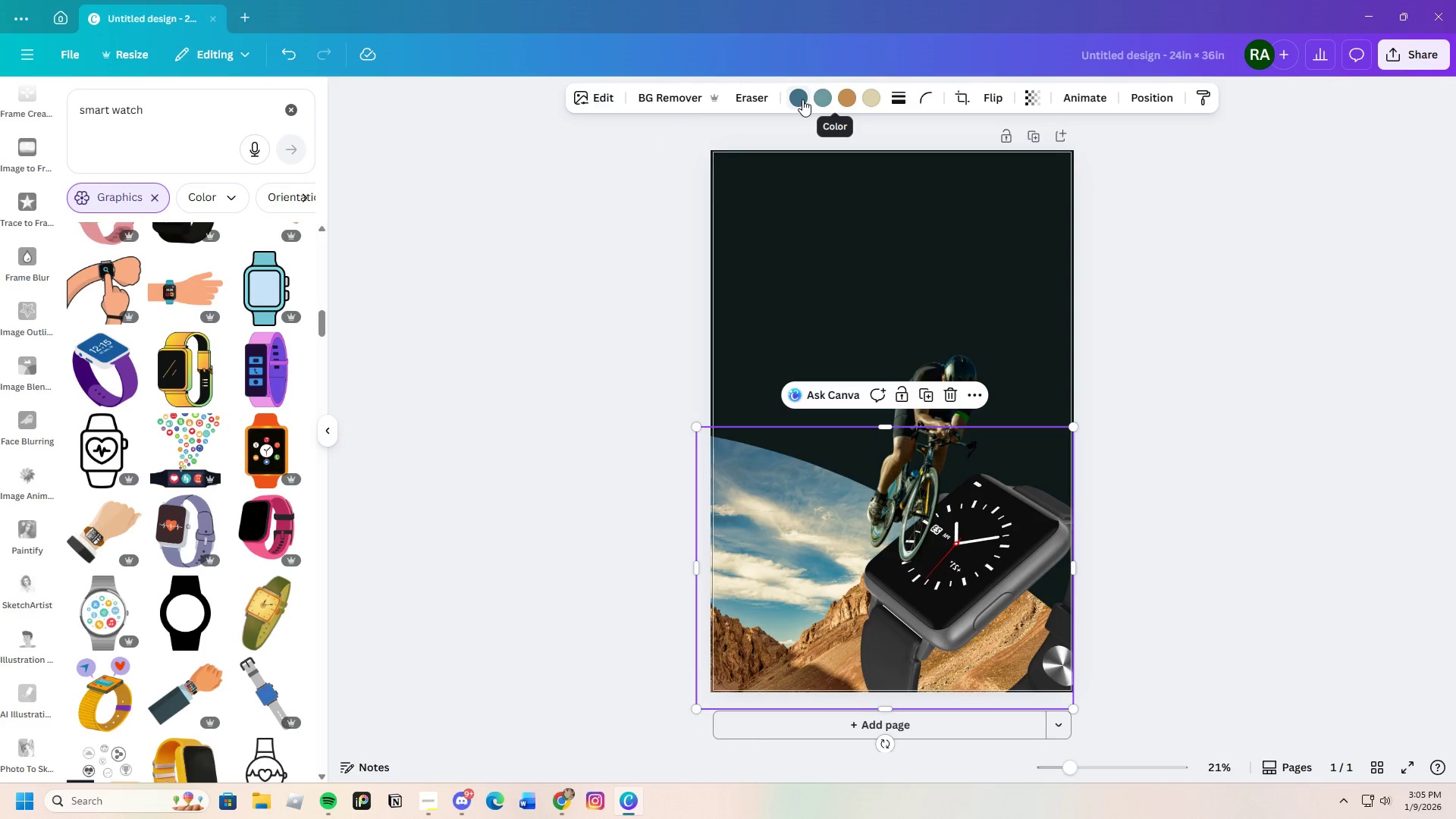 
left_click([802, 99])
 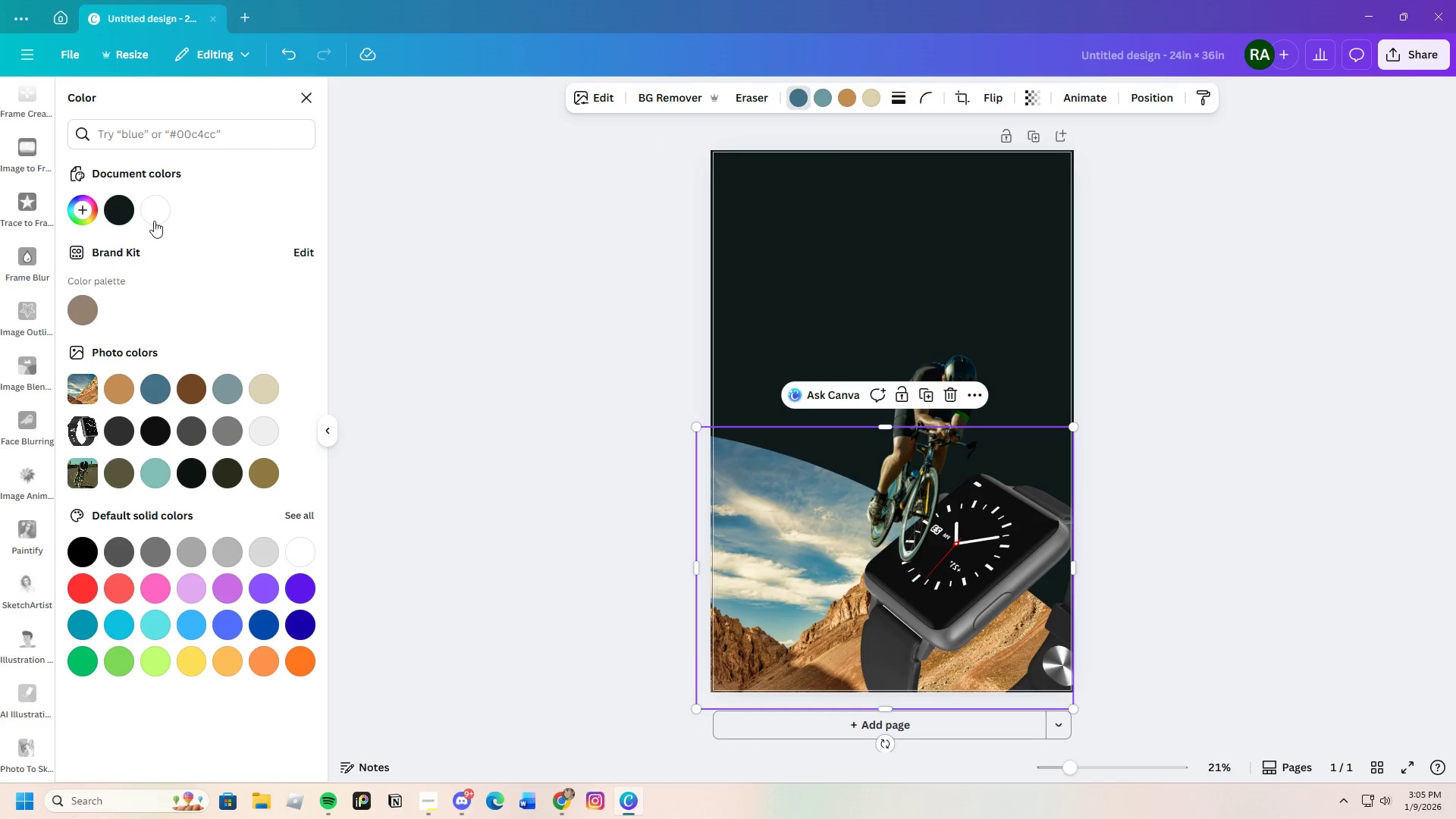 
left_click([126, 215])
 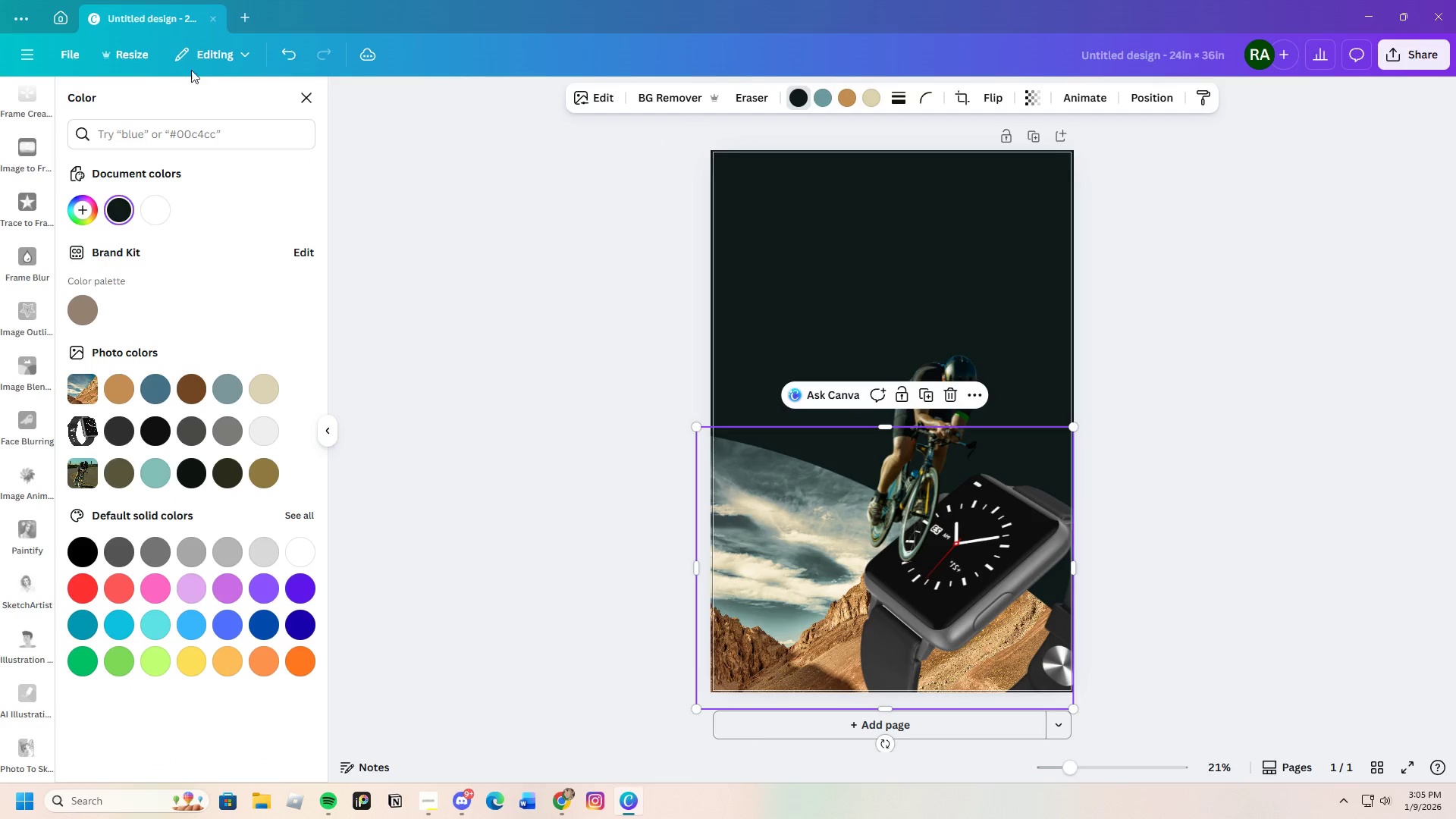 
left_click([287, 54])
 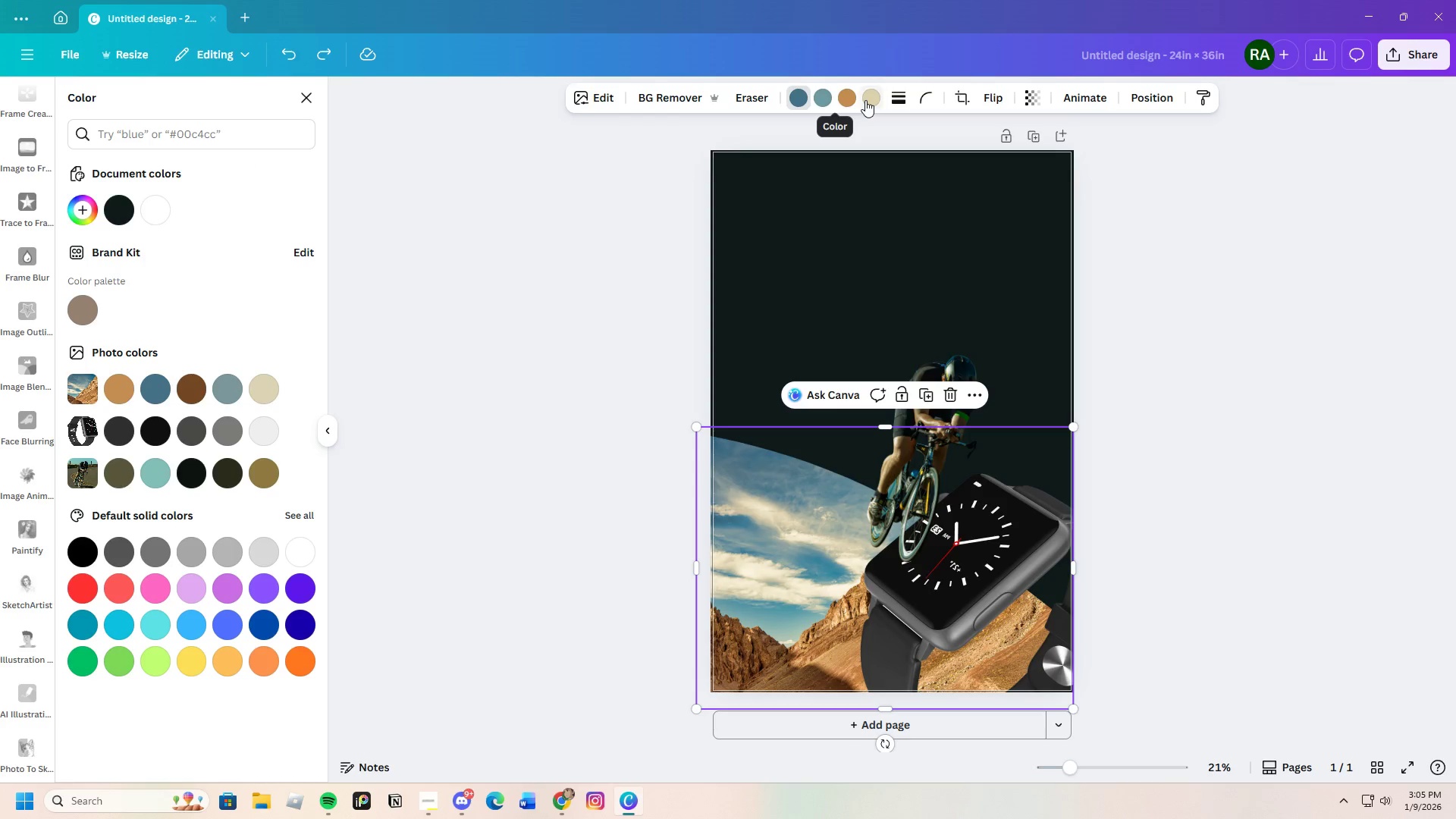 
left_click([843, 99])
 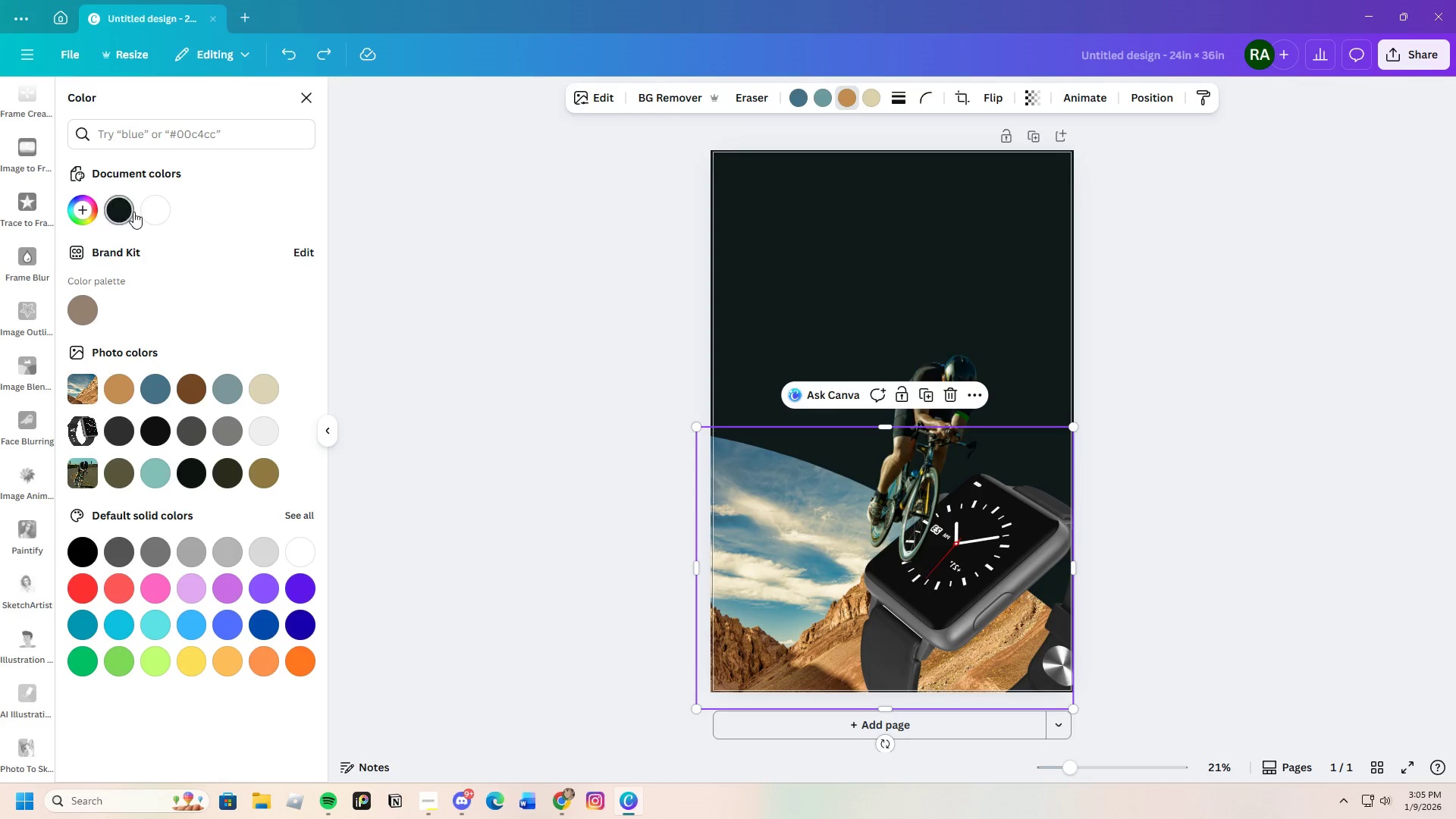 
left_click([130, 211])
 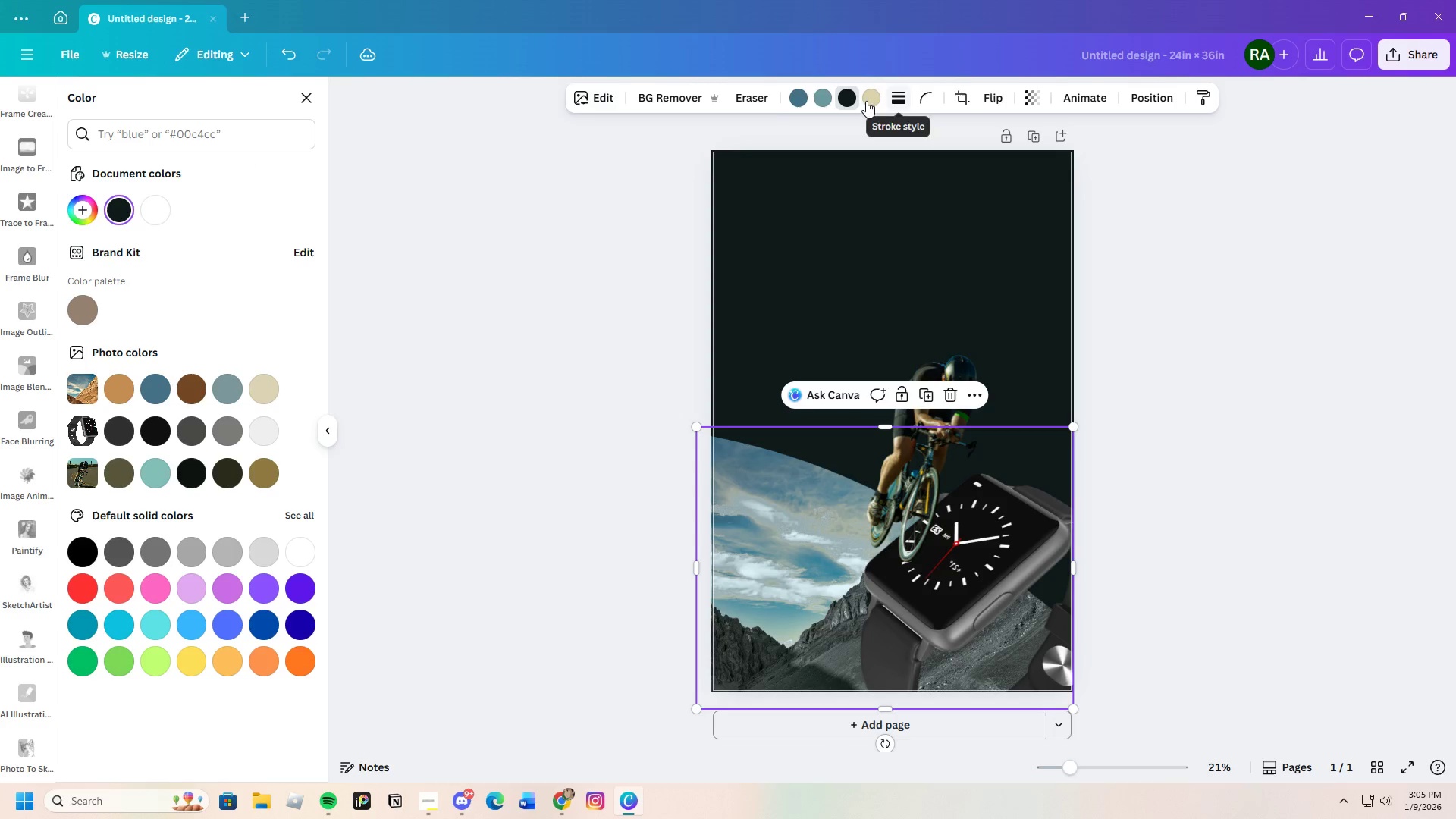 
left_click([294, 50])
 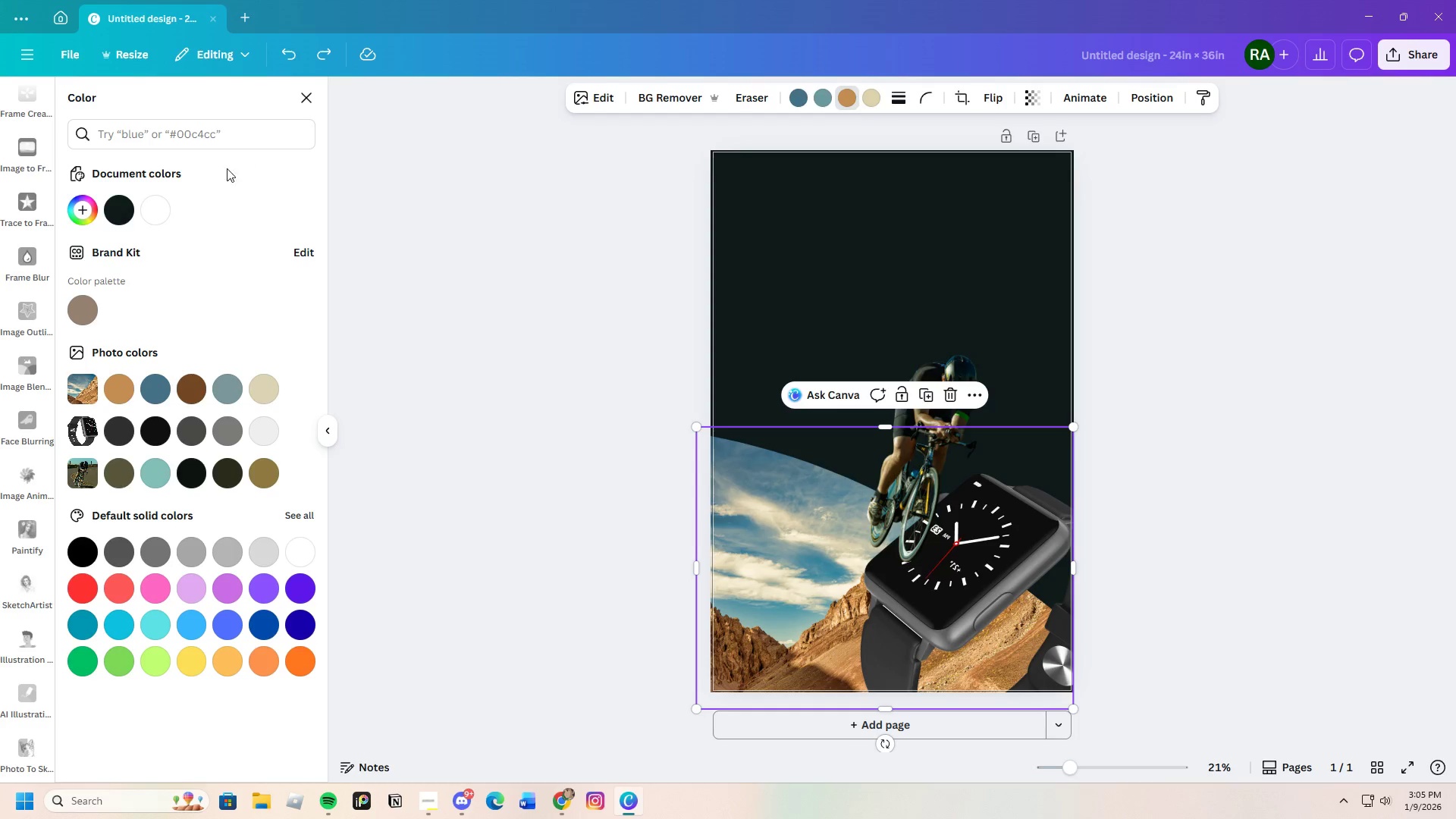 
left_click([71, 214])
 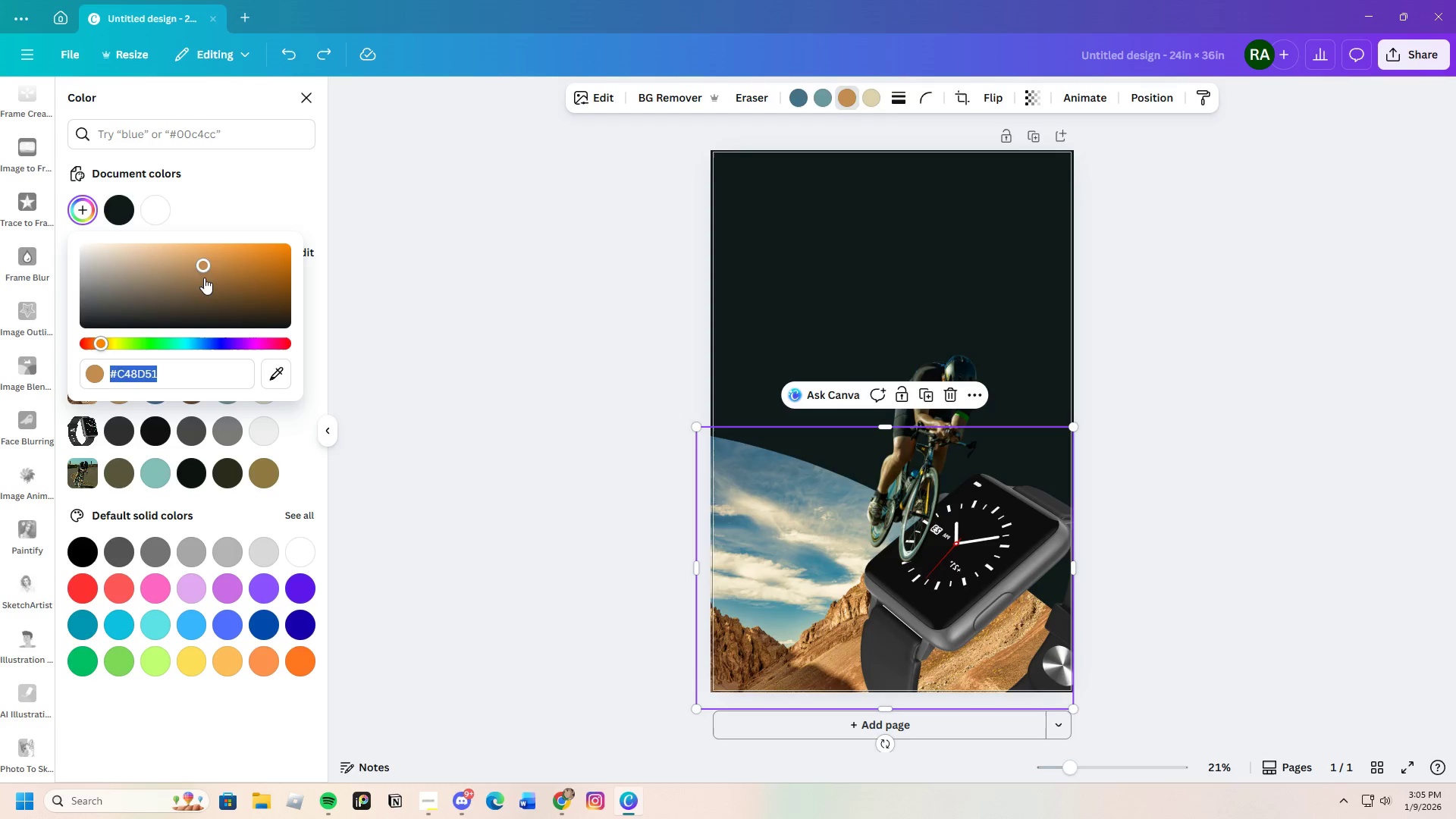 
left_click_drag(start_coordinate=[204, 276], to_coordinate=[248, 285])
 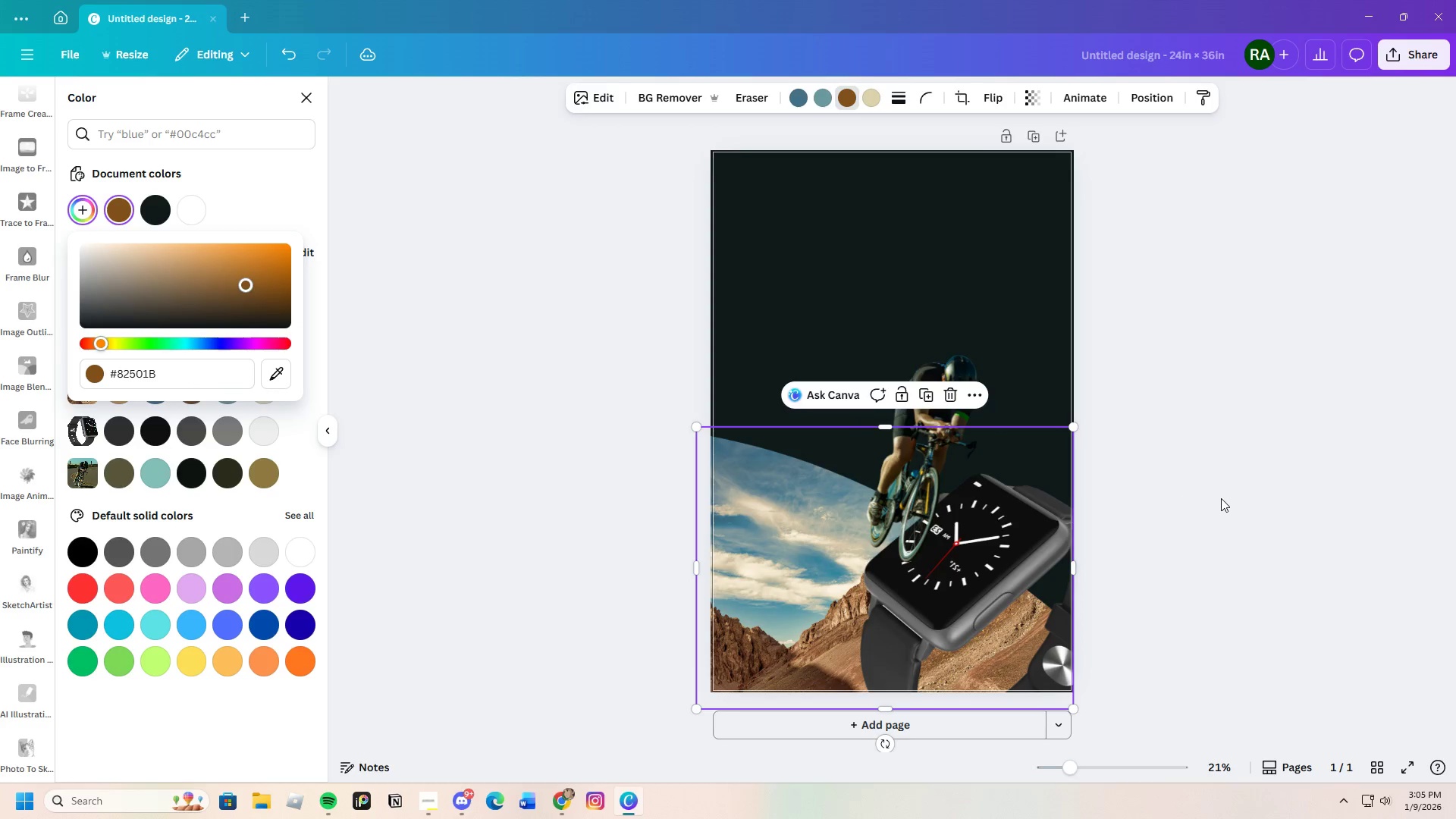 
left_click([1222, 498])
 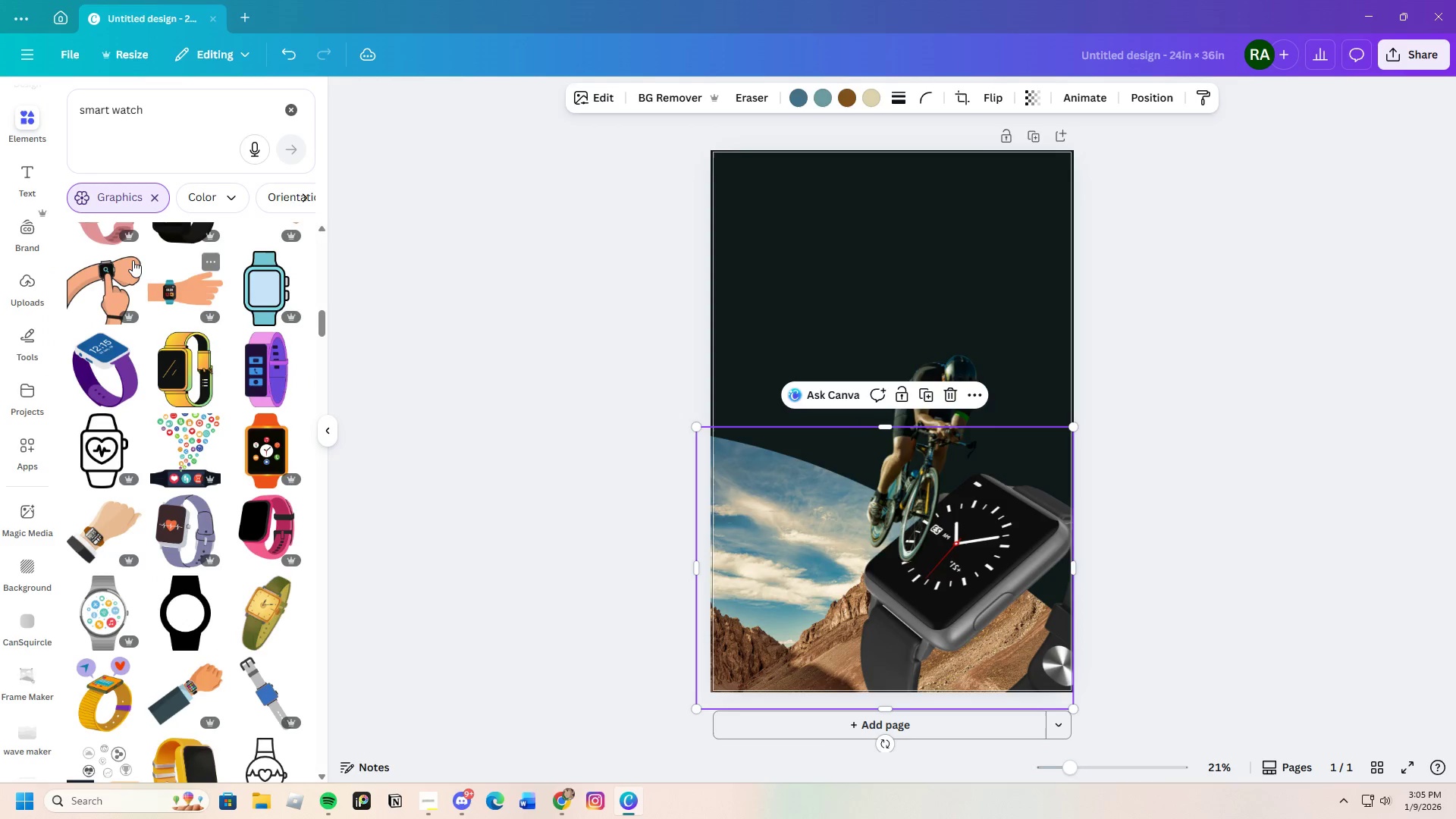 
scroll: coordinate [229, 403], scroll_direction: up, amount: 13.0
 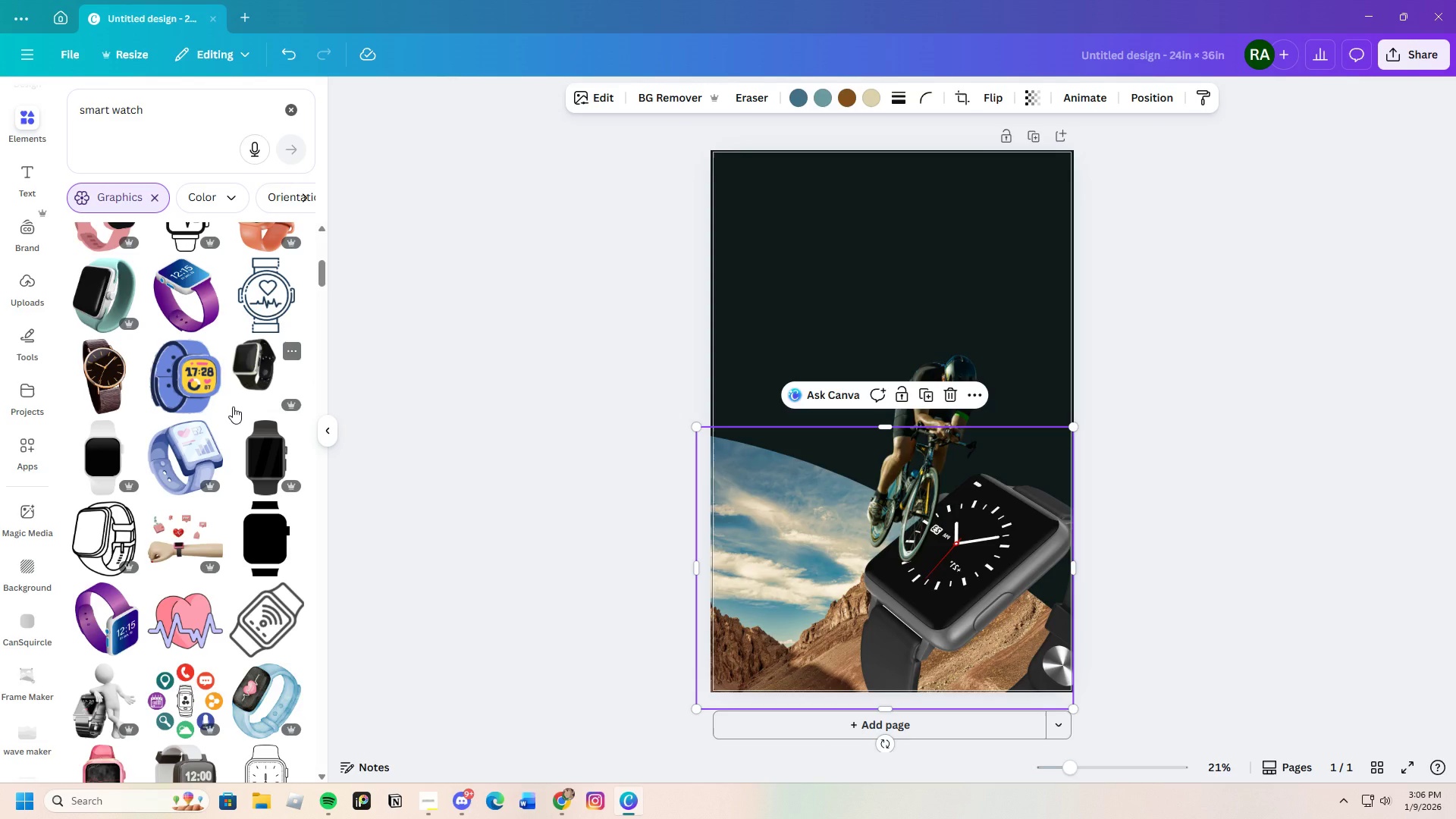 
wait(20.06)
 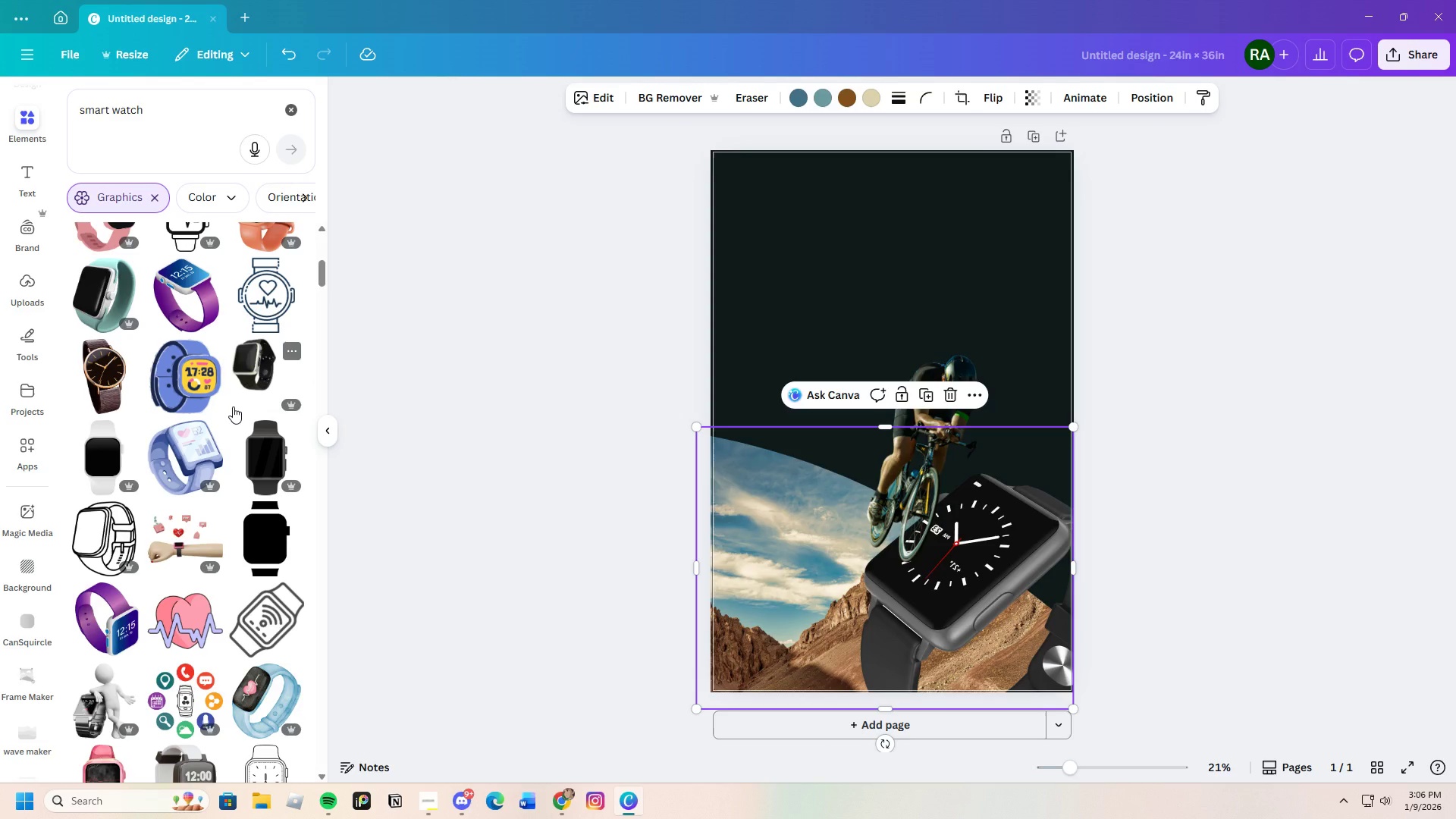 
scroll: coordinate [240, 560], scroll_direction: down, amount: 13.0
 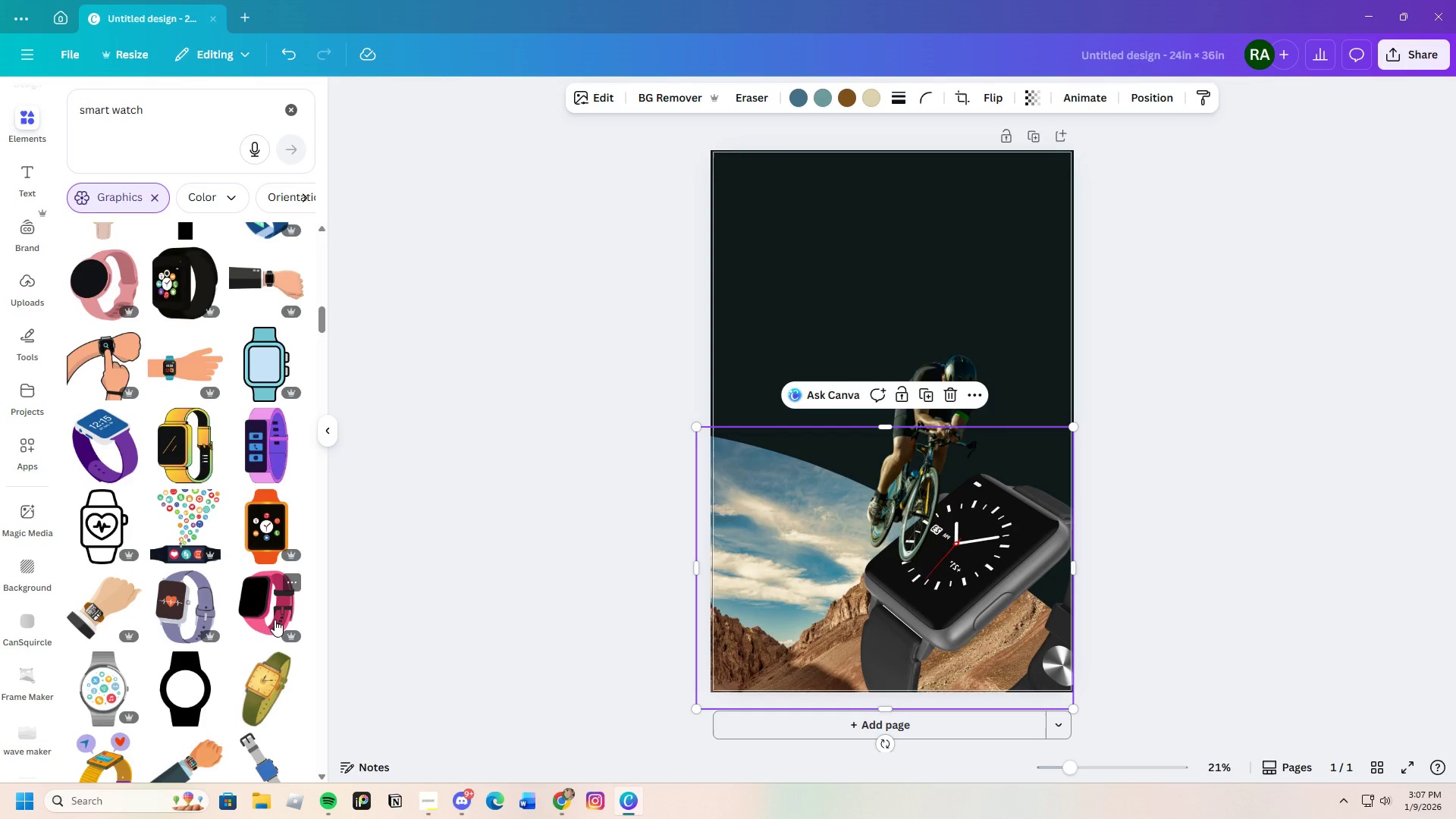 
wait(86.09)
 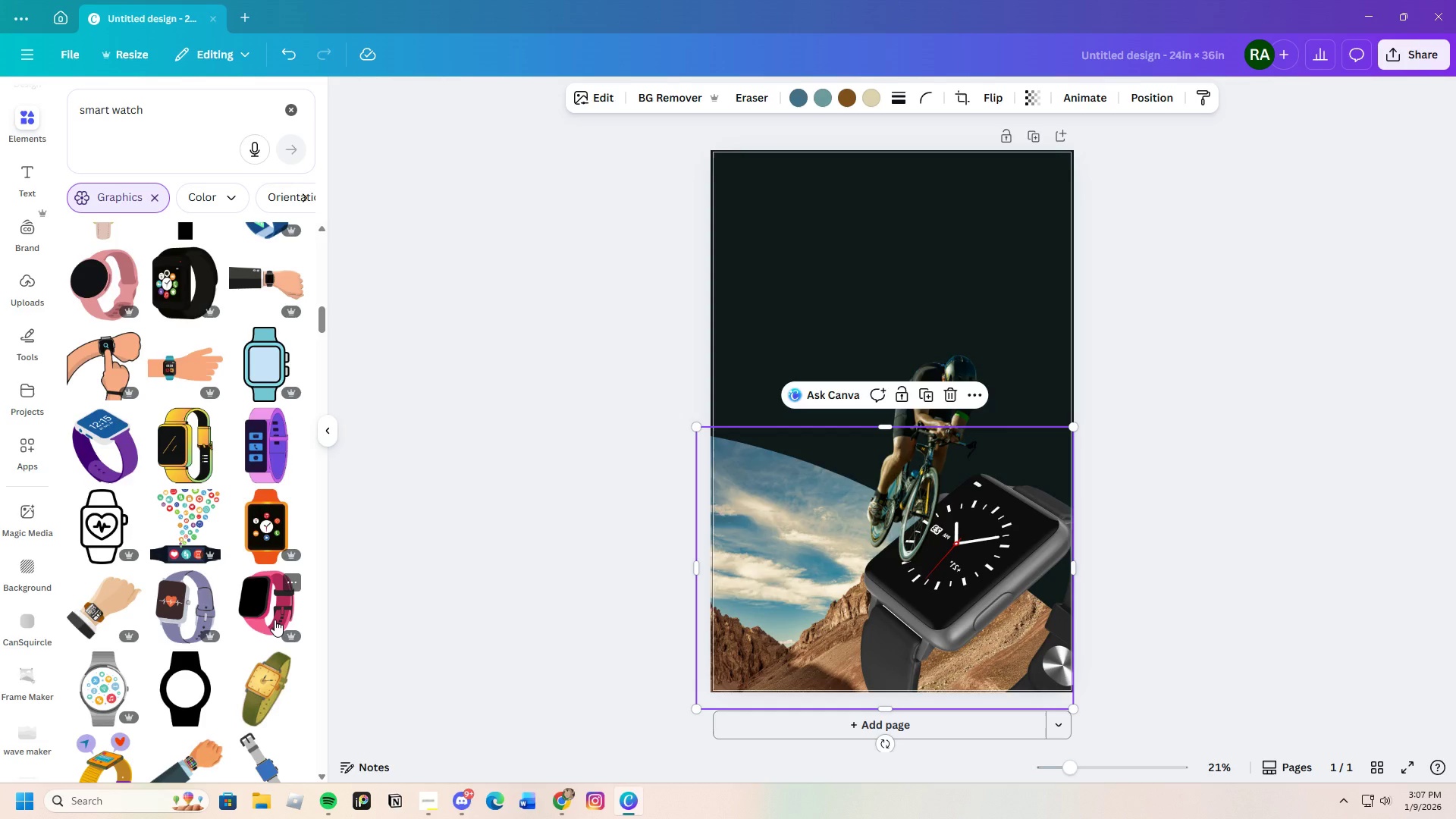 
scroll: coordinate [229, 434], scroll_direction: down, amount: 9.0
 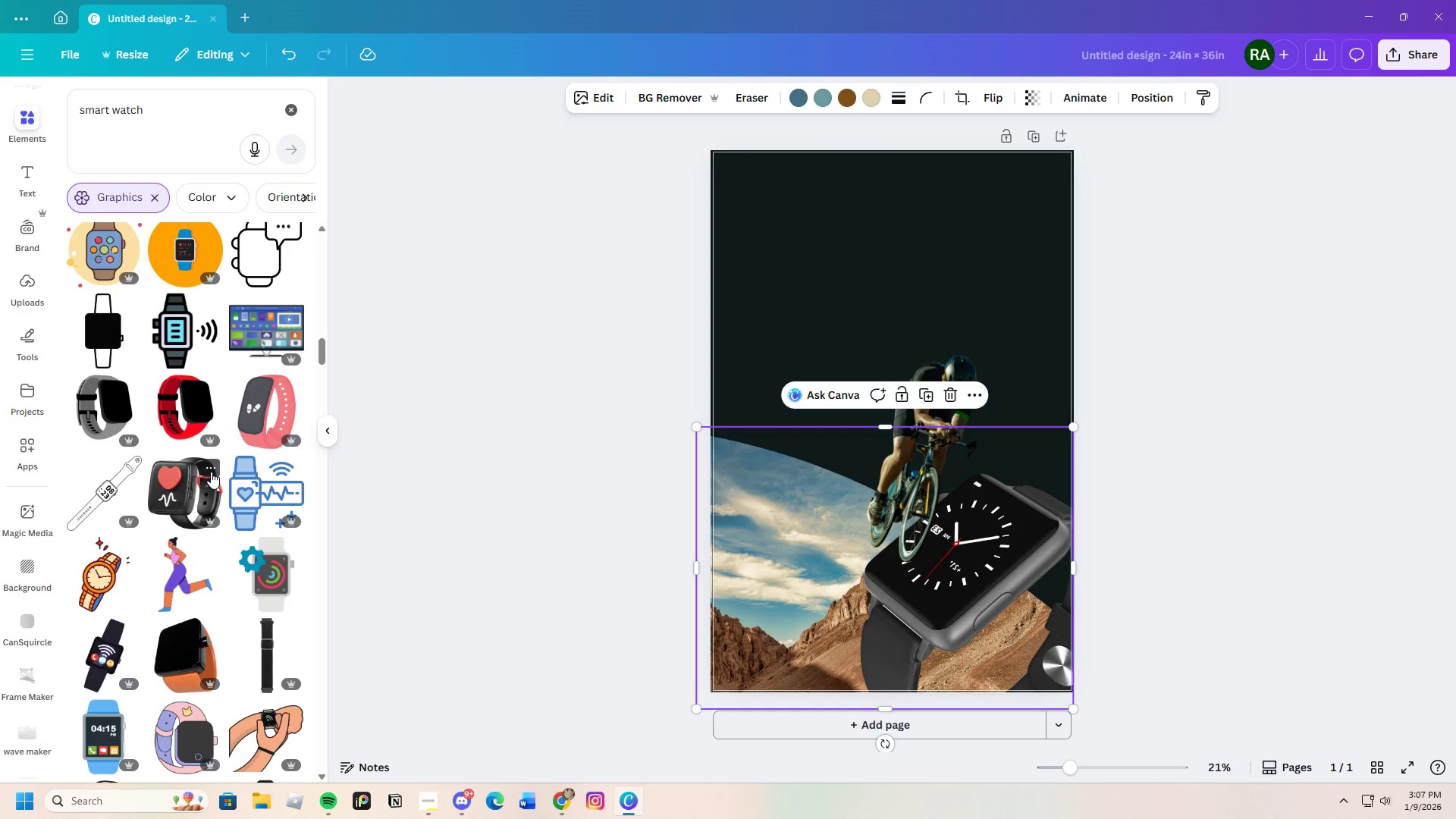 
wait(13.27)
 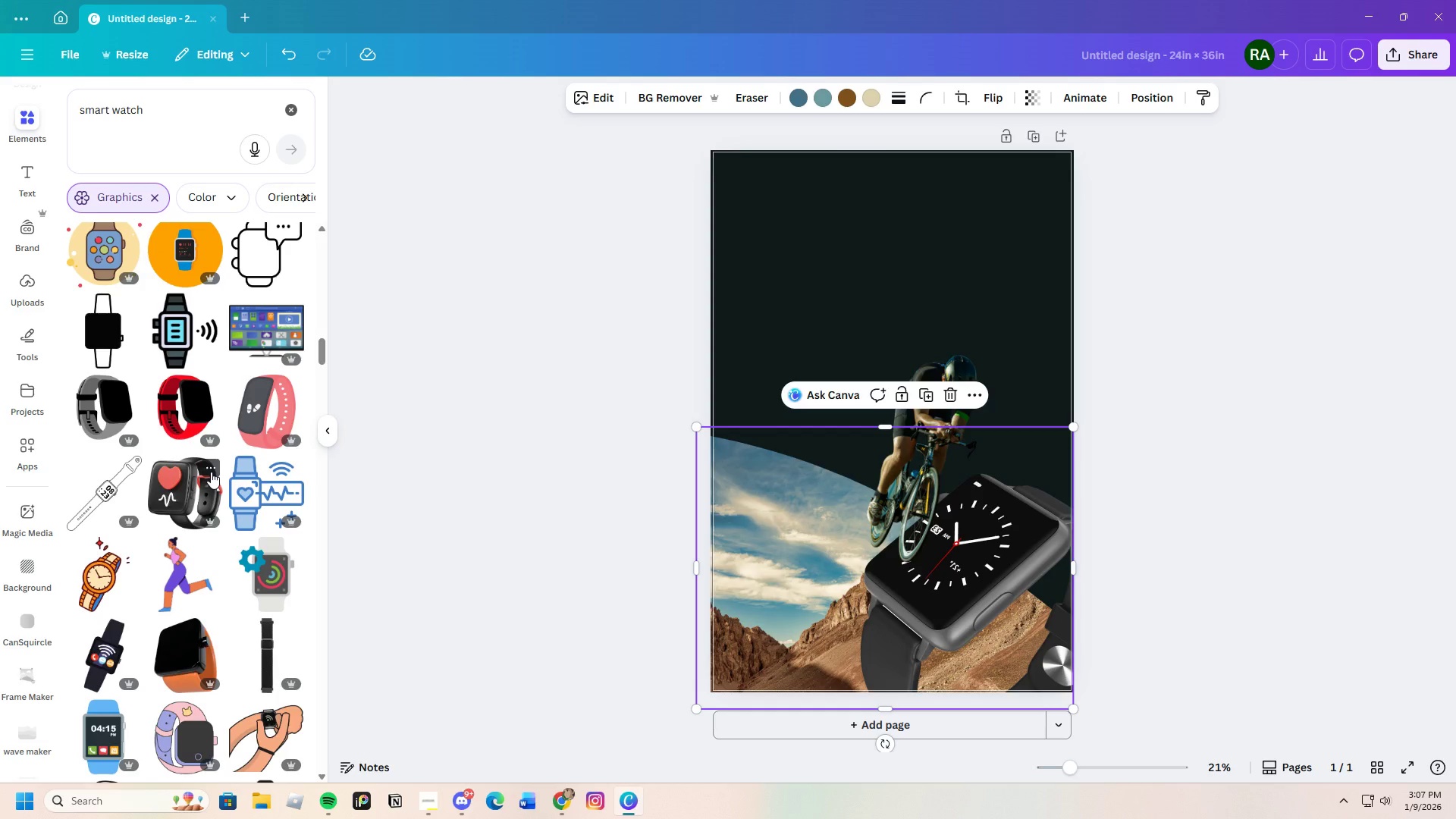 
left_click_drag(start_coordinate=[174, 108], to_coordinate=[55, 132])
 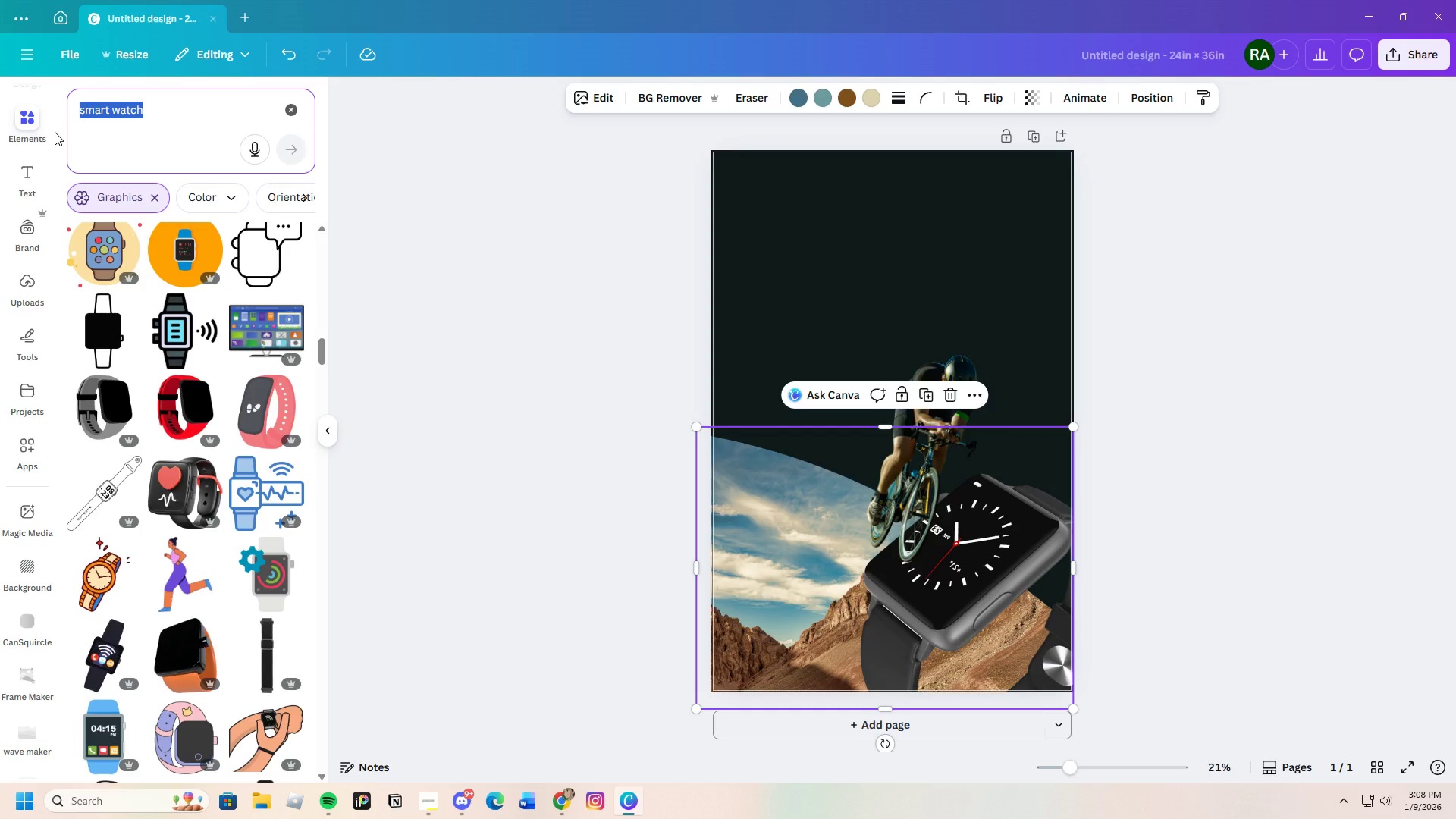 
key(Backspace)
type(rock dec)
key(Backspace)
type(vr)
key(Backspace)
key(Backspace)
type(bre)
 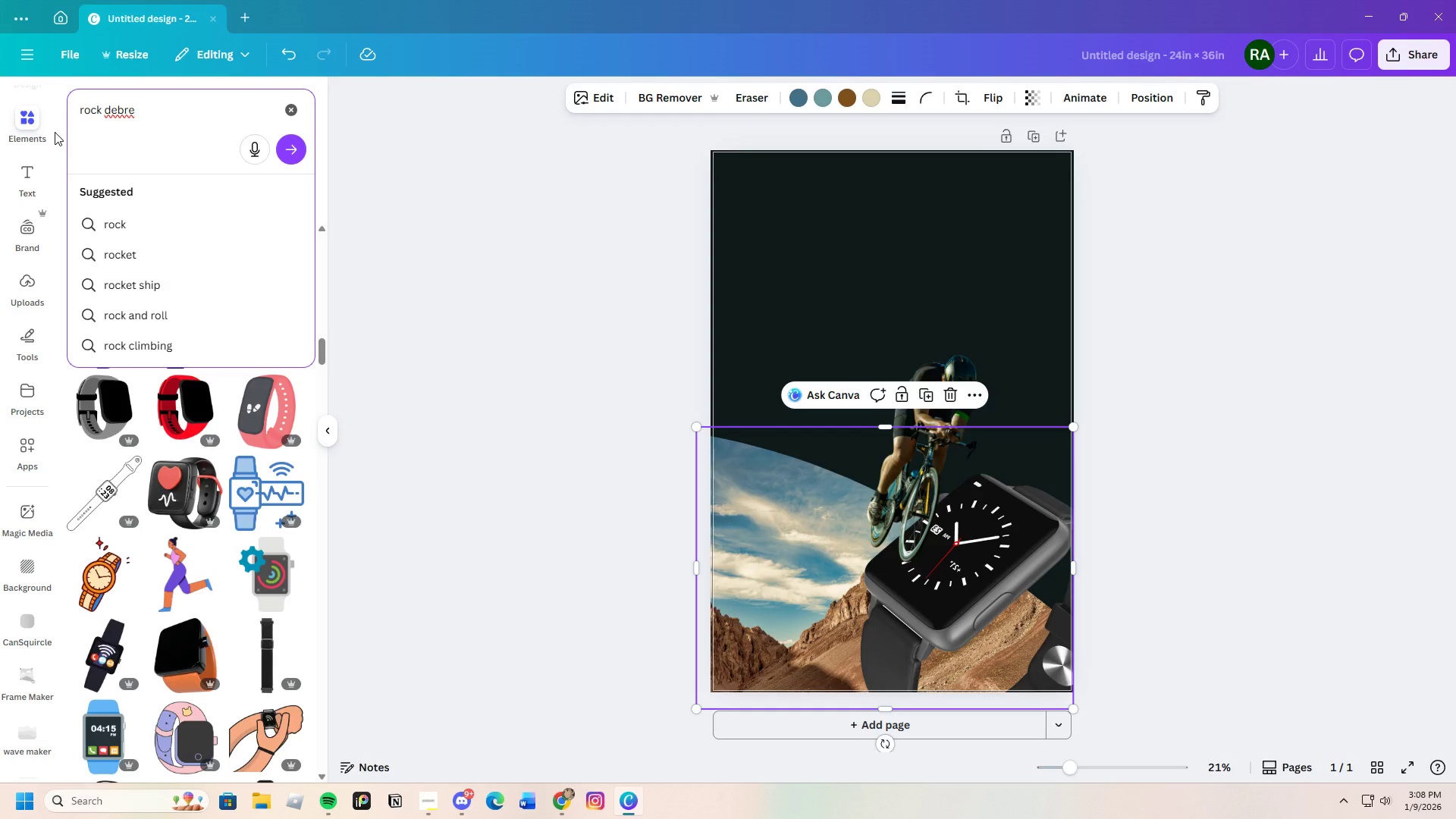 
wait(12.06)
 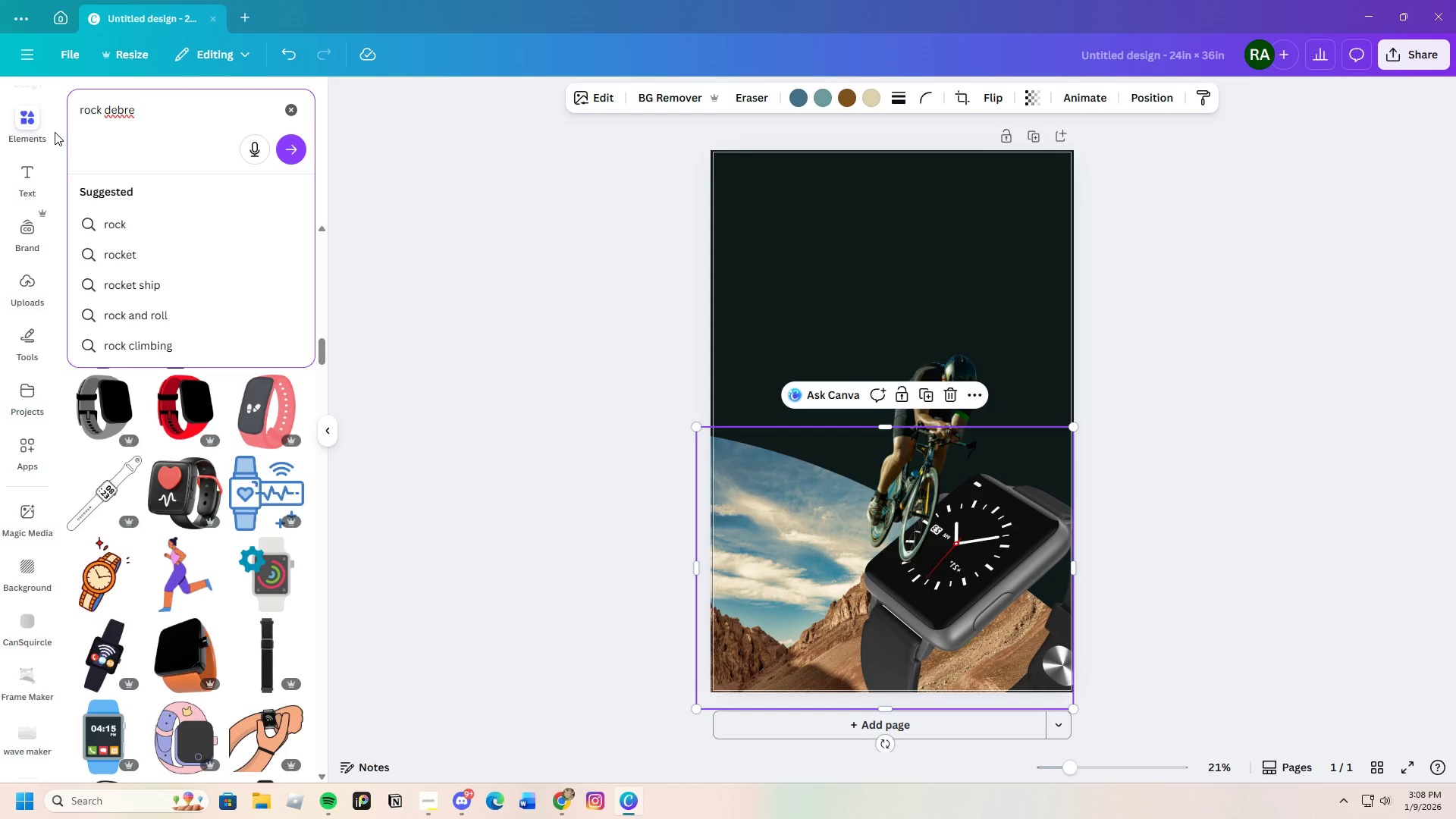 
key(Backspace)
type(is)
 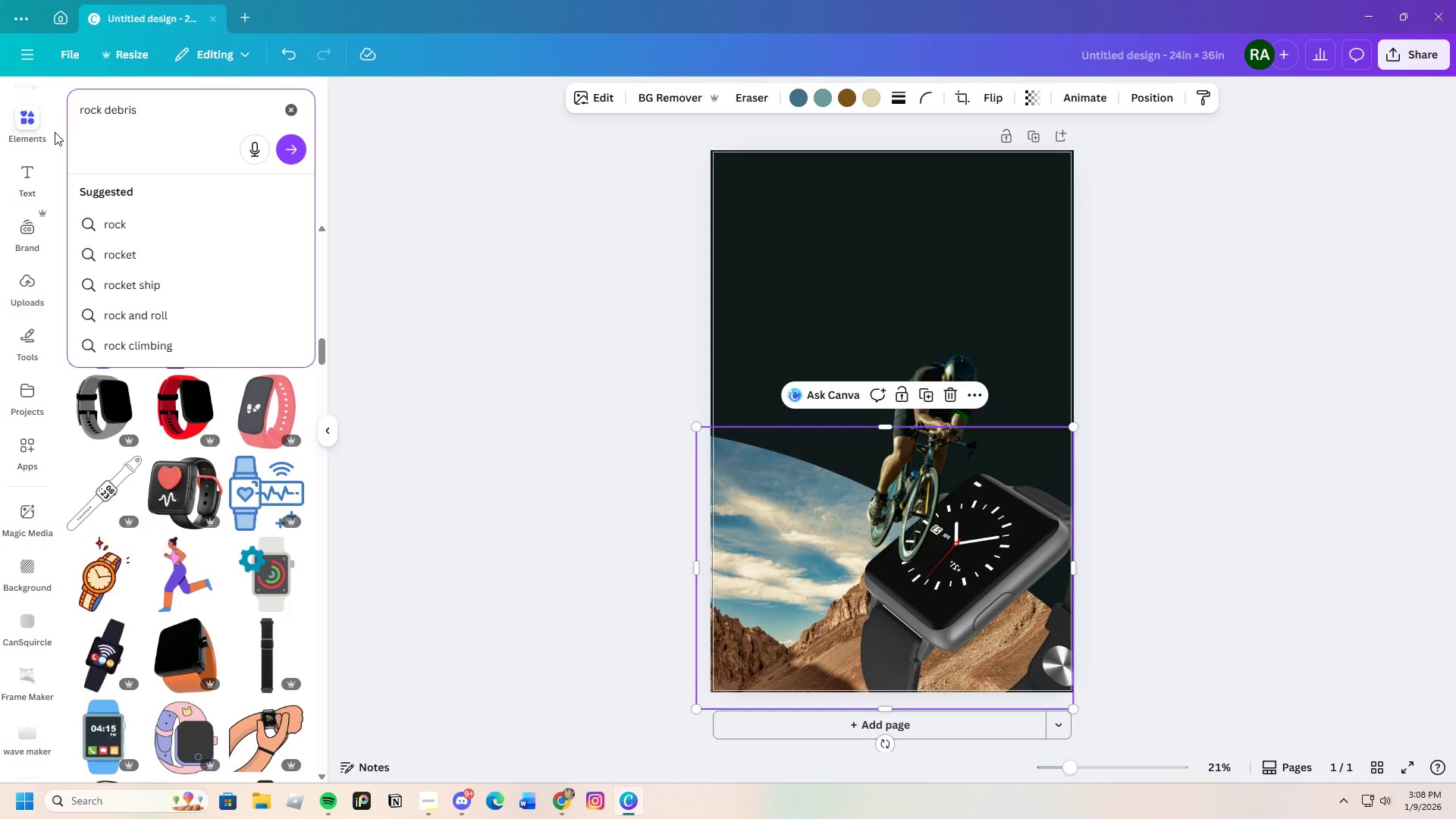 
key(Enter)
 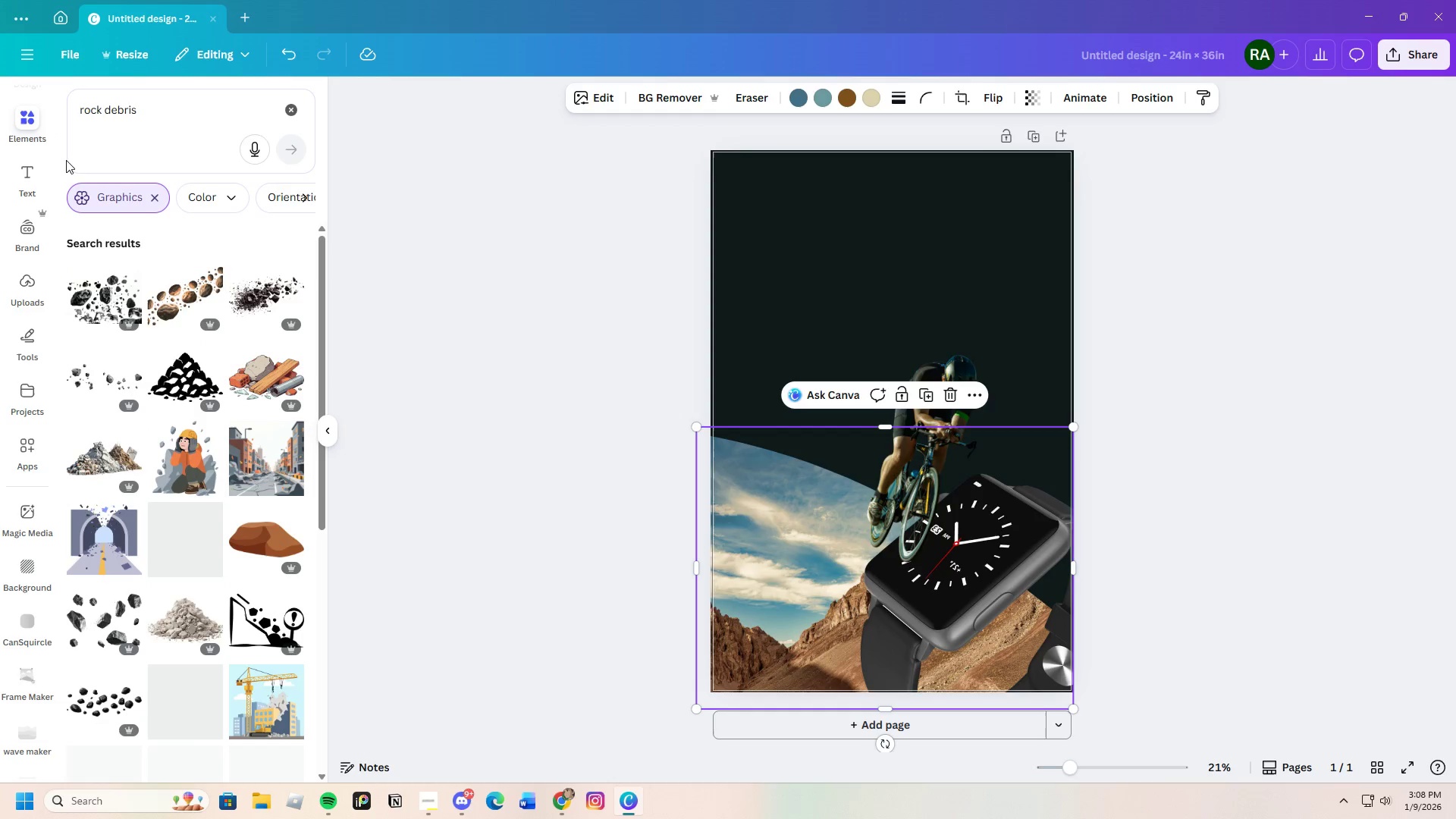 
mouse_move([231, 443])
 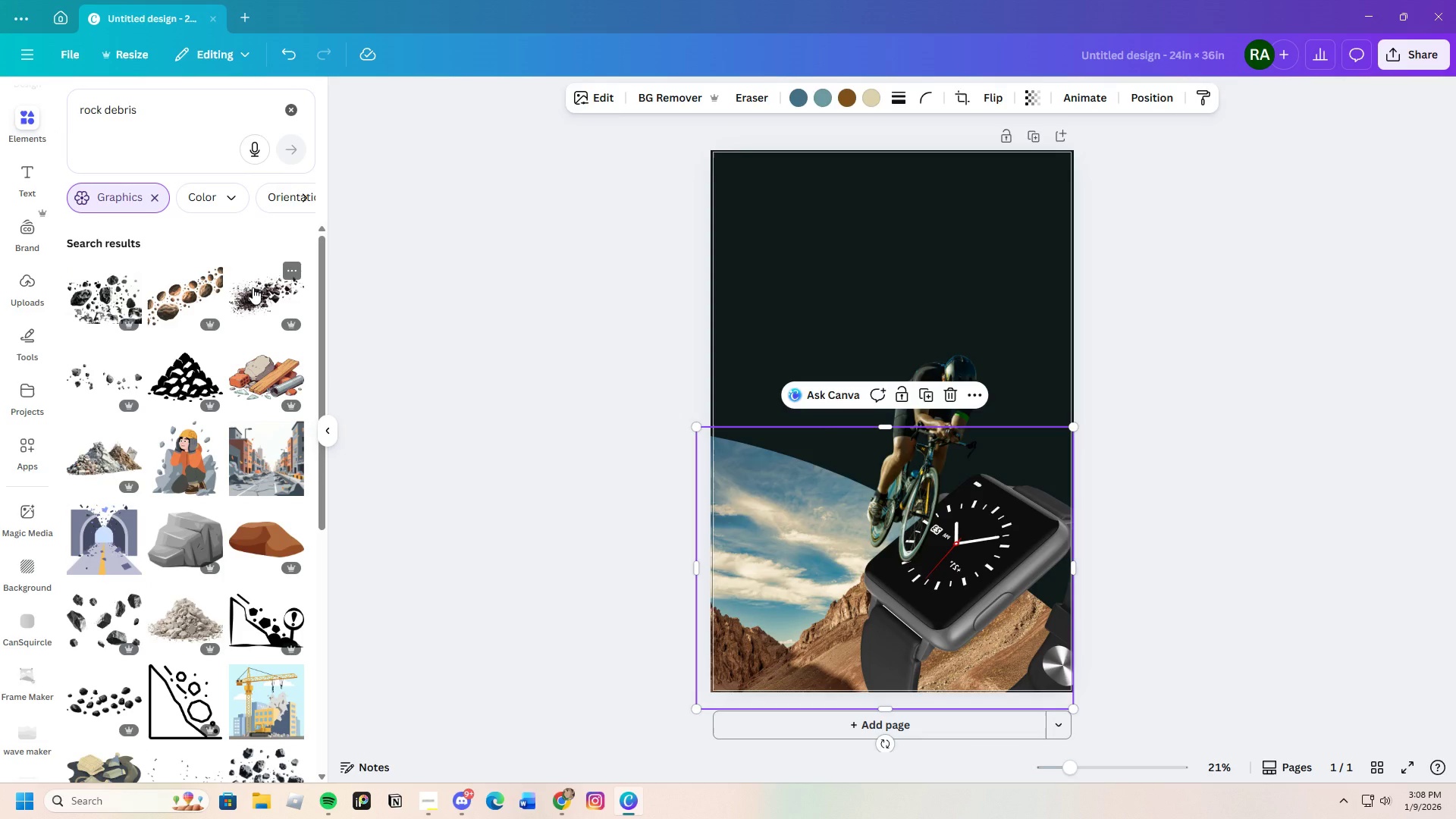 
left_click([253, 287])
 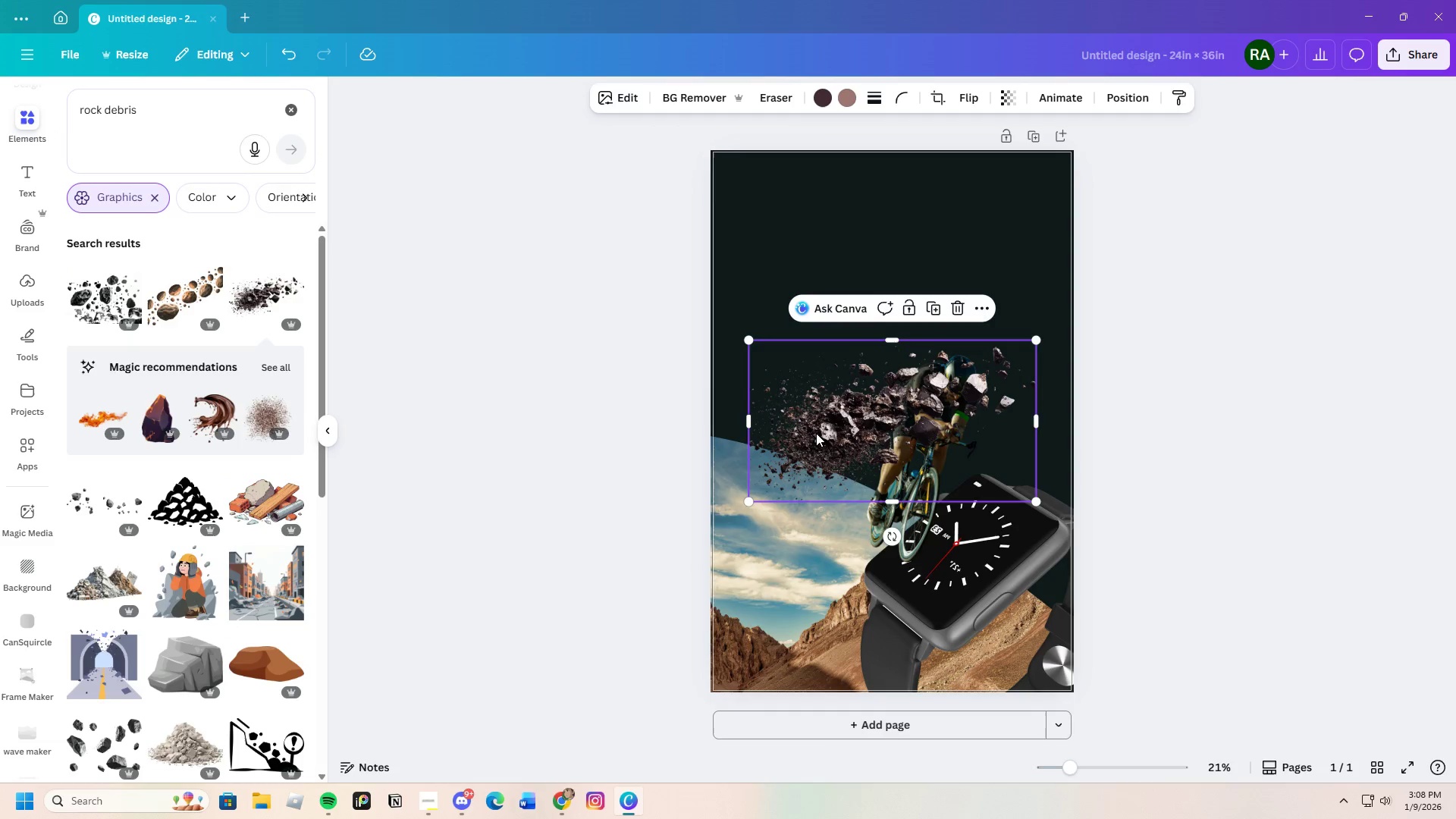 
left_click_drag(start_coordinate=[834, 424], to_coordinate=[852, 524])
 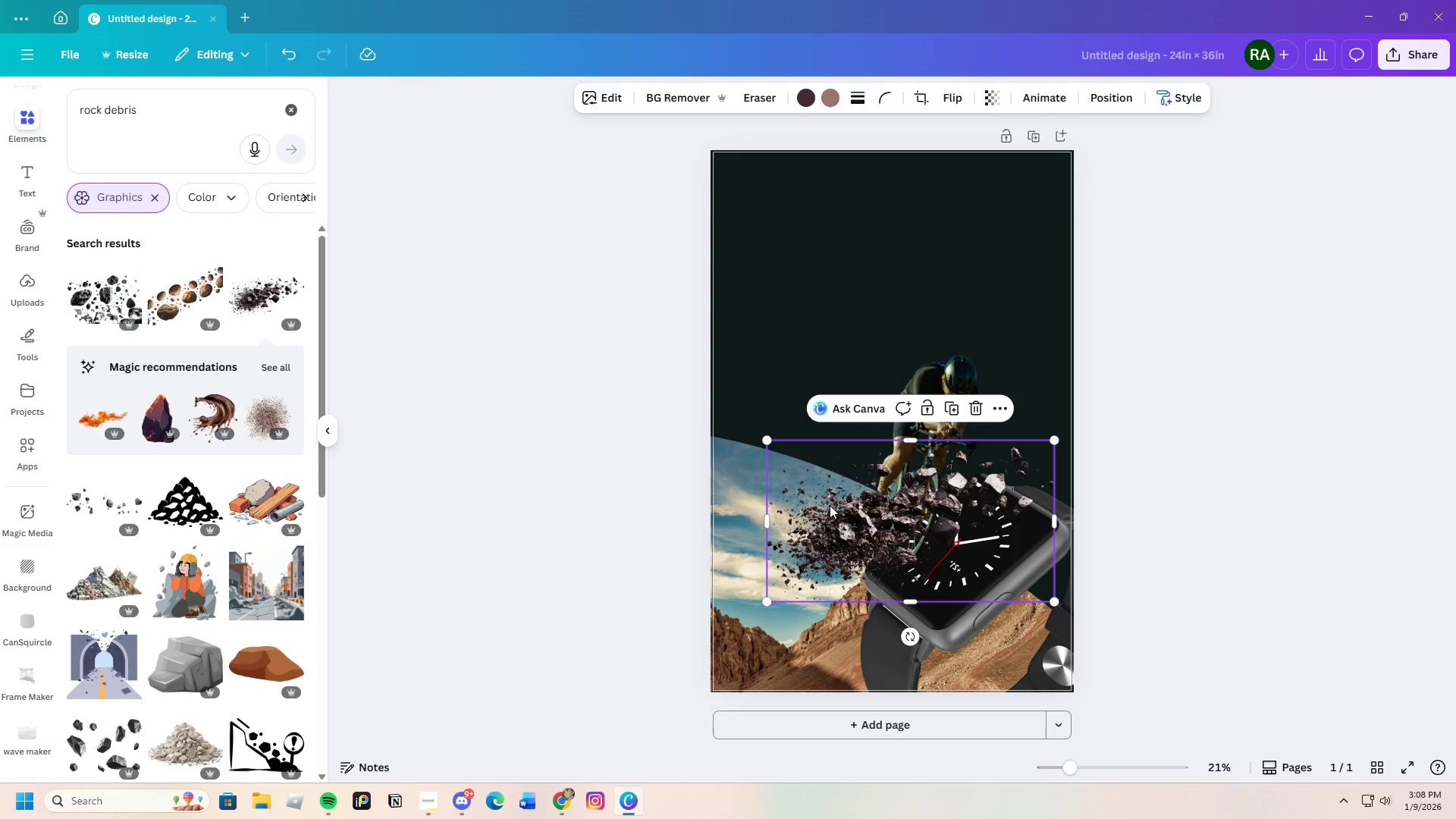 
left_click_drag(start_coordinate=[893, 503], to_coordinate=[807, 529])
 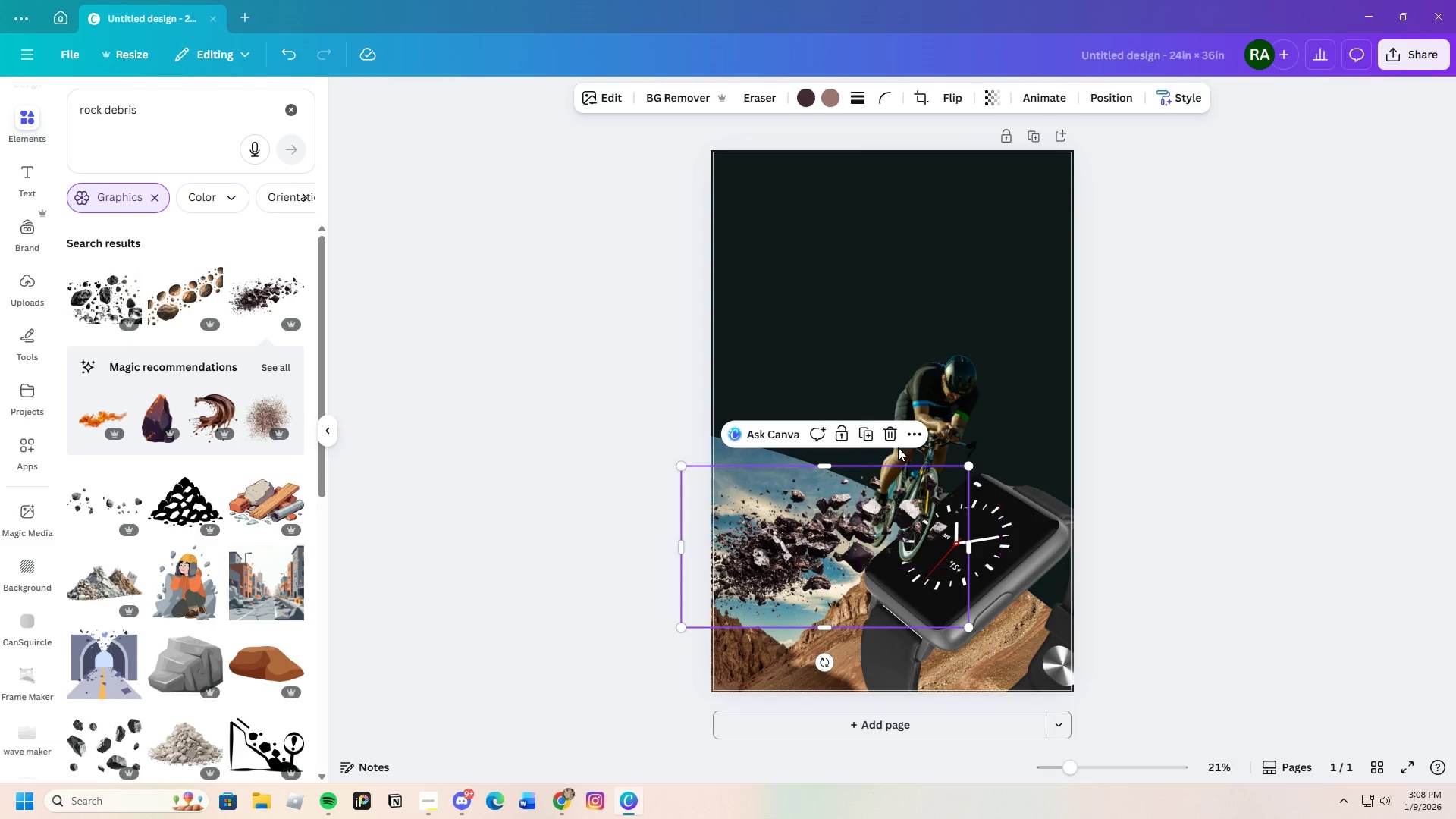 
left_click([896, 444])
 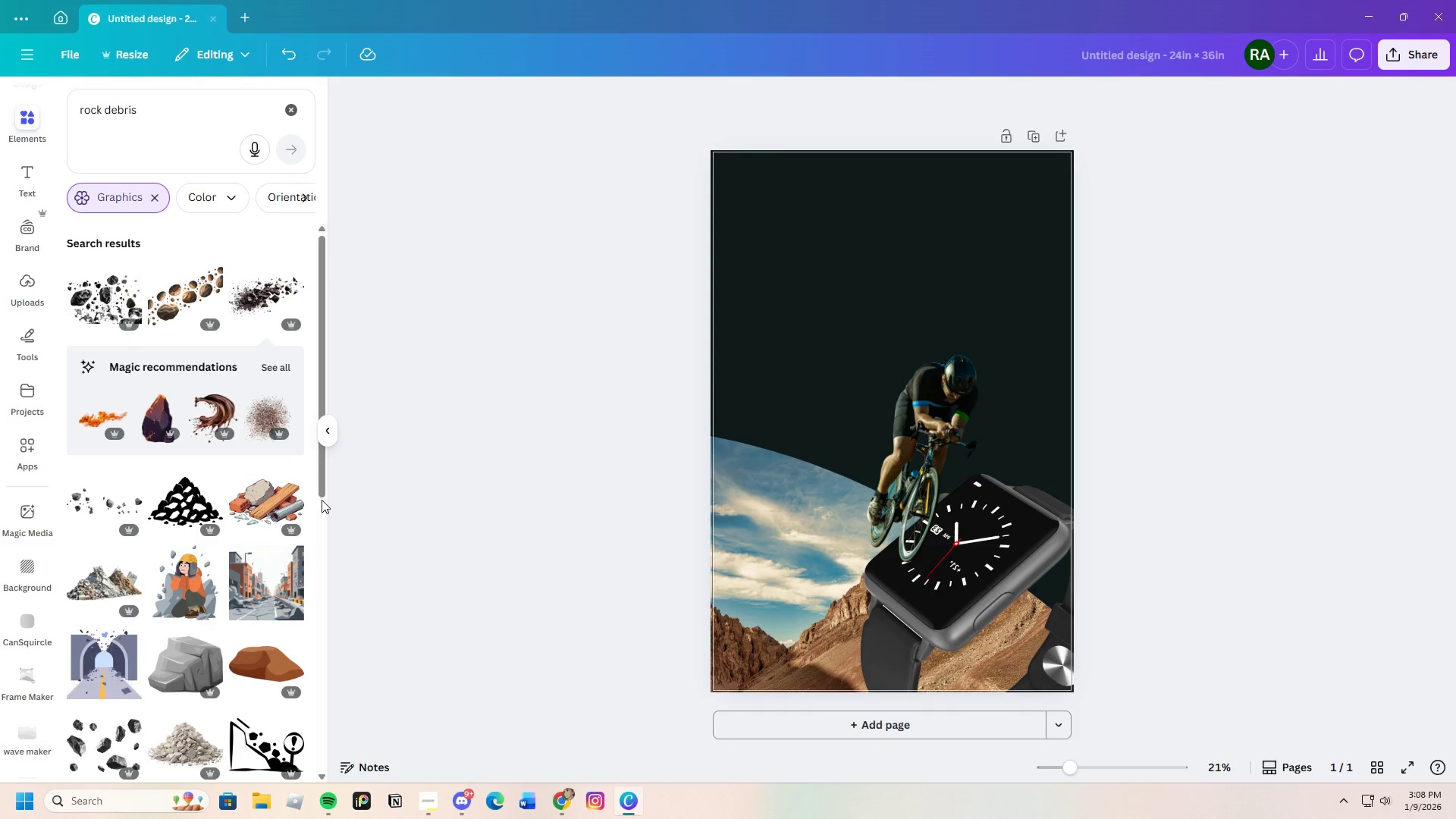 
scroll: coordinate [249, 519], scroll_direction: down, amount: 25.0
 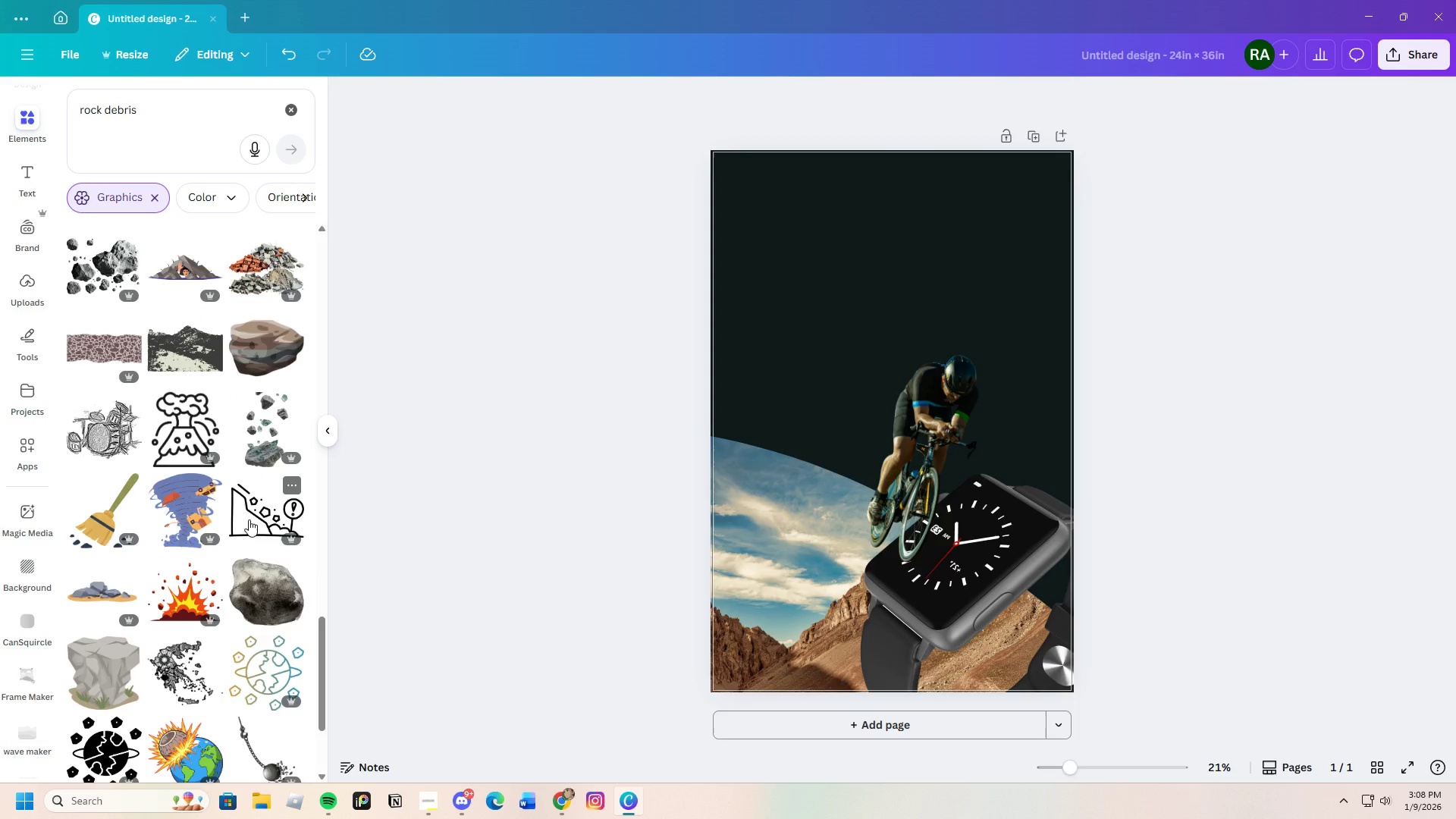 
scroll: coordinate [196, 454], scroll_direction: up, amount: 17.0
 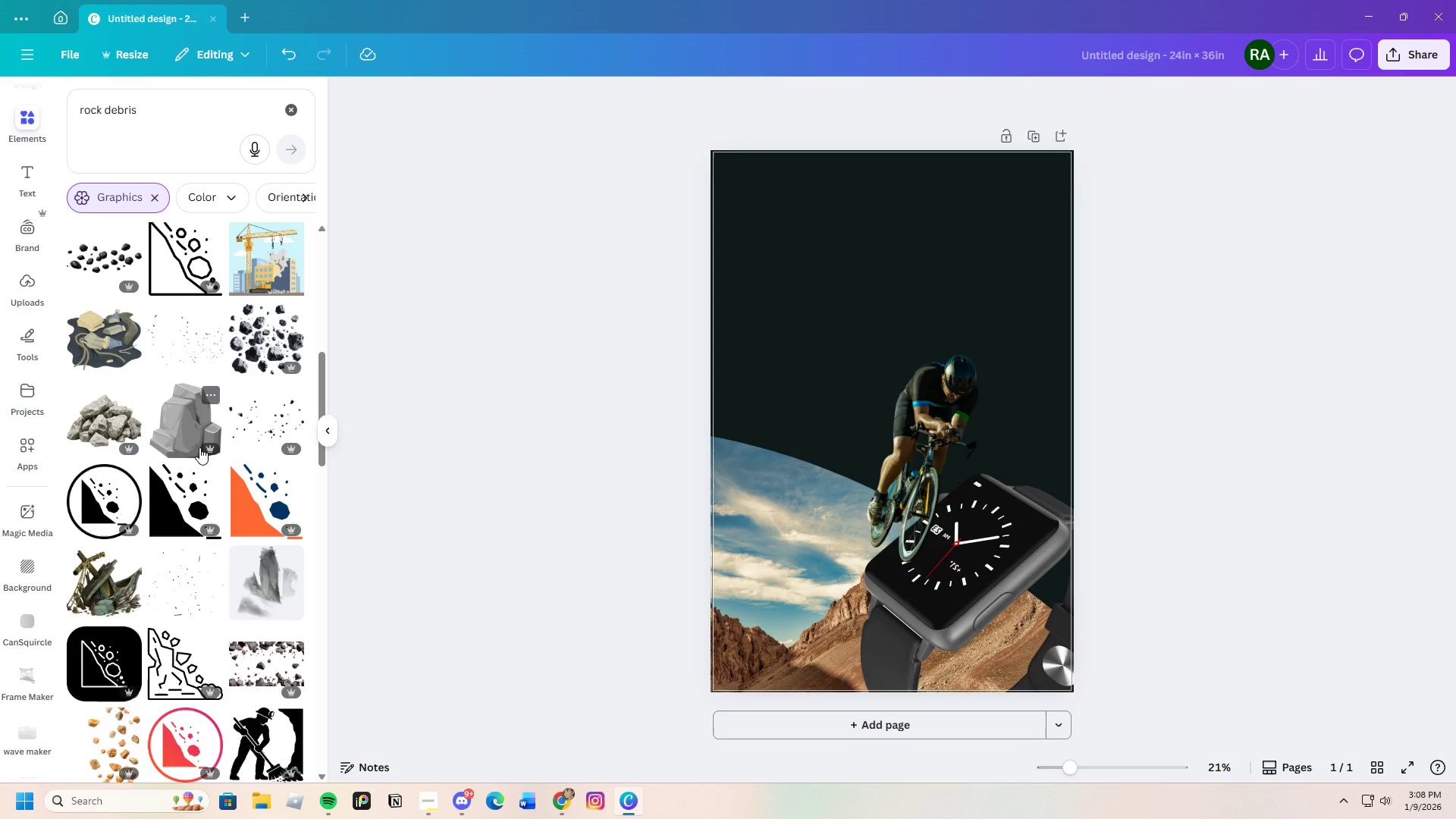 
wait(10.84)
 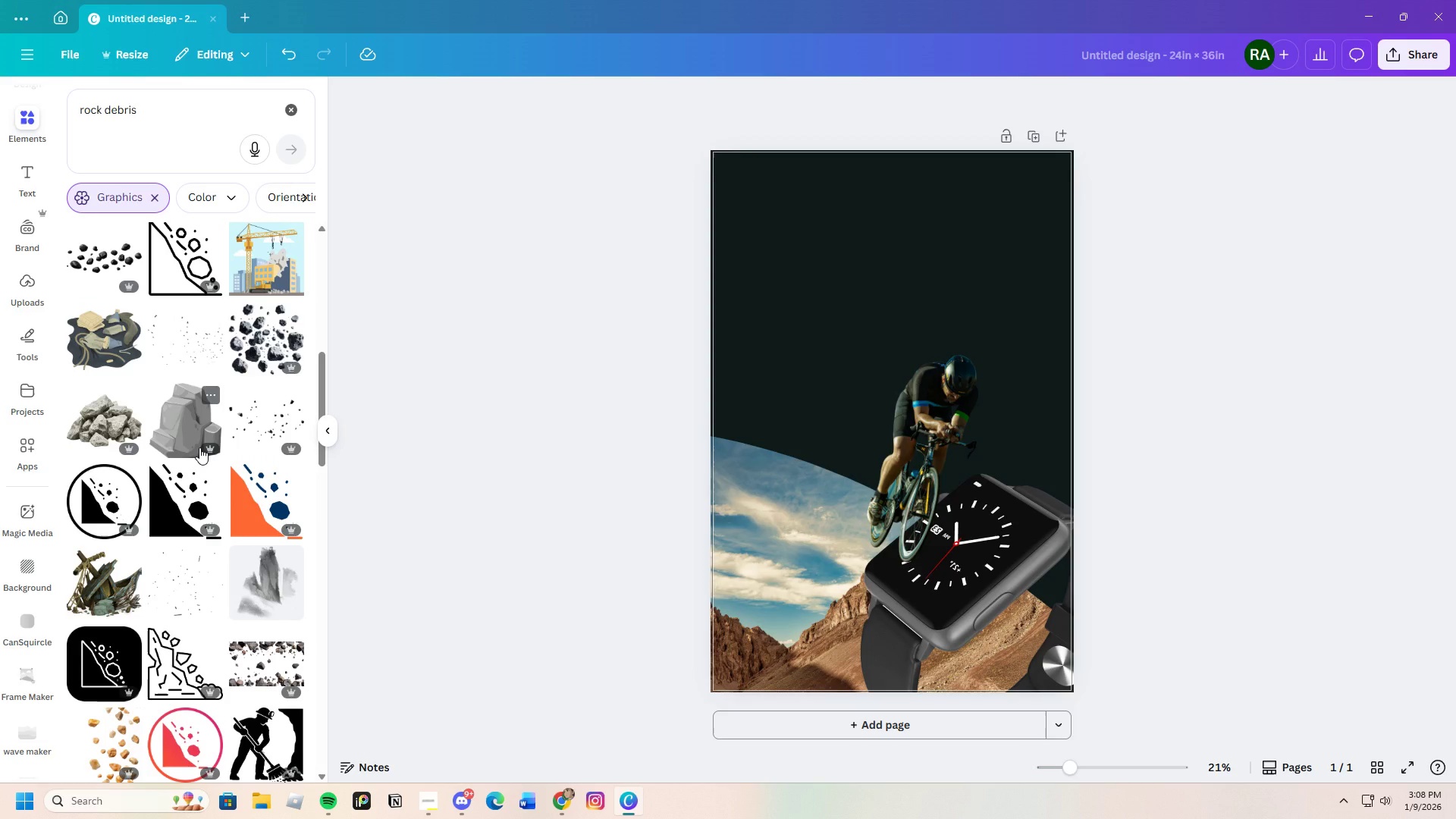 
left_click_drag(start_coordinate=[960, 387], to_coordinate=[977, 483])
 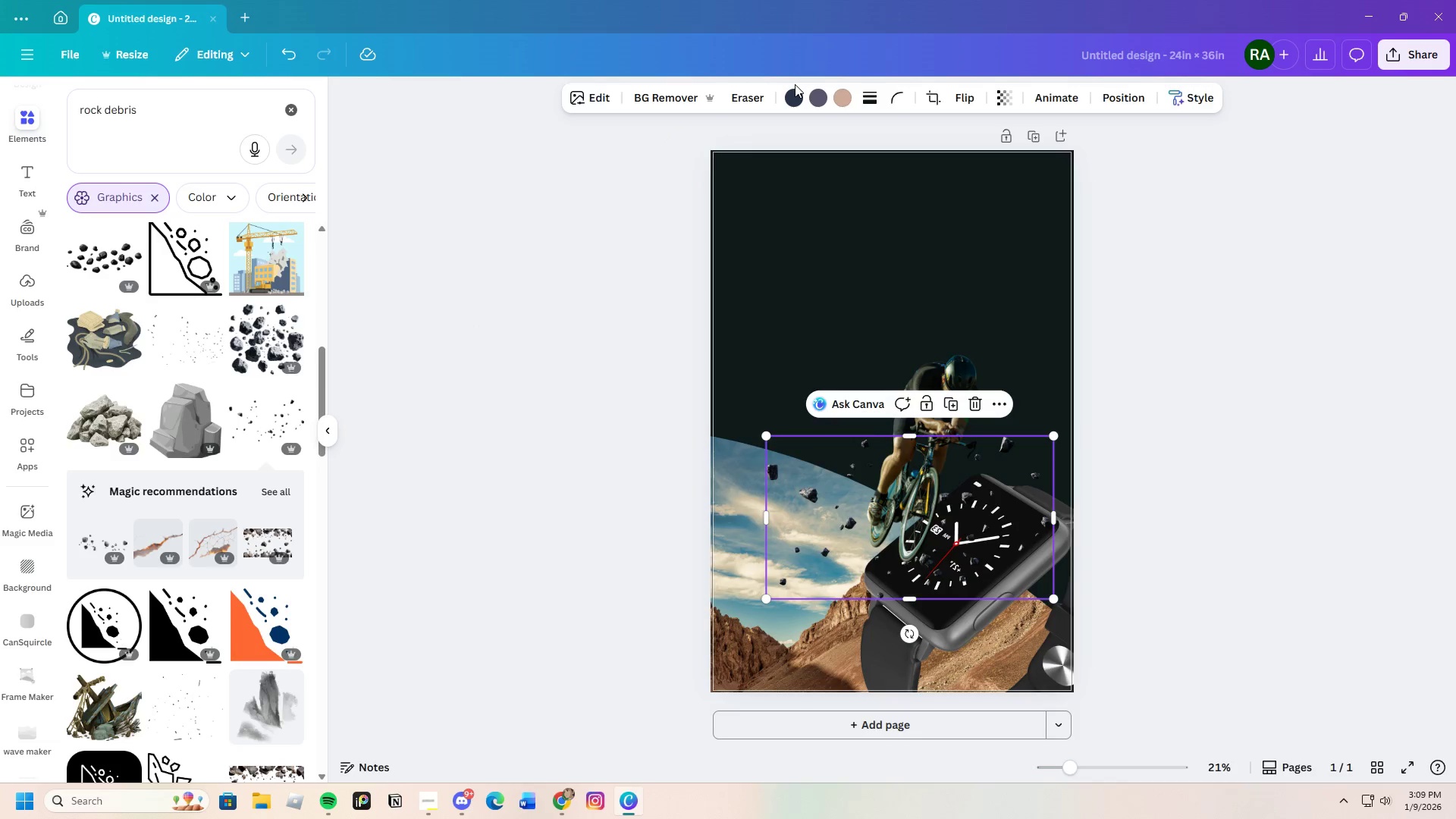 
double_click([795, 94])
 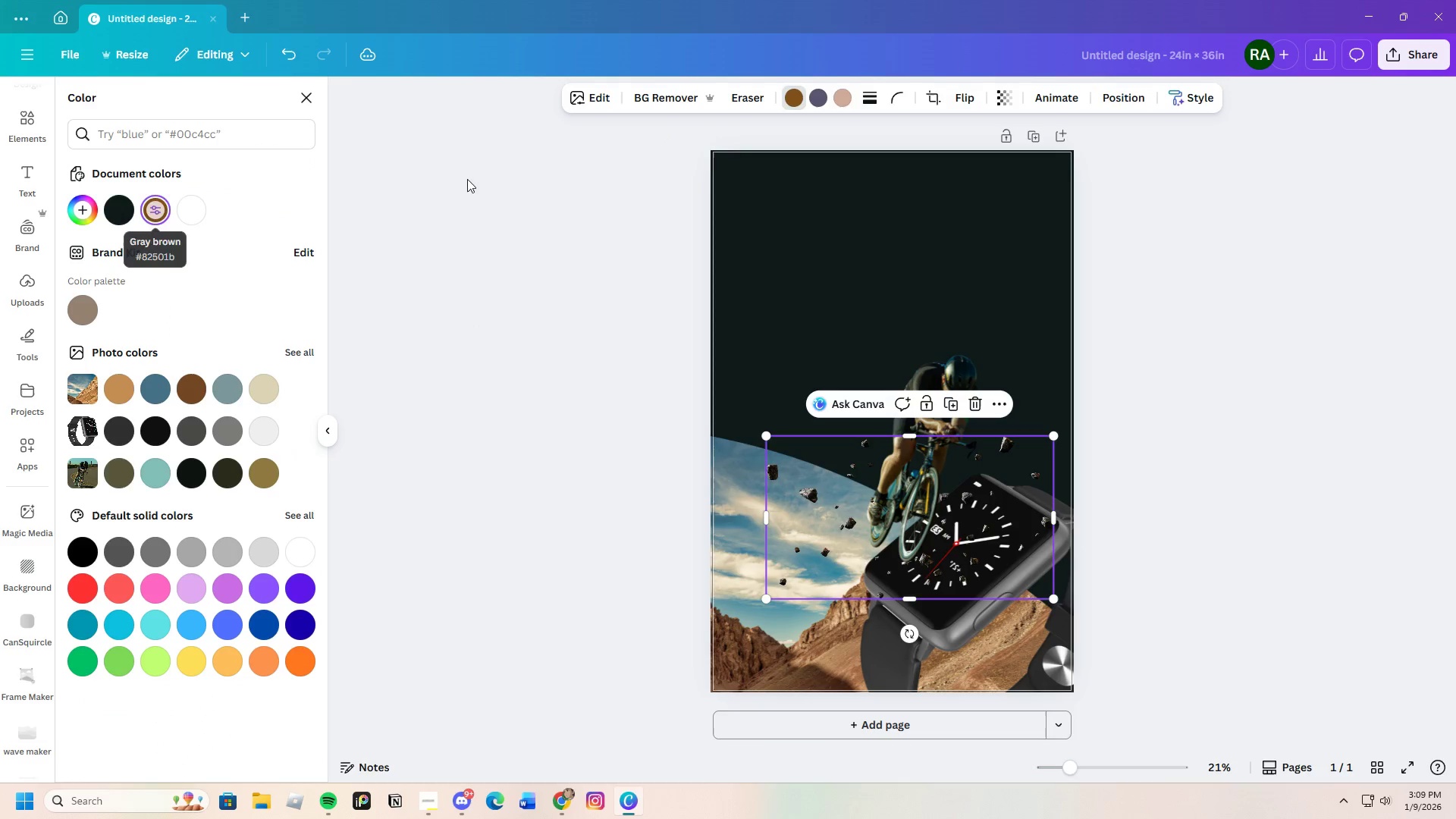 
left_click([816, 94])
 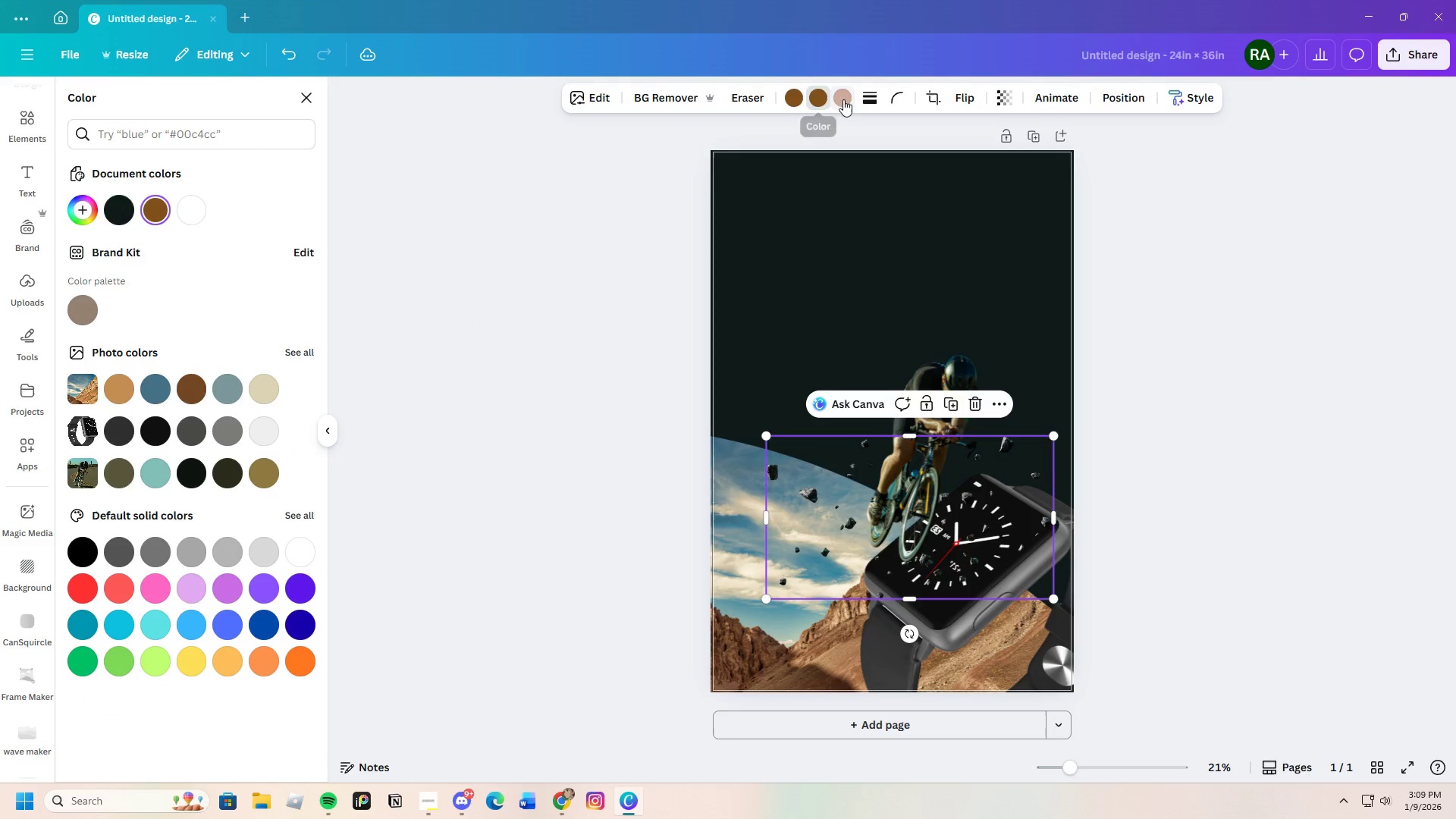 
left_click([123, 206])
 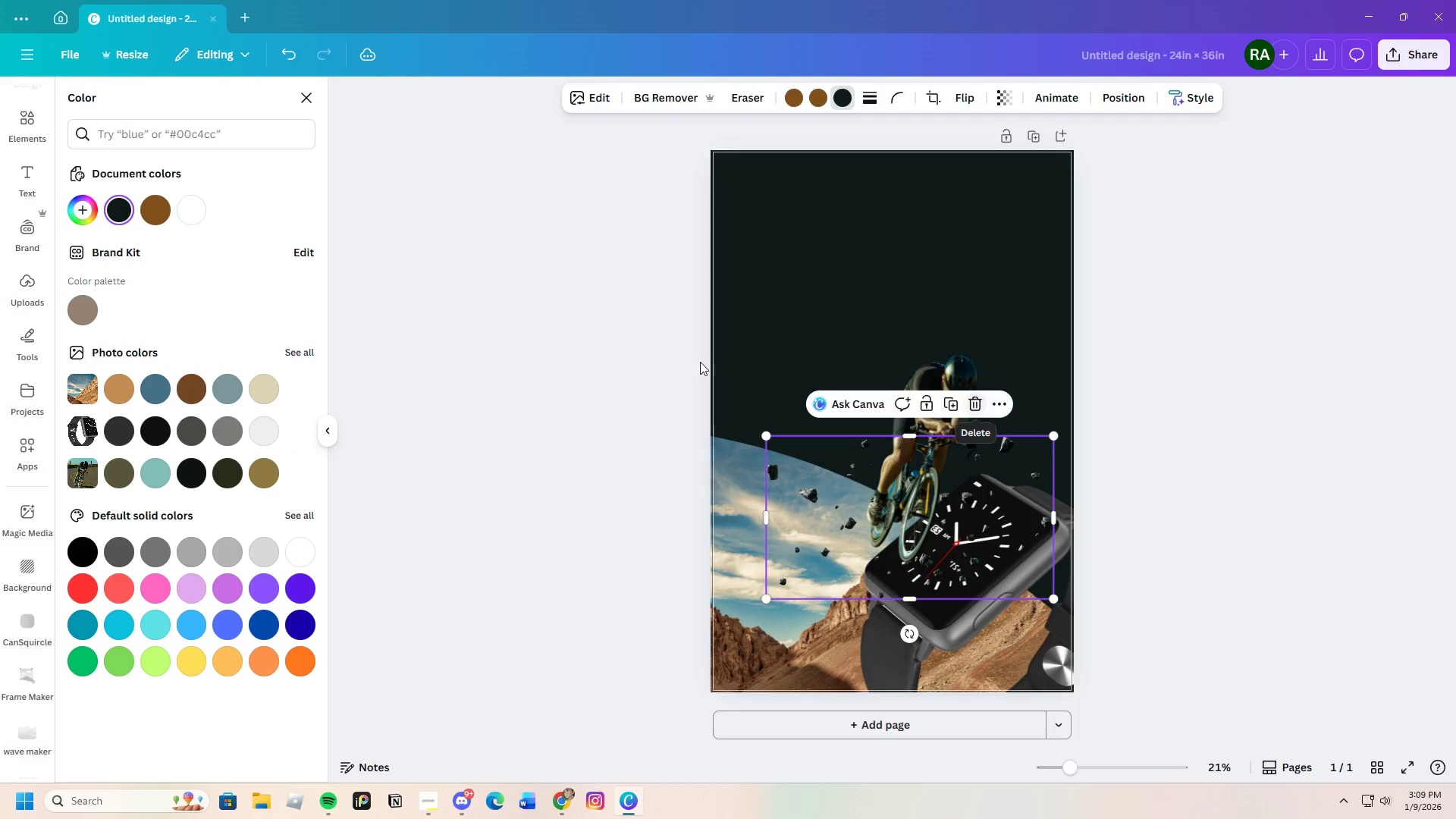 
left_click([162, 216])
 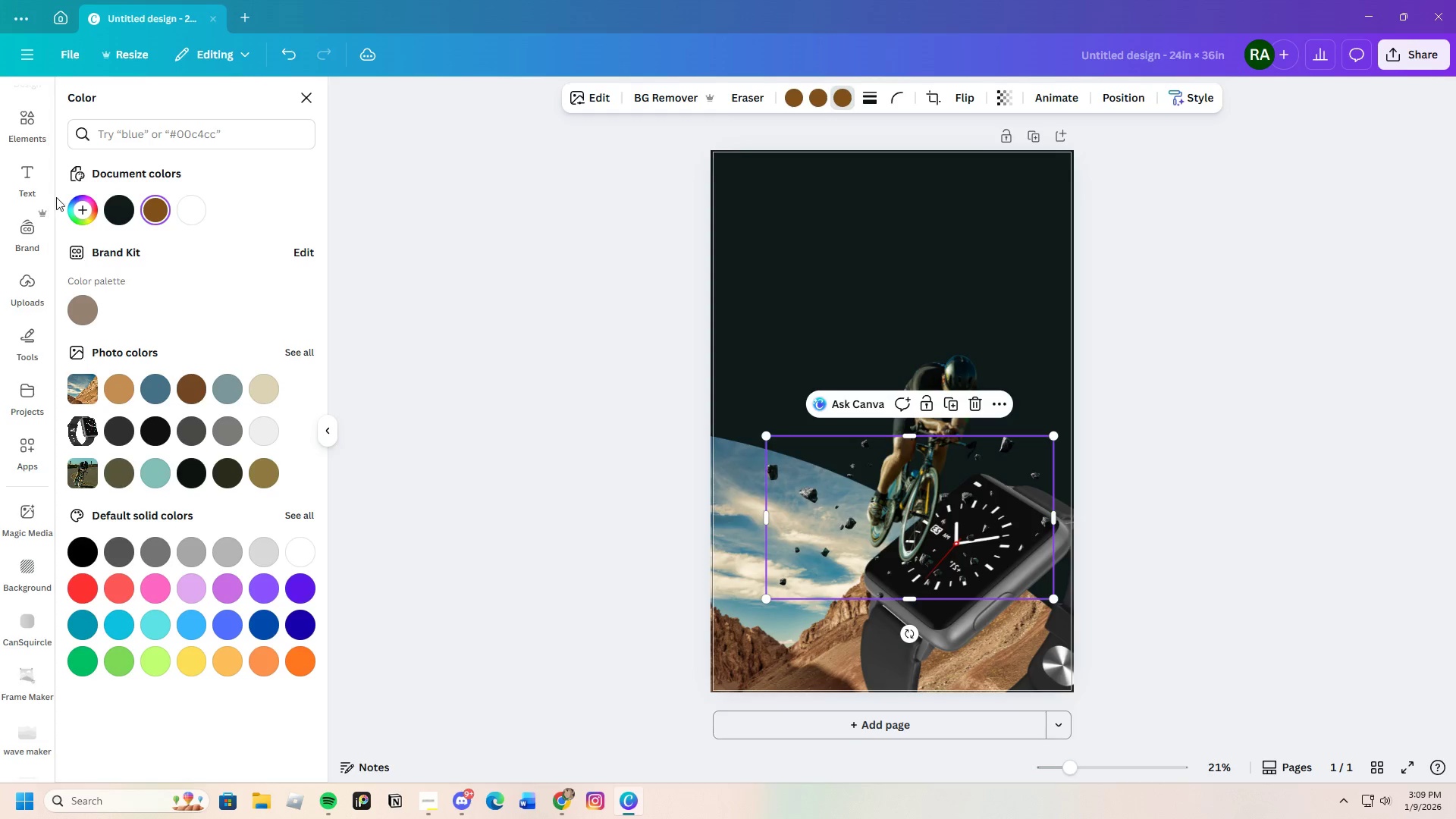 
left_click_drag(start_coordinate=[248, 287], to_coordinate=[272, 277])
 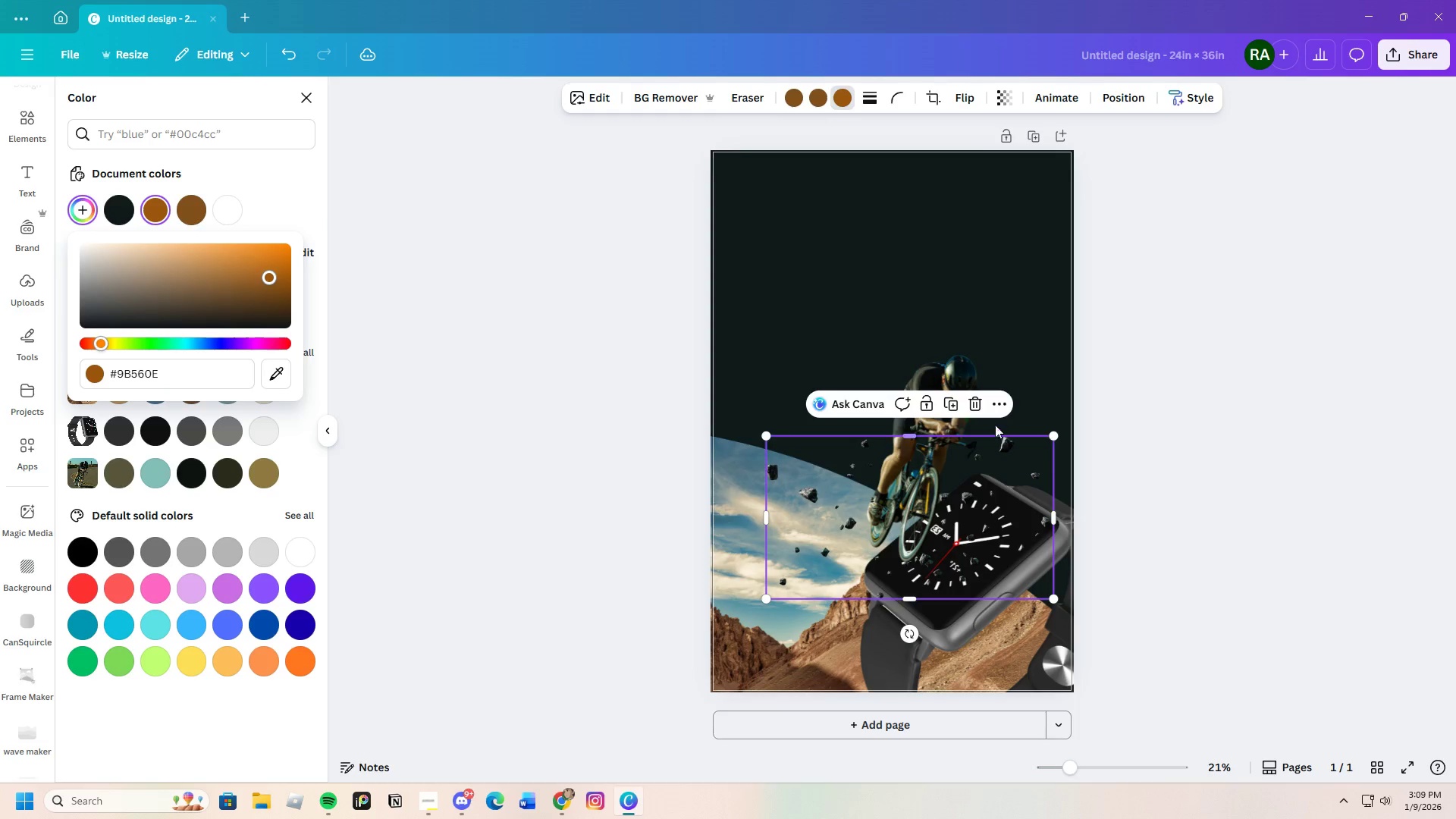 
left_click([962, 400])
 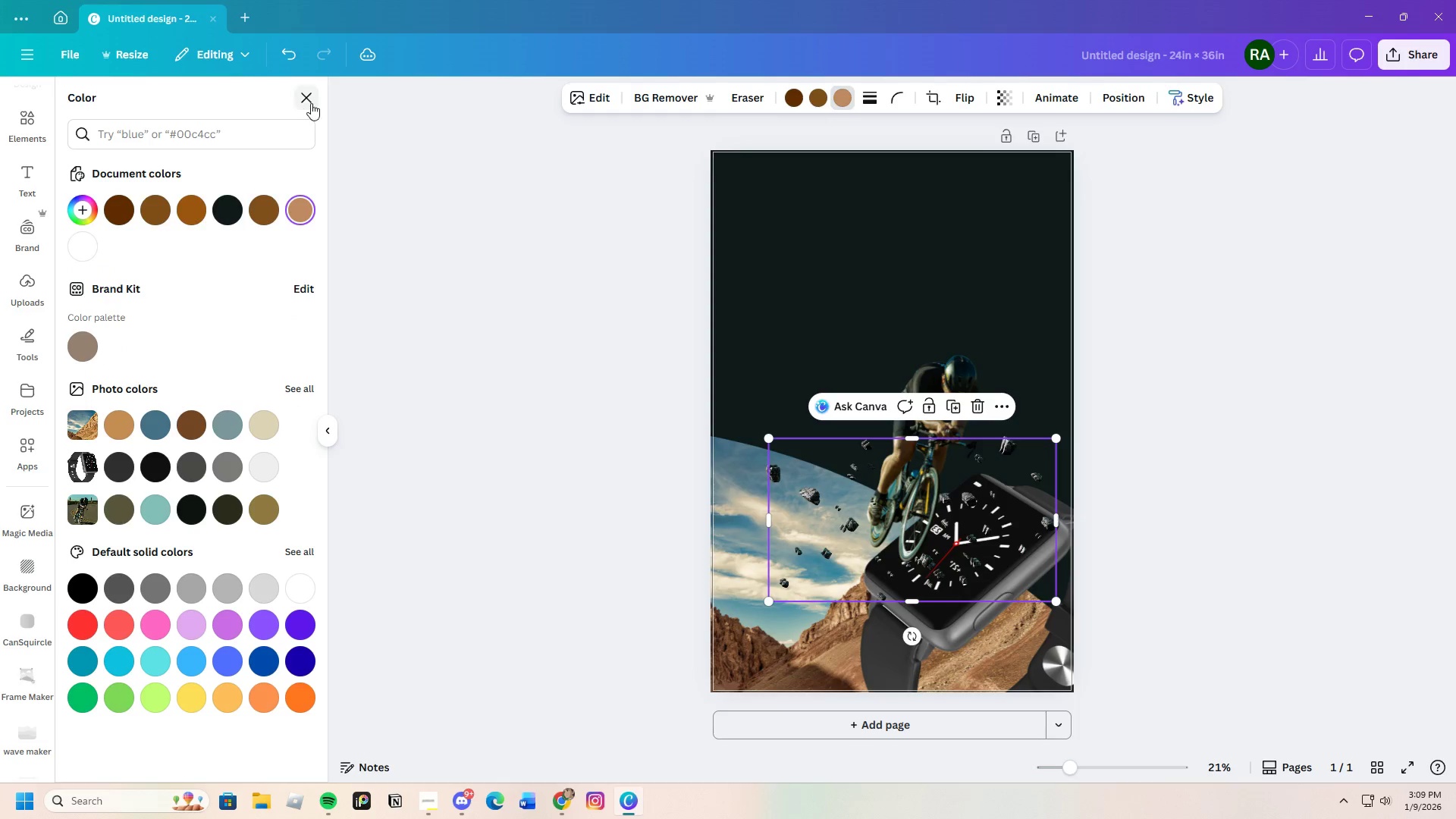 
left_click([306, 91])
 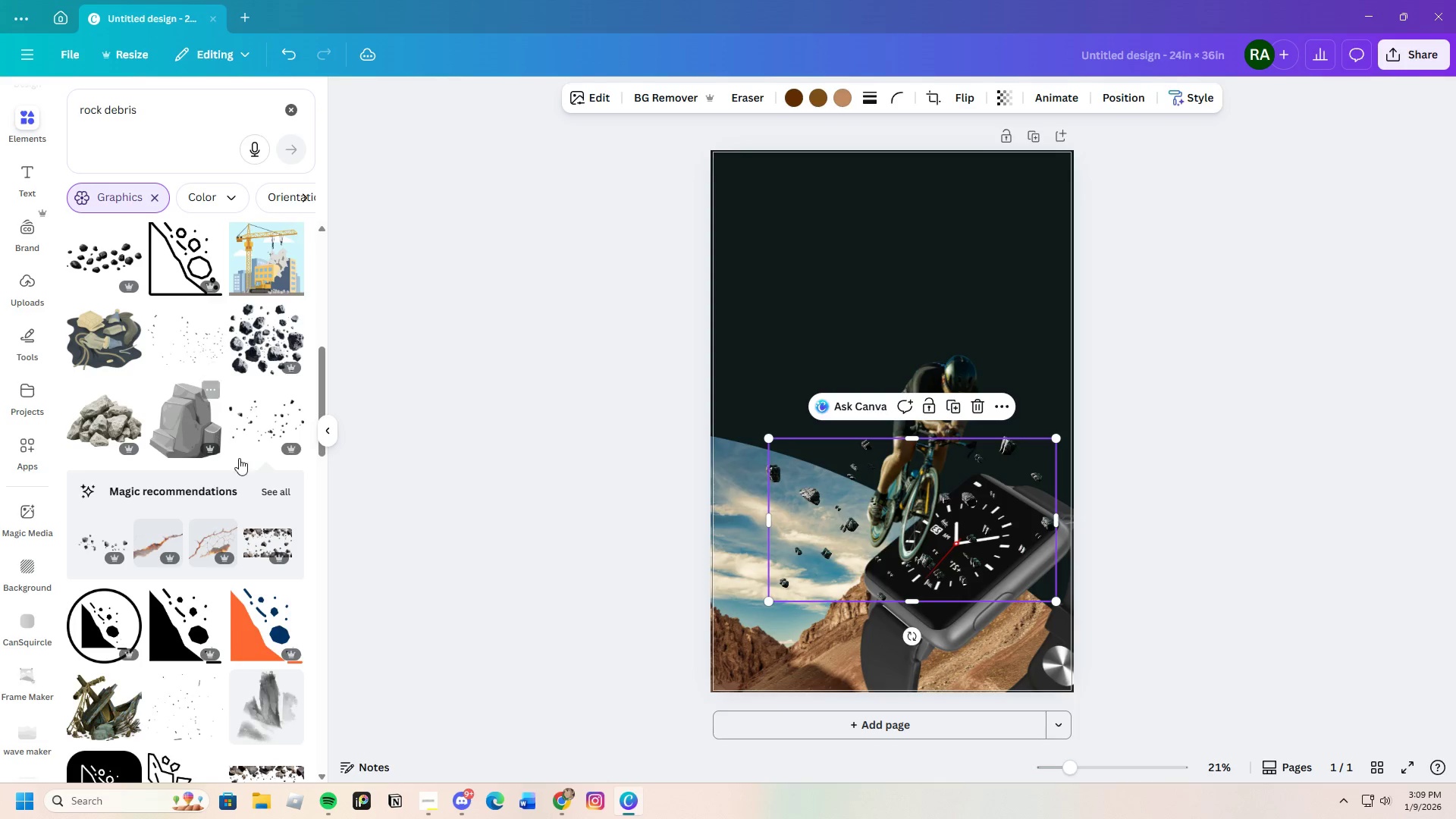 
scroll: coordinate [228, 464], scroll_direction: up, amount: 8.0
 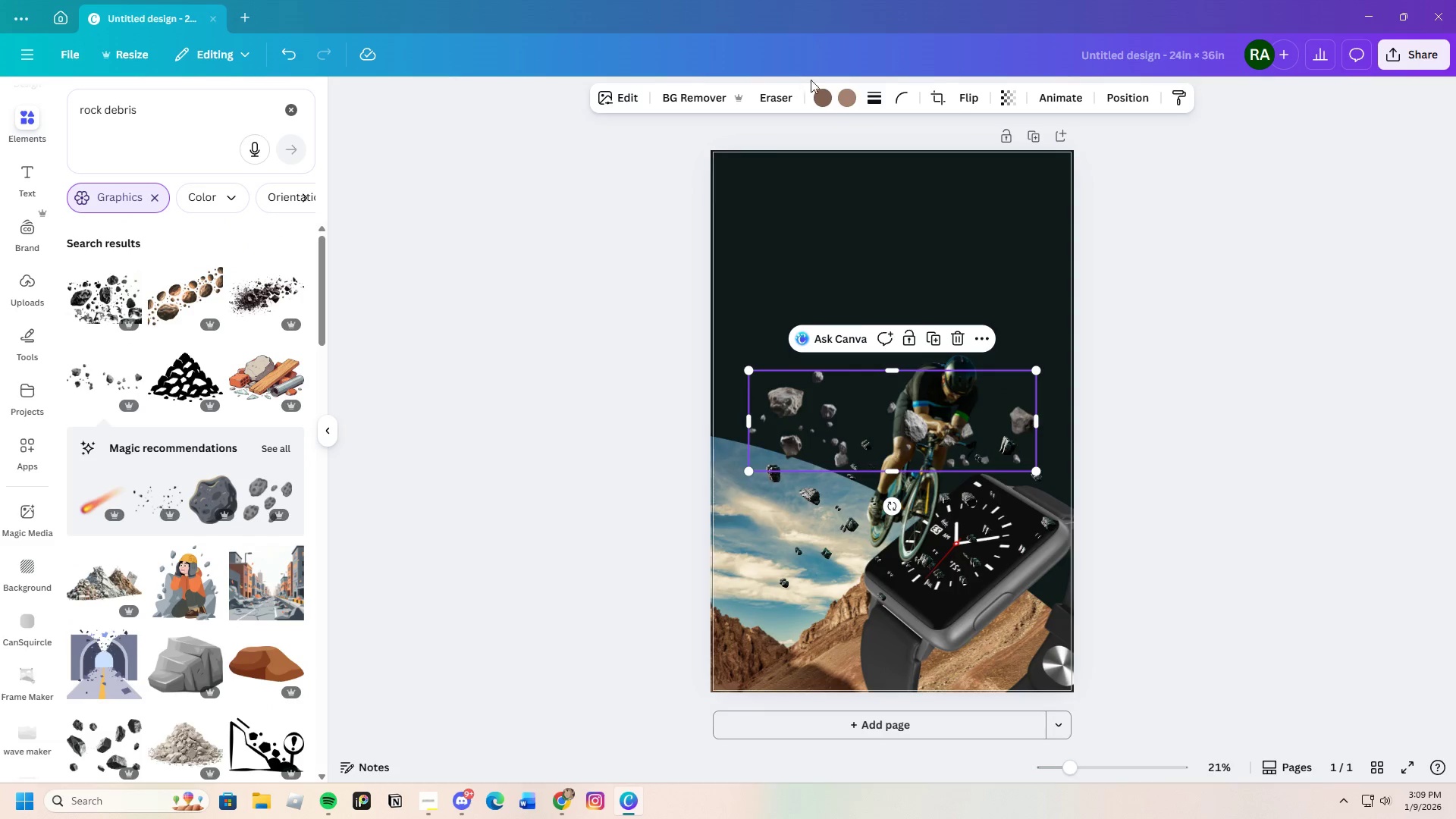 
left_click([836, 100])
 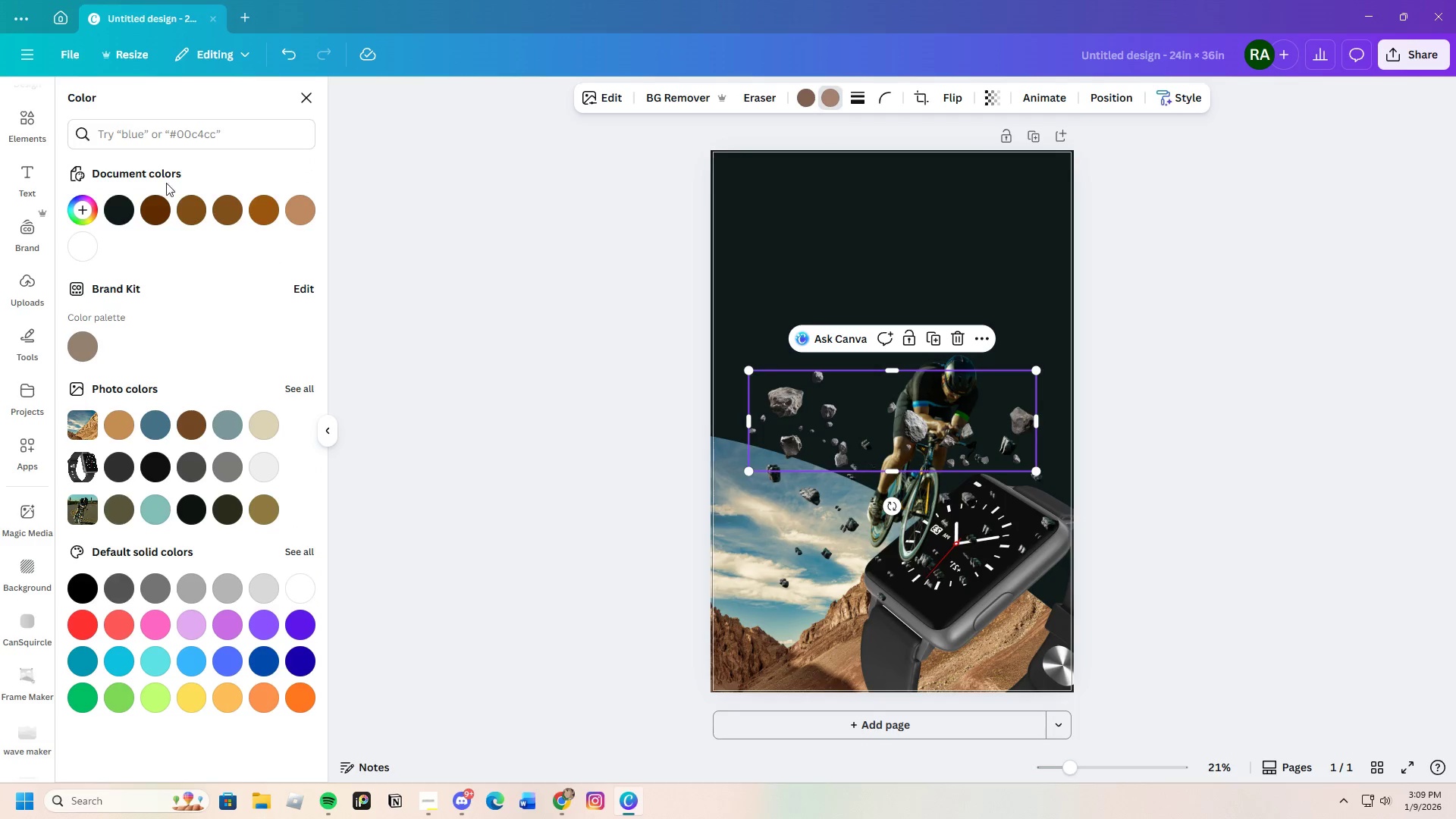 
left_click([156, 204])
 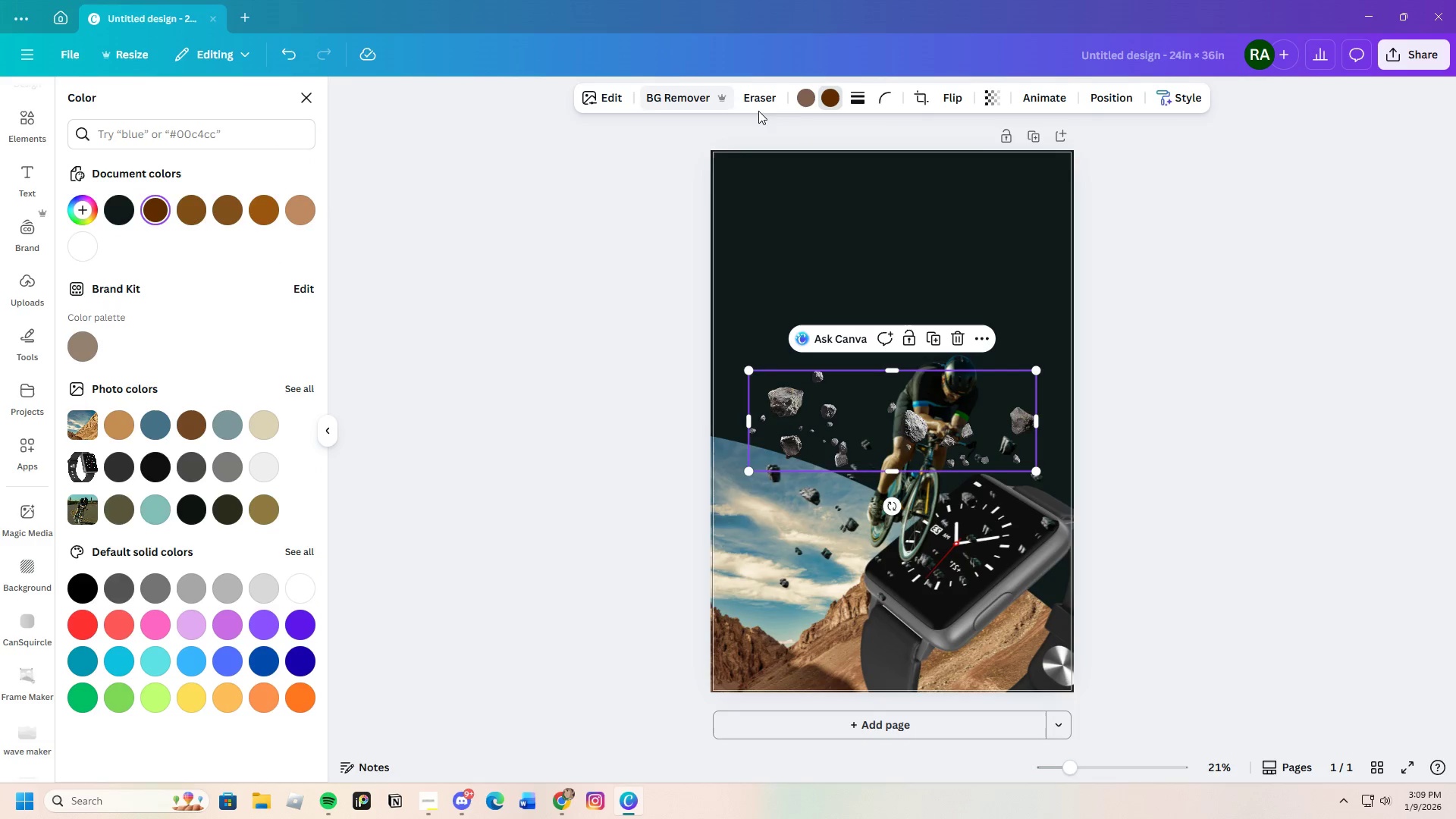 
left_click([809, 97])
 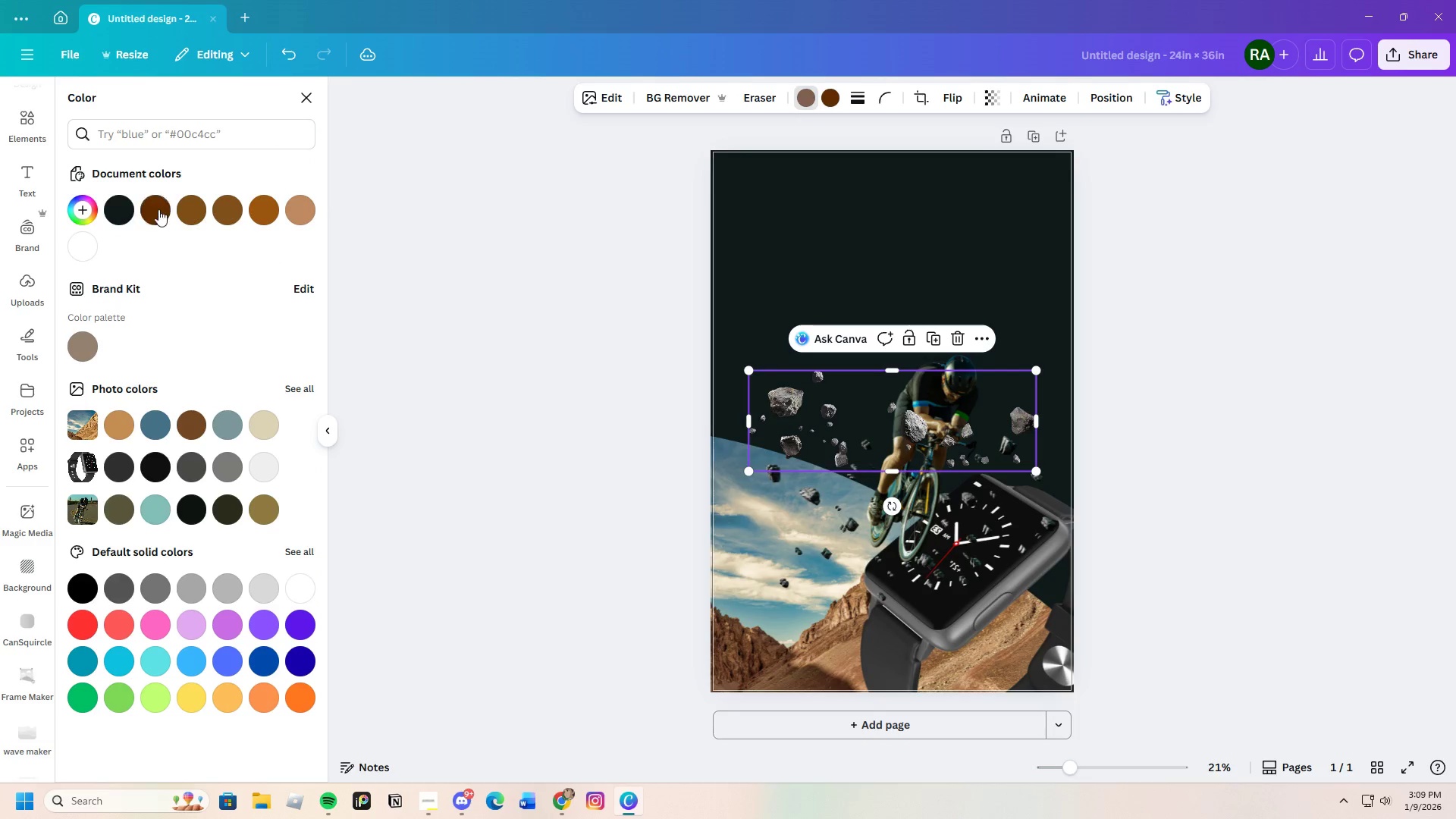 
left_click([168, 209])
 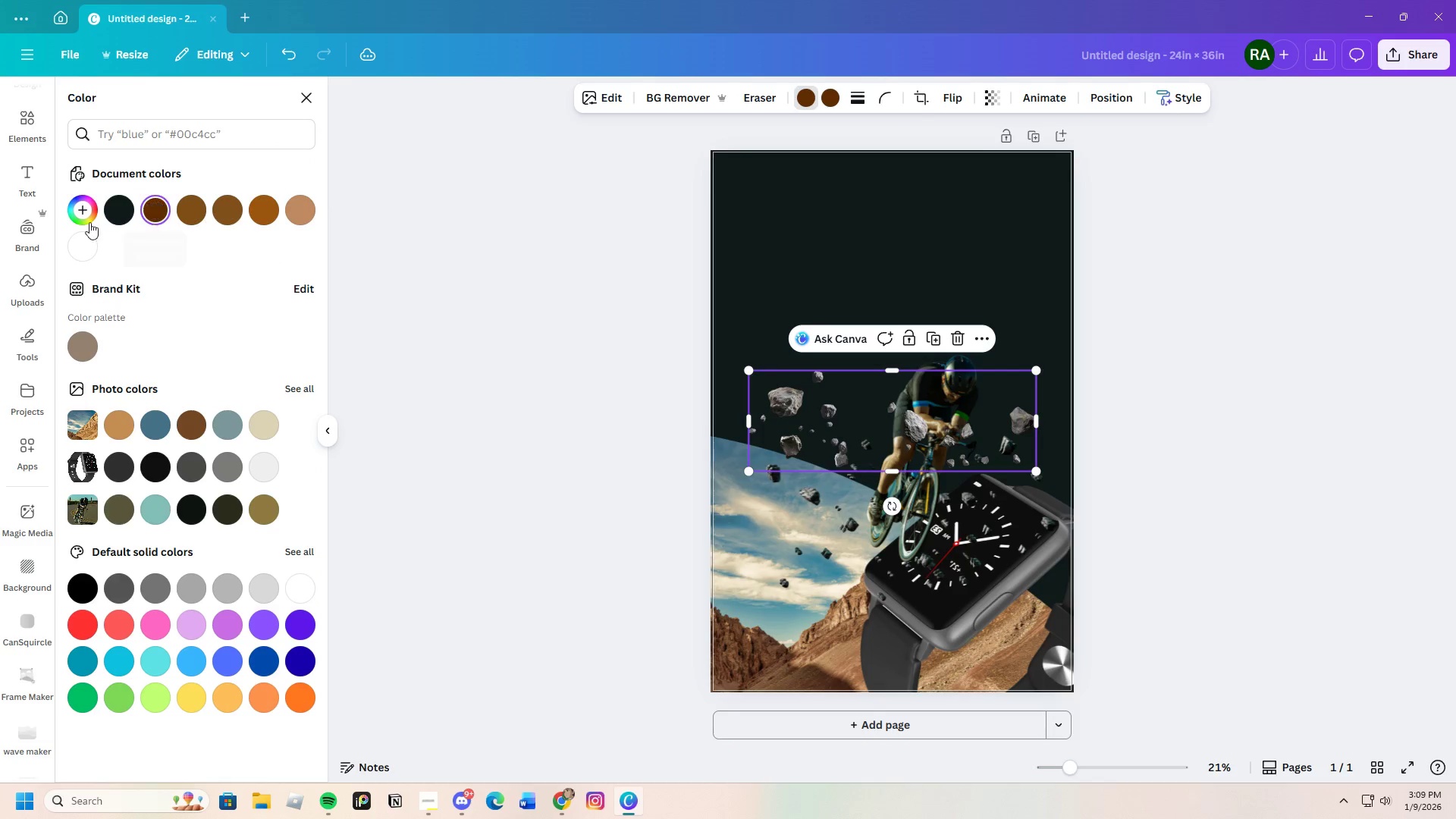 
left_click([89, 219])
 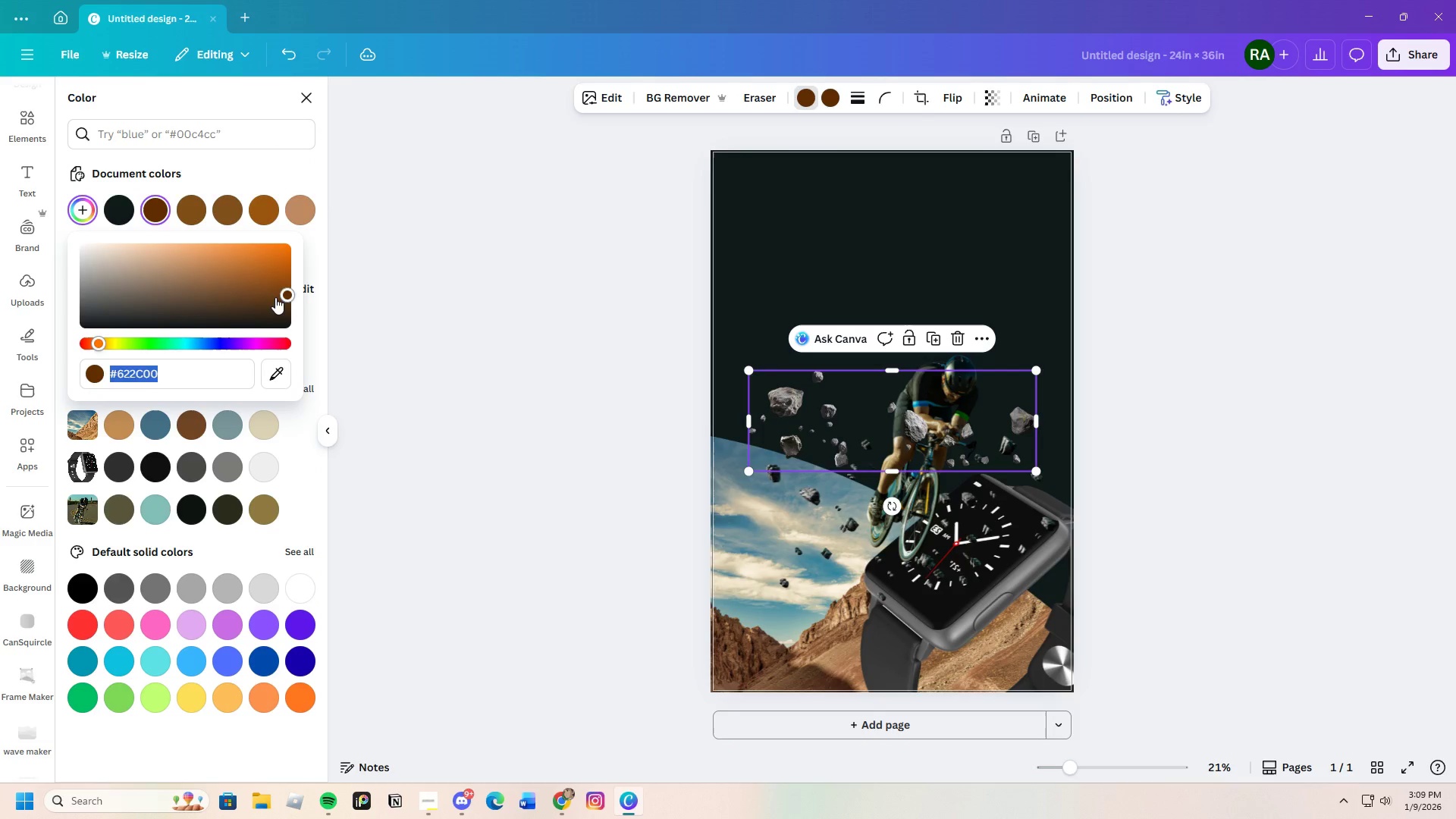 
left_click_drag(start_coordinate=[275, 294], to_coordinate=[271, 250])
 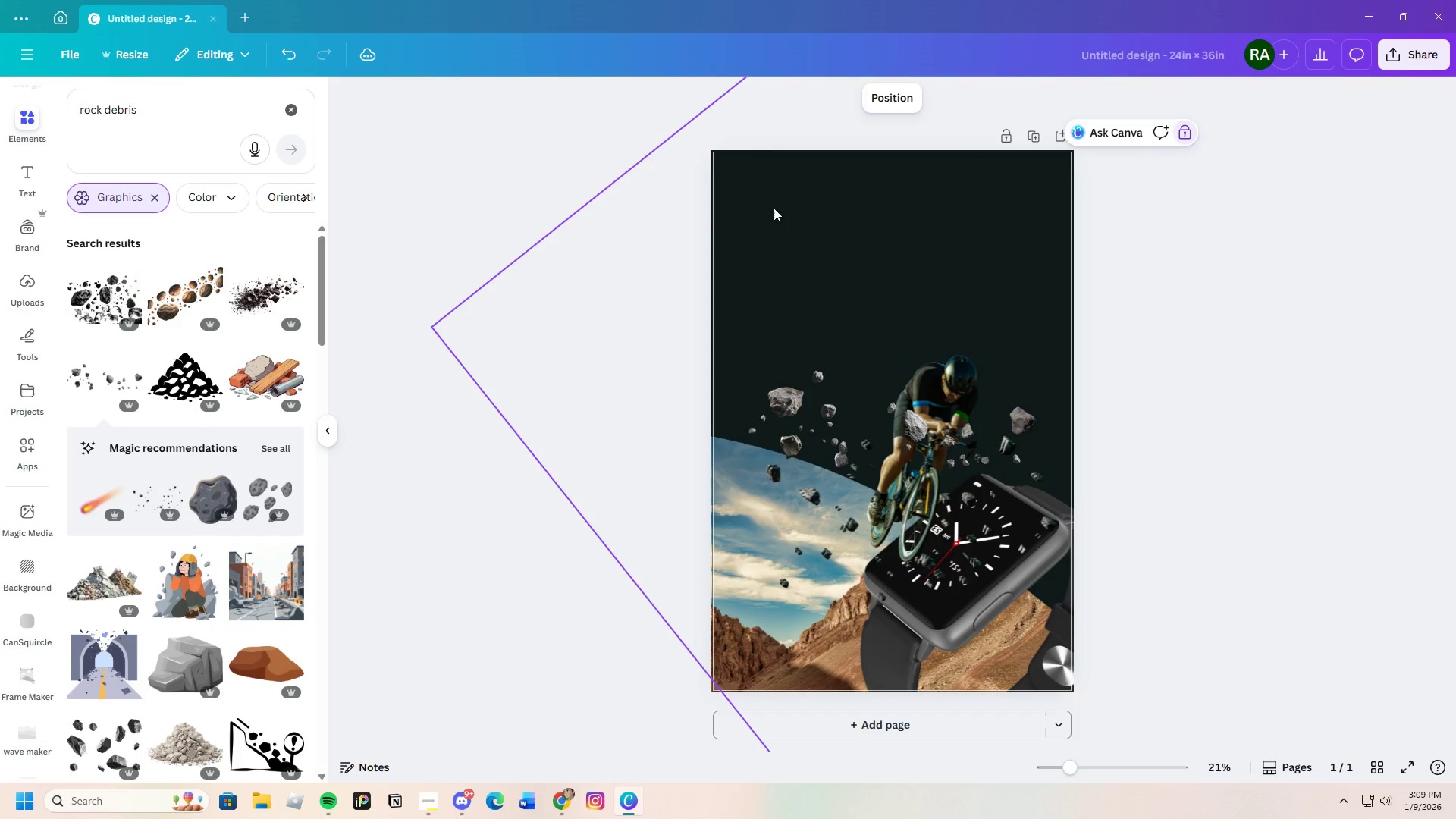 
left_click([960, 384])
 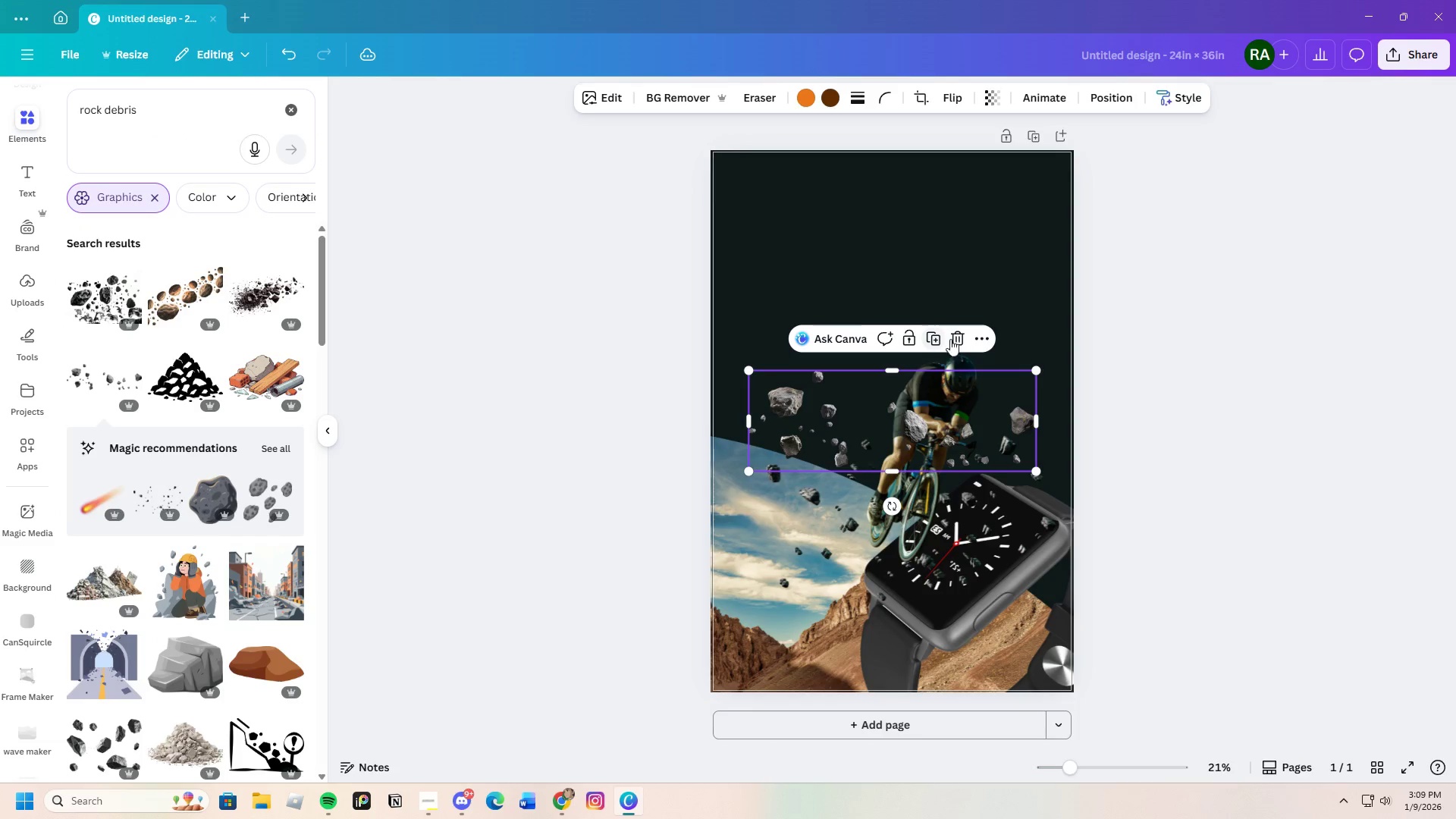 
left_click([952, 338])
 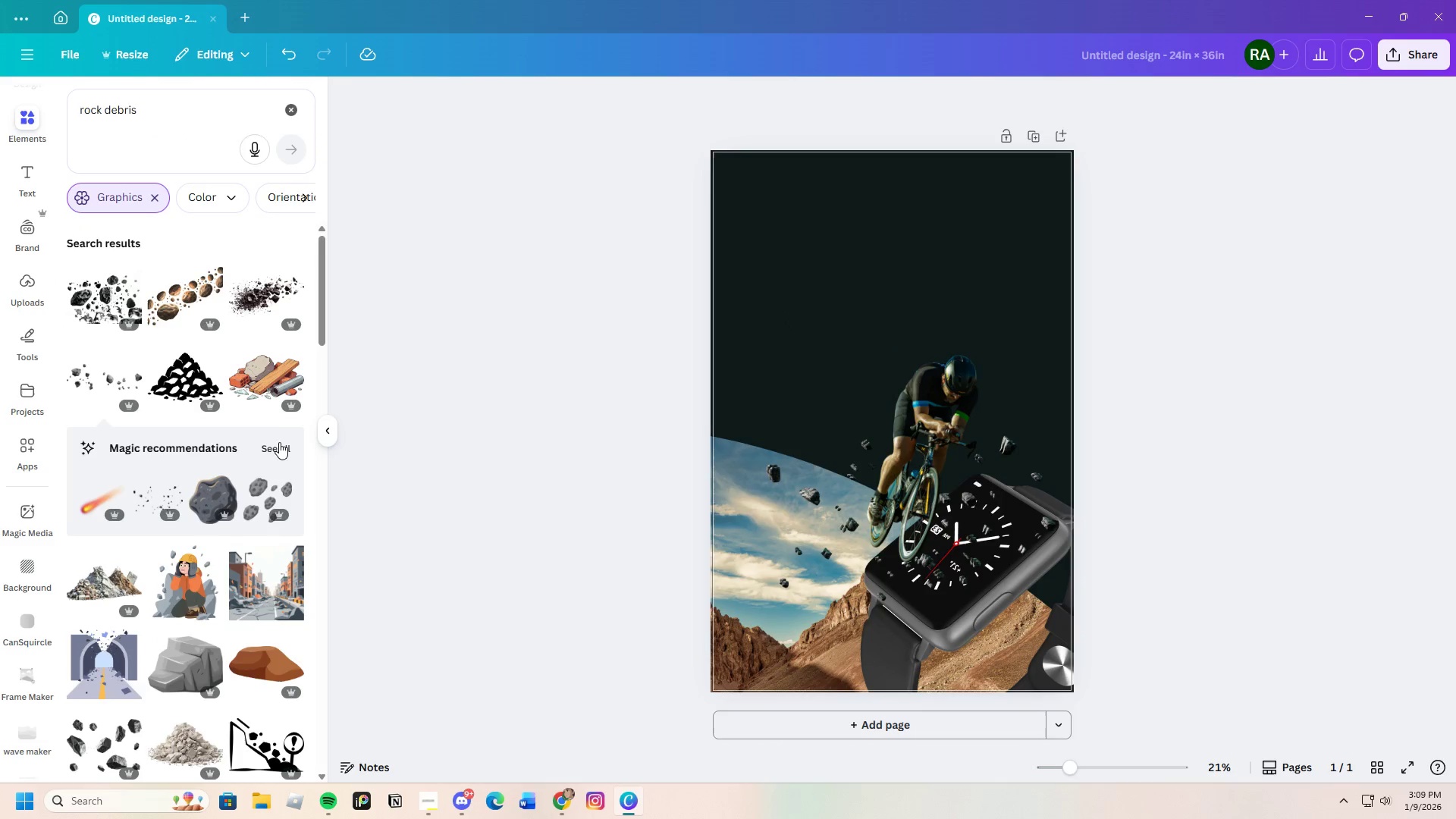 
scroll: coordinate [282, 441], scroll_direction: down, amount: 18.0
 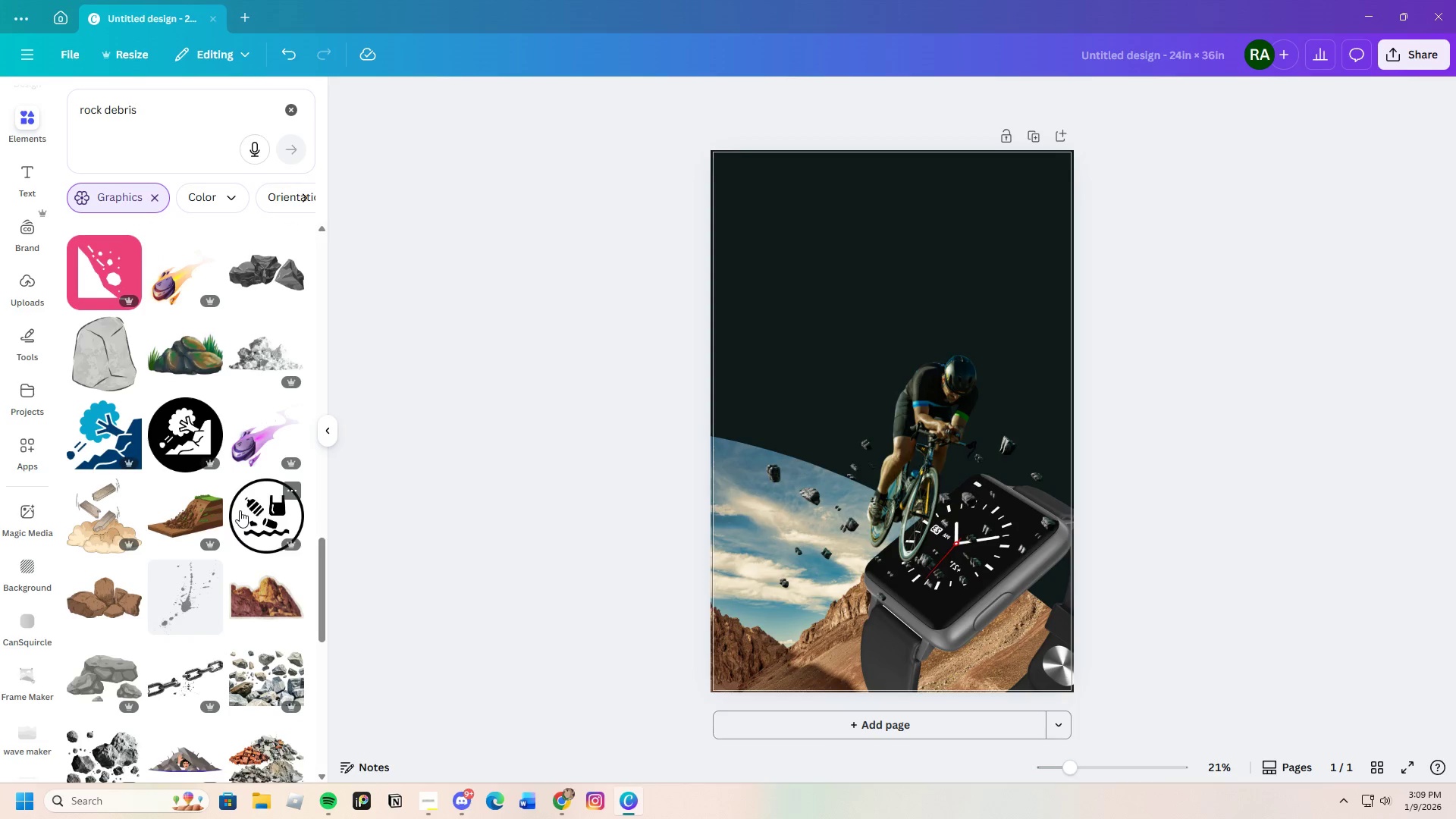 
scroll: coordinate [243, 503], scroll_direction: down, amount: 8.0
 